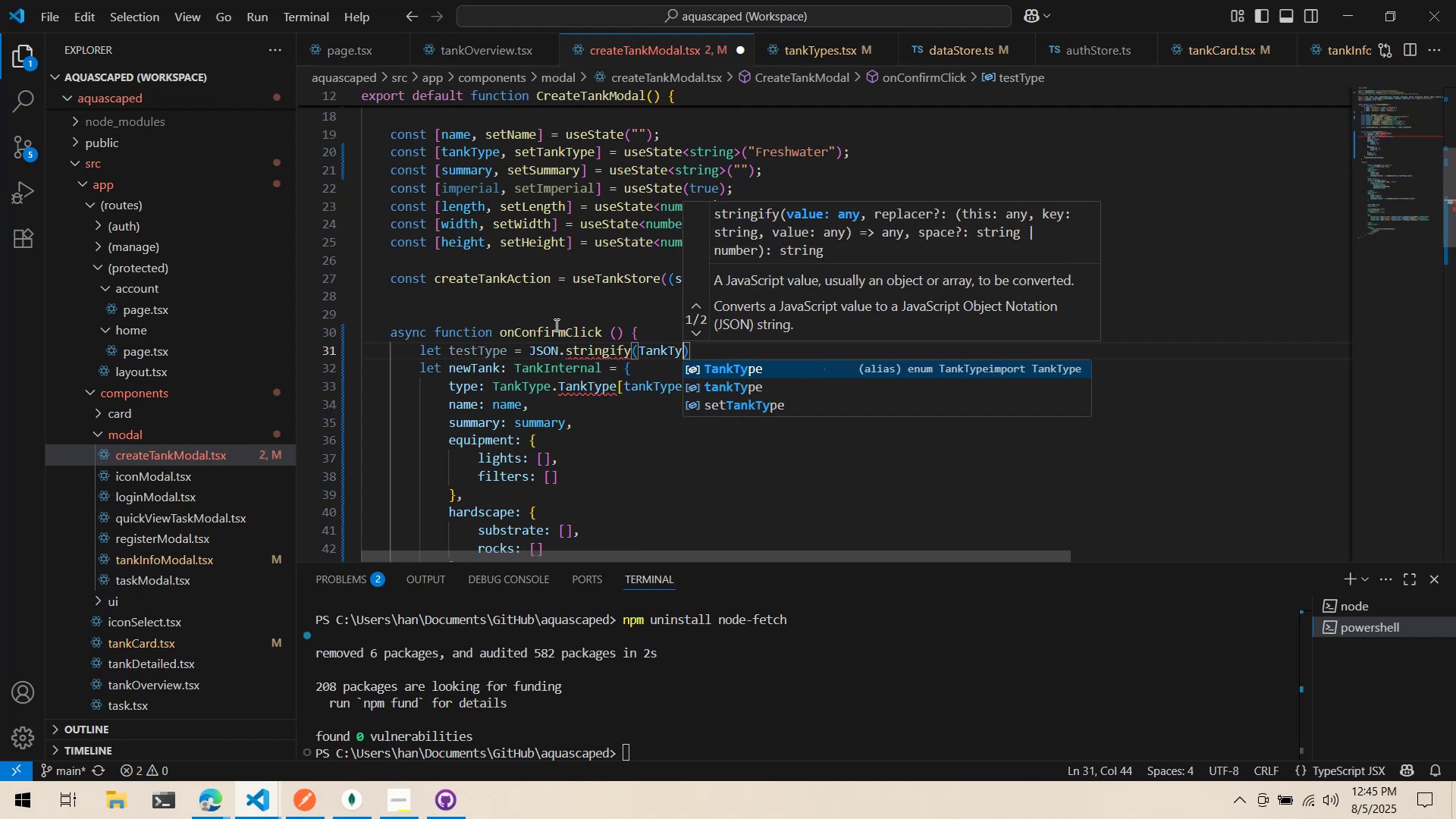 
key(Enter)
 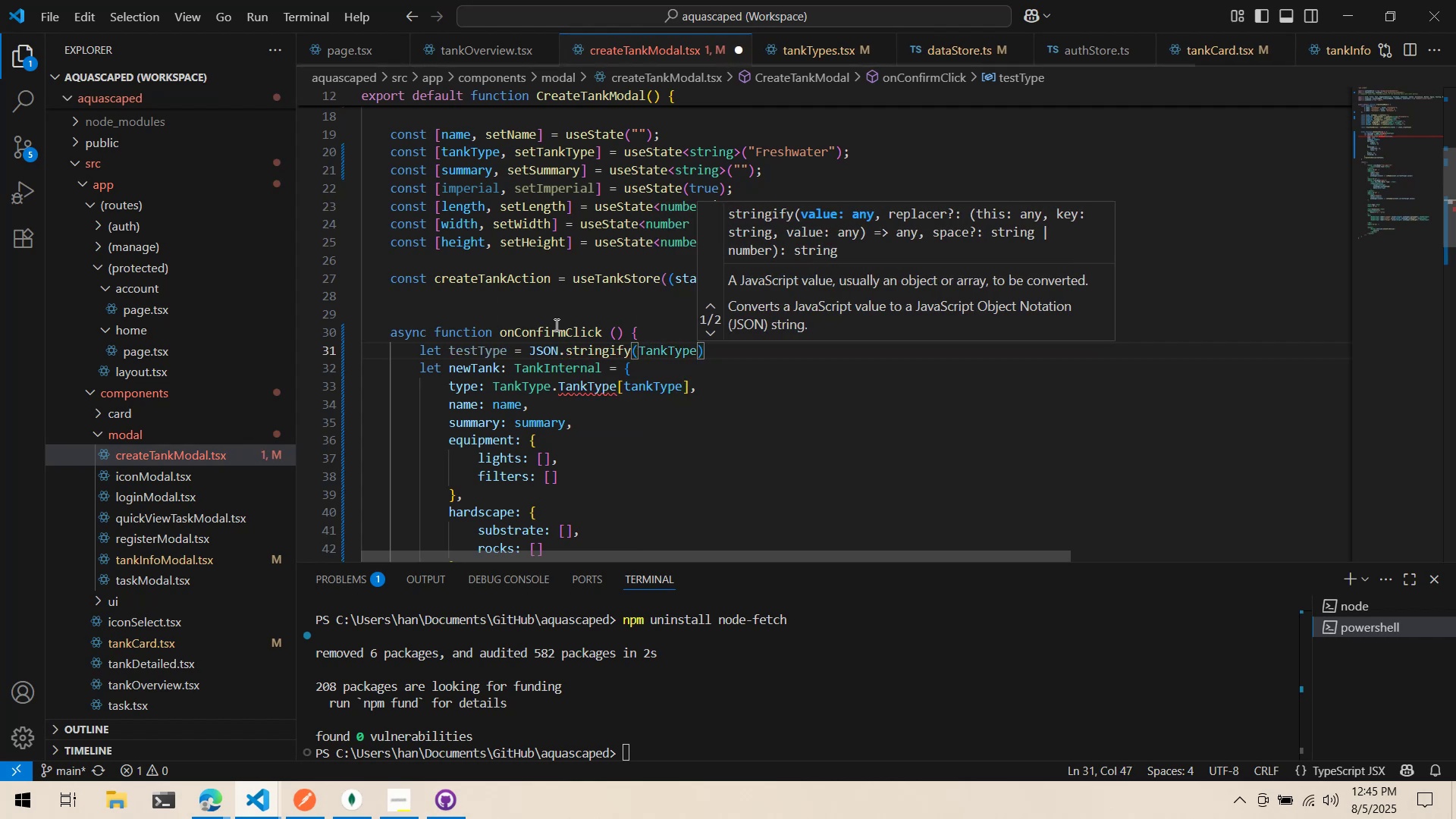 
left_click([579, 306])
 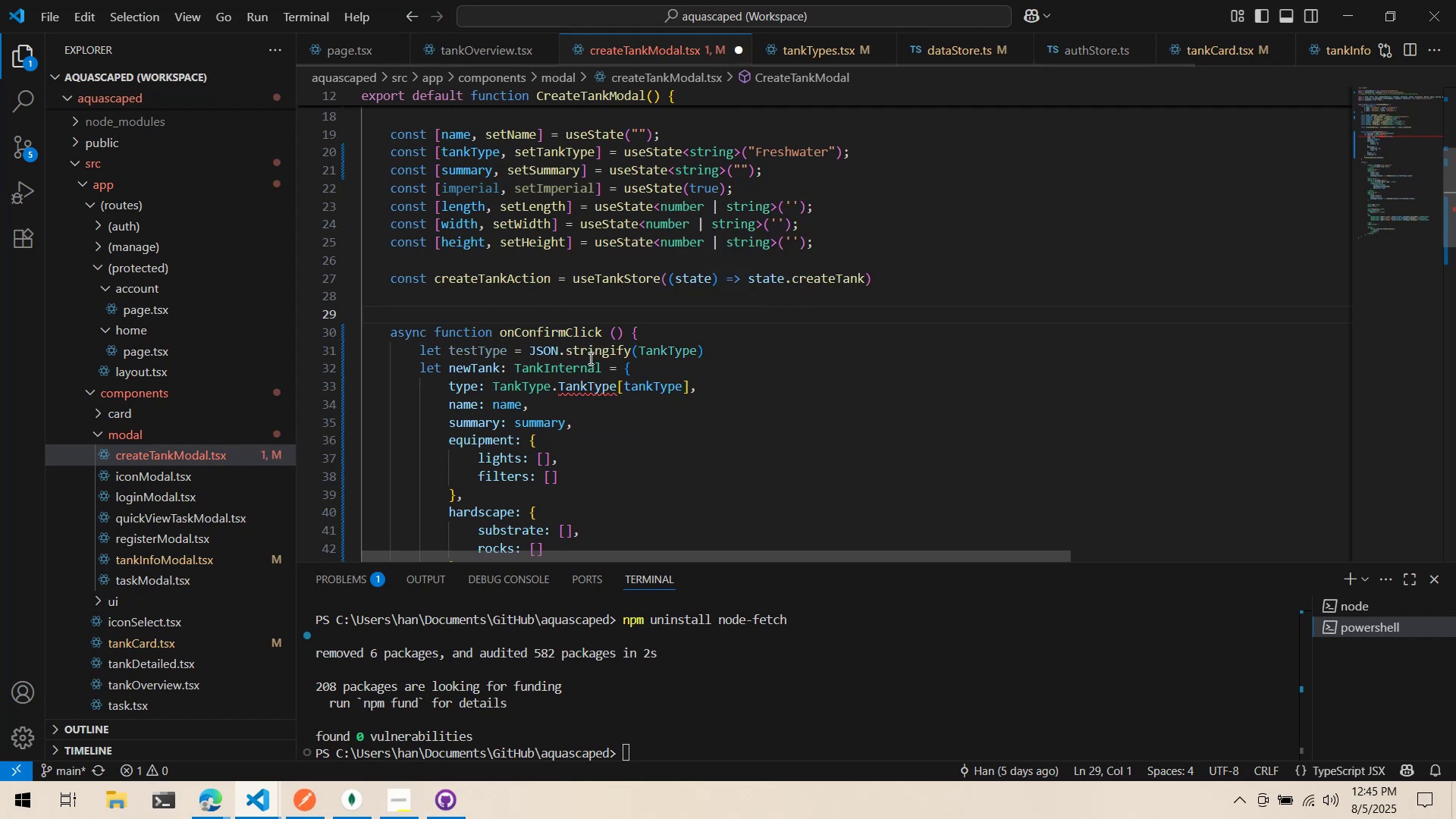 
mouse_move([567, 368])
 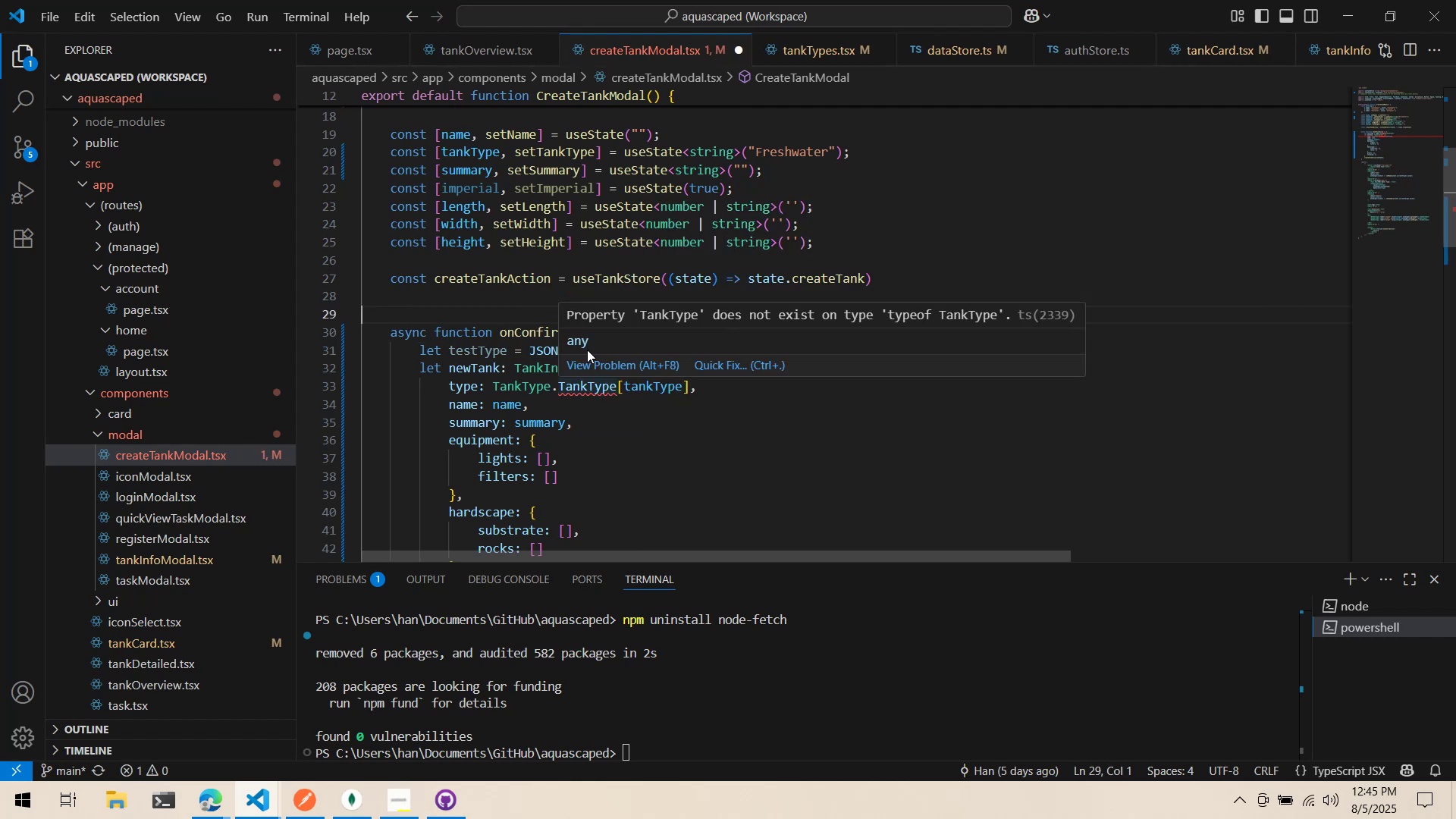 
key(Alt+AltLeft)
 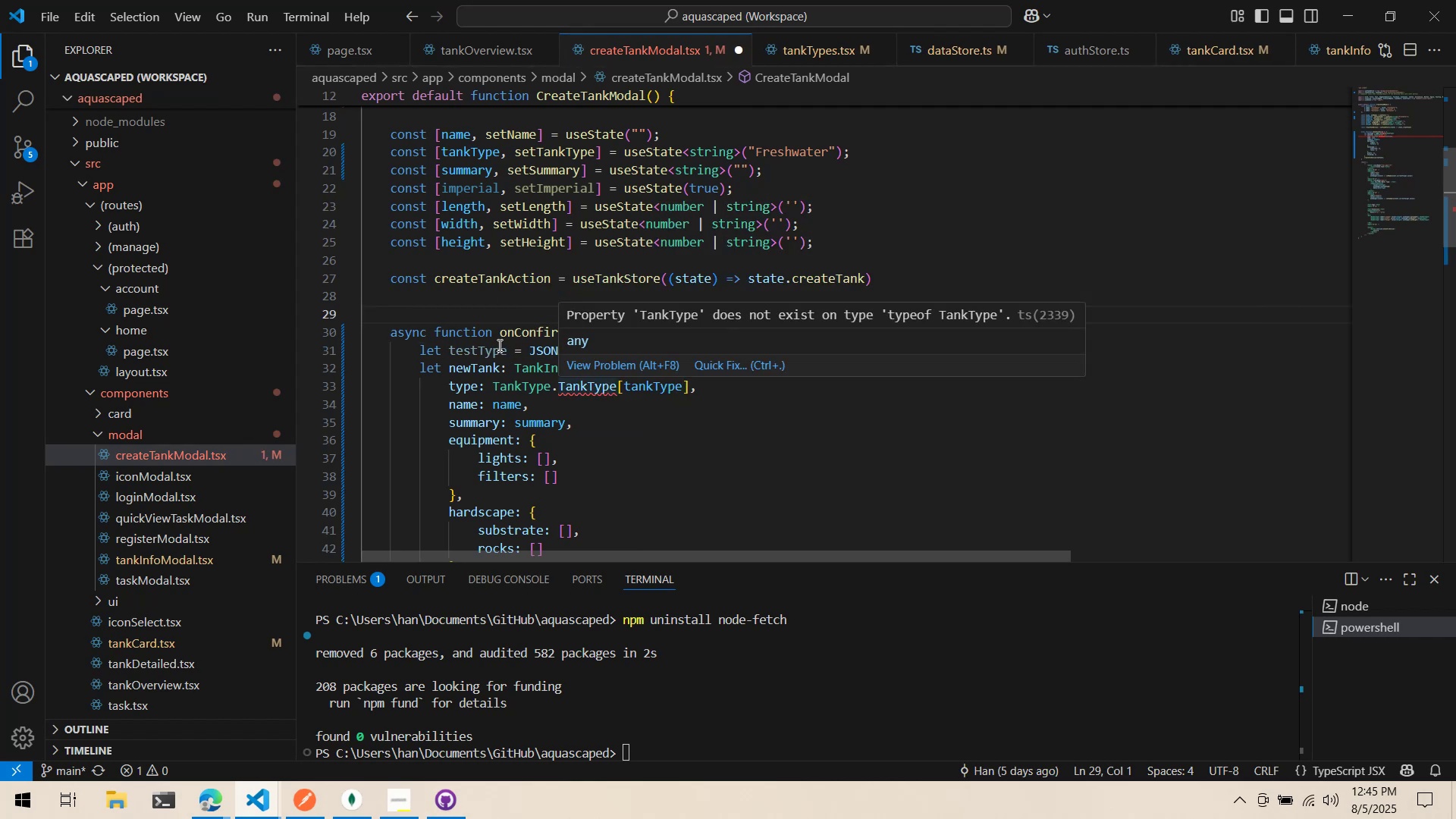 
key(Alt+Tab)
 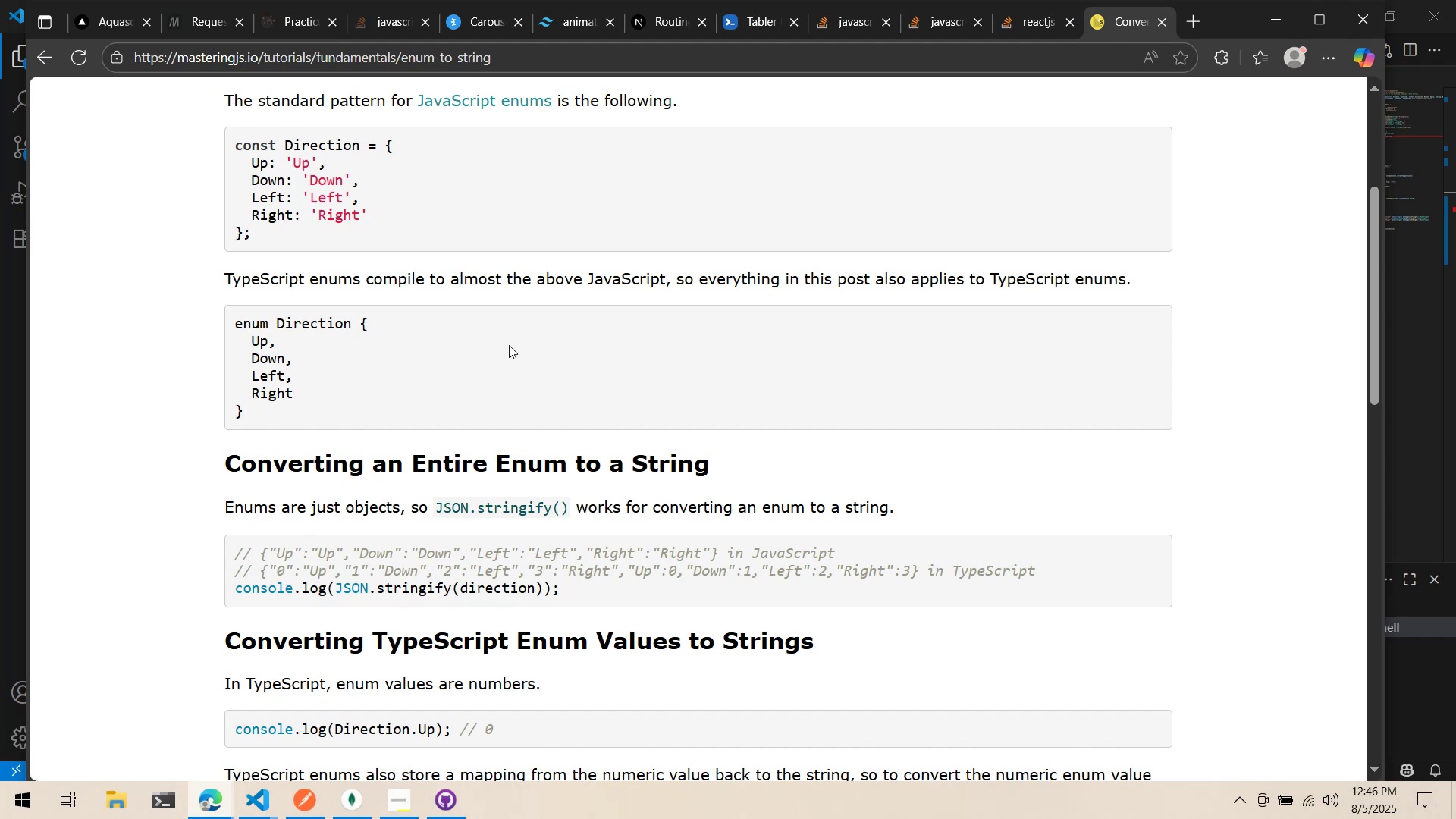 
wait(53.22)
 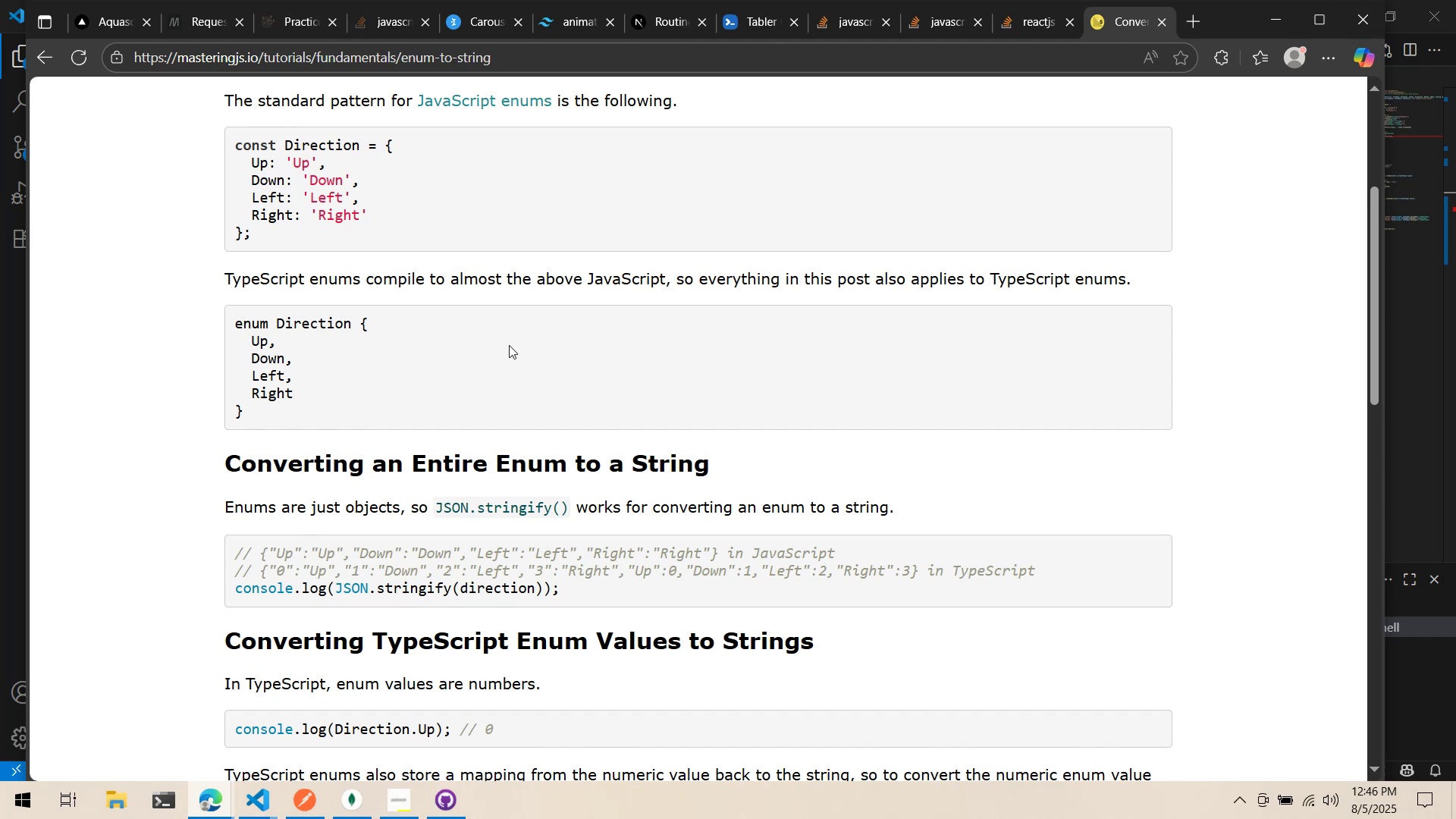 
key(Alt+AltLeft)
 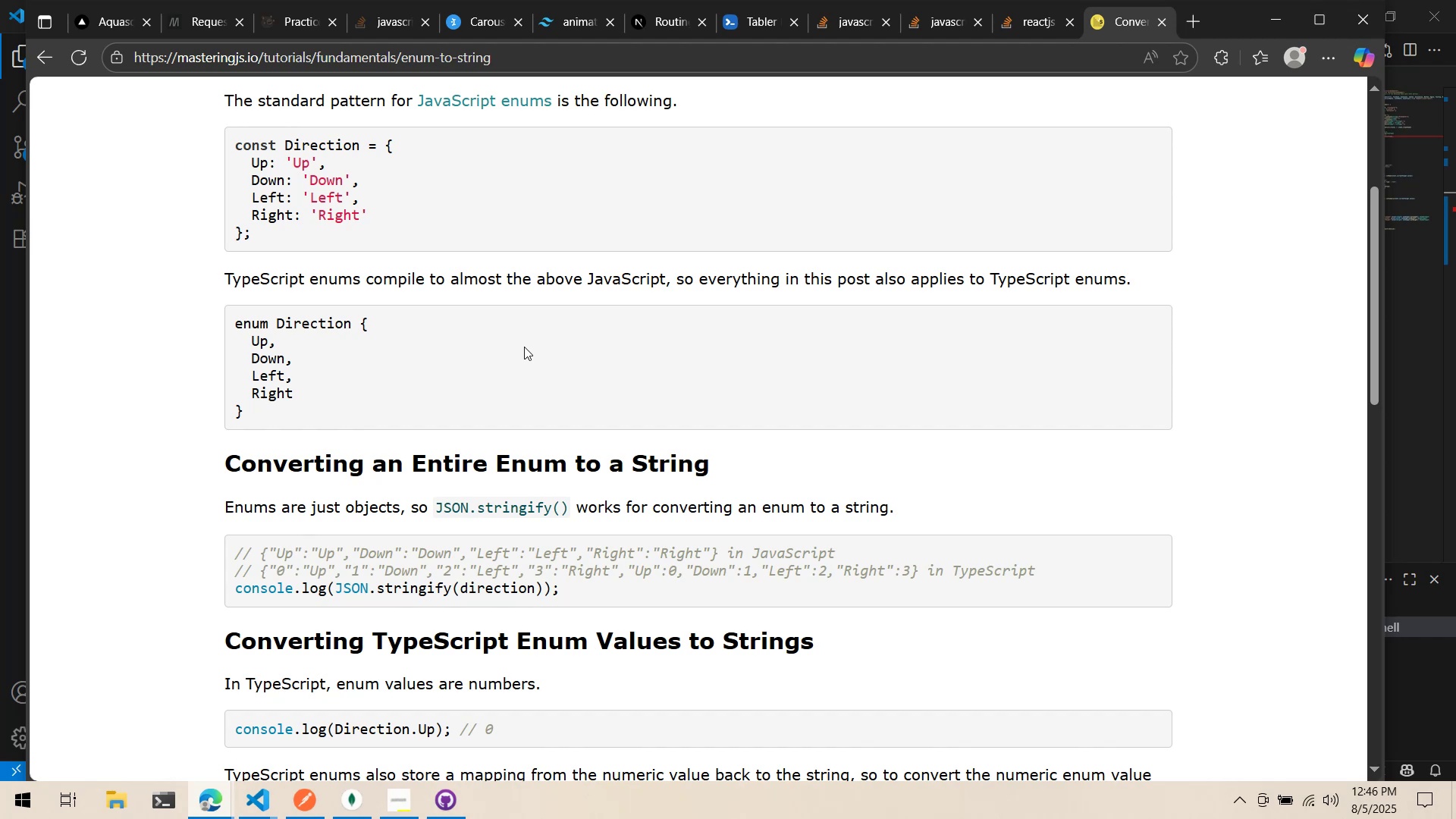 
key(Alt+Tab)
 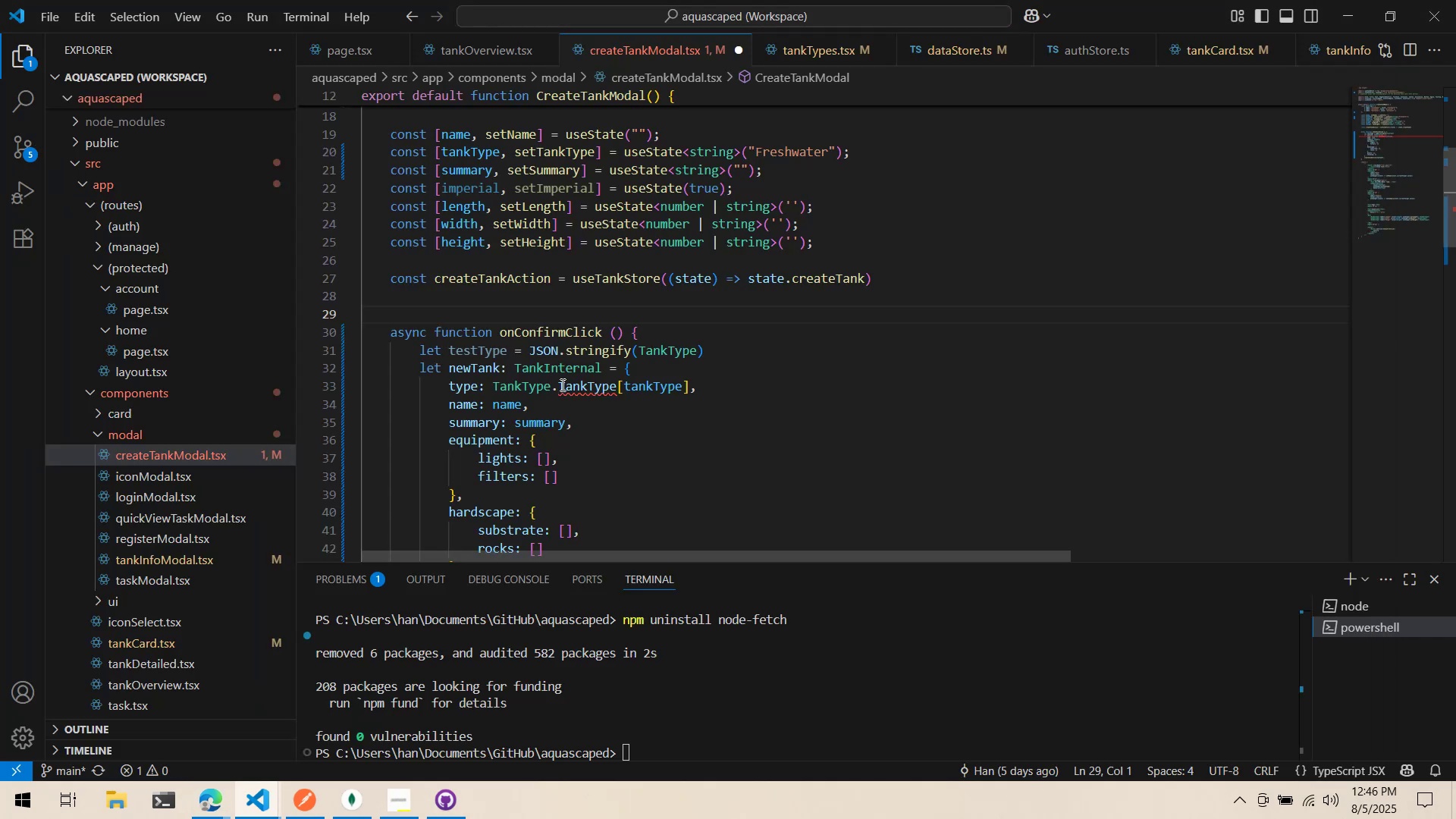 
key(Alt+AltLeft)
 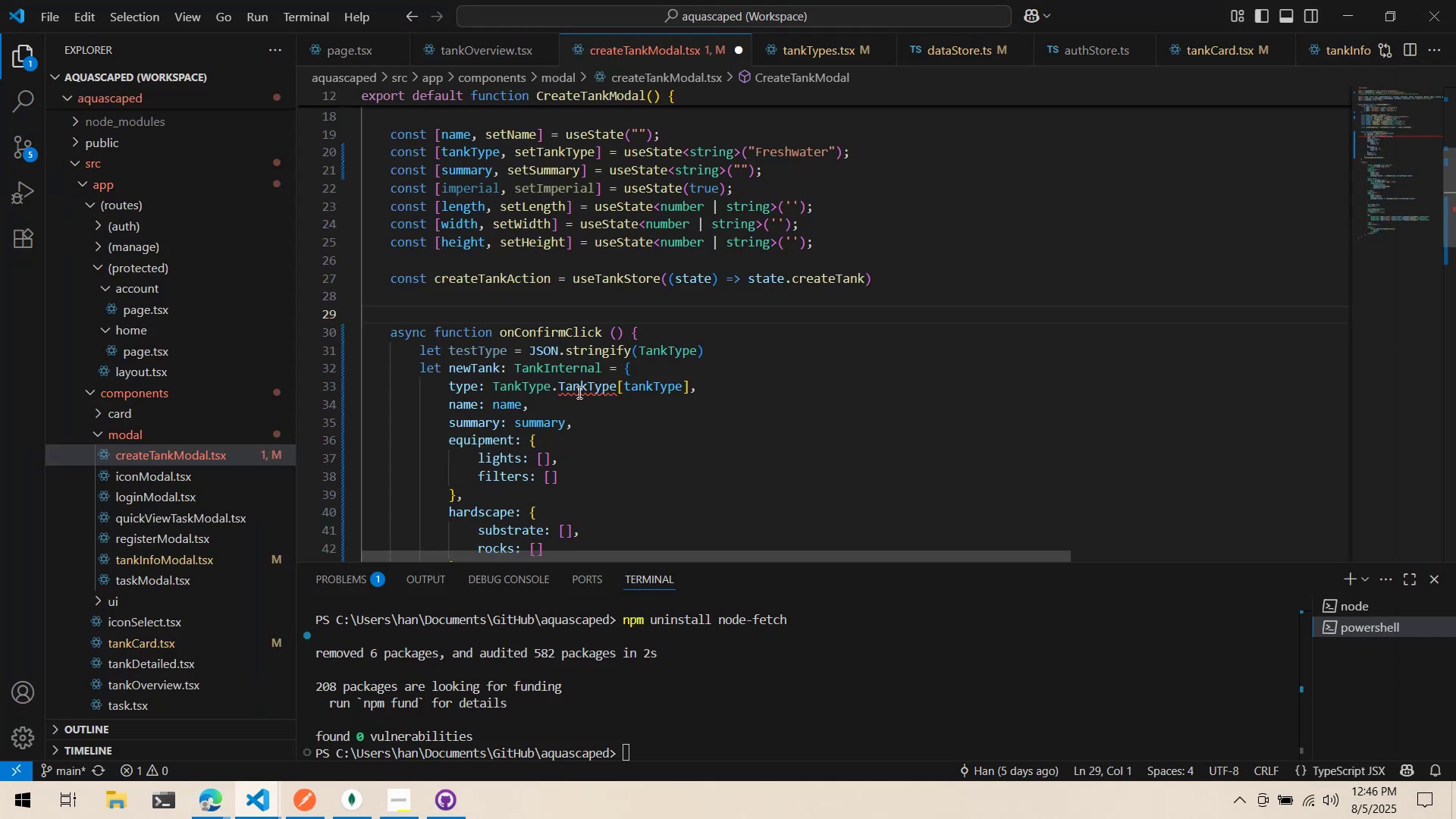 
key(Alt+Tab)
 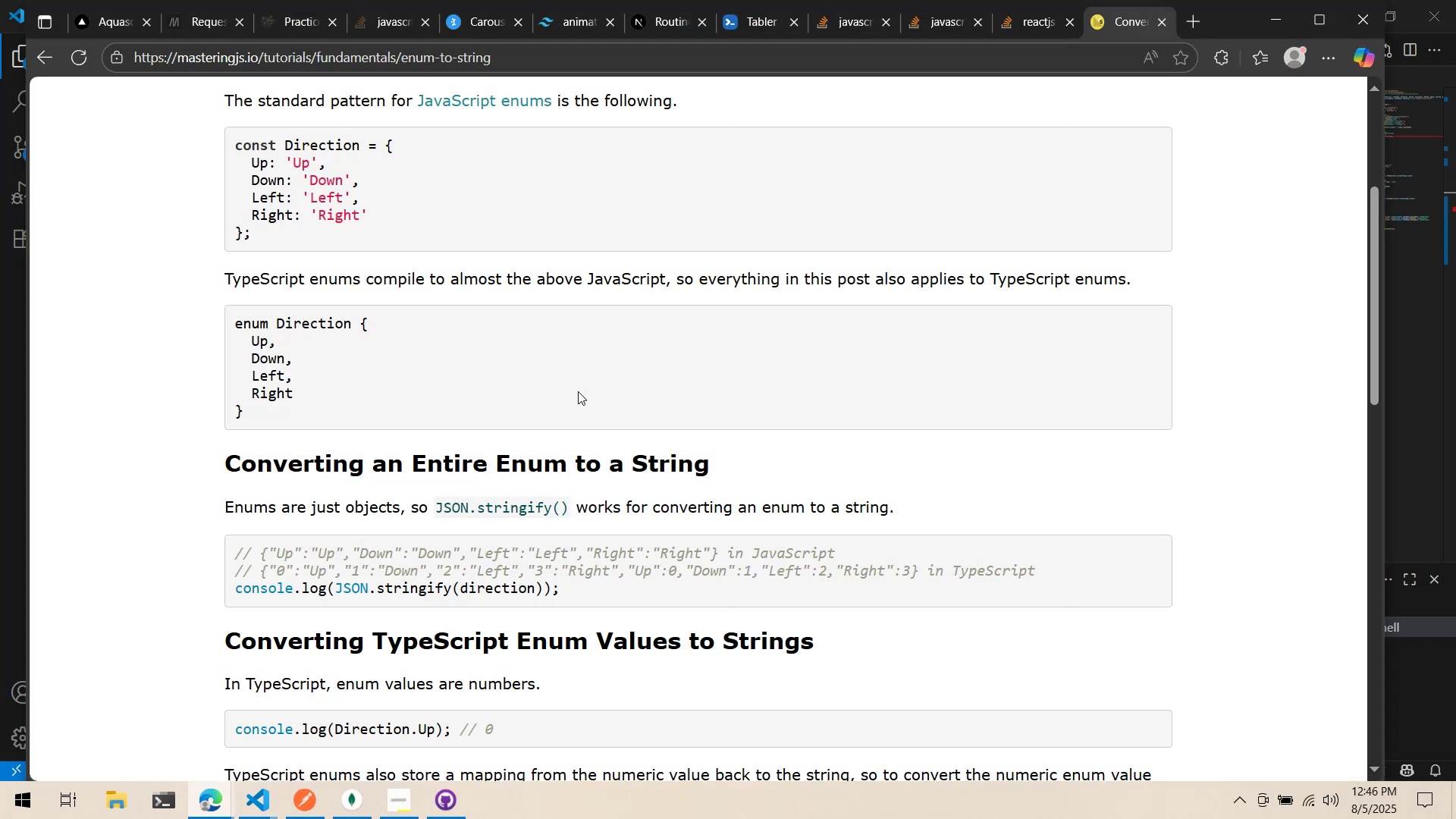 
scroll: coordinate [578, 390], scroll_direction: up, amount: 1.0
 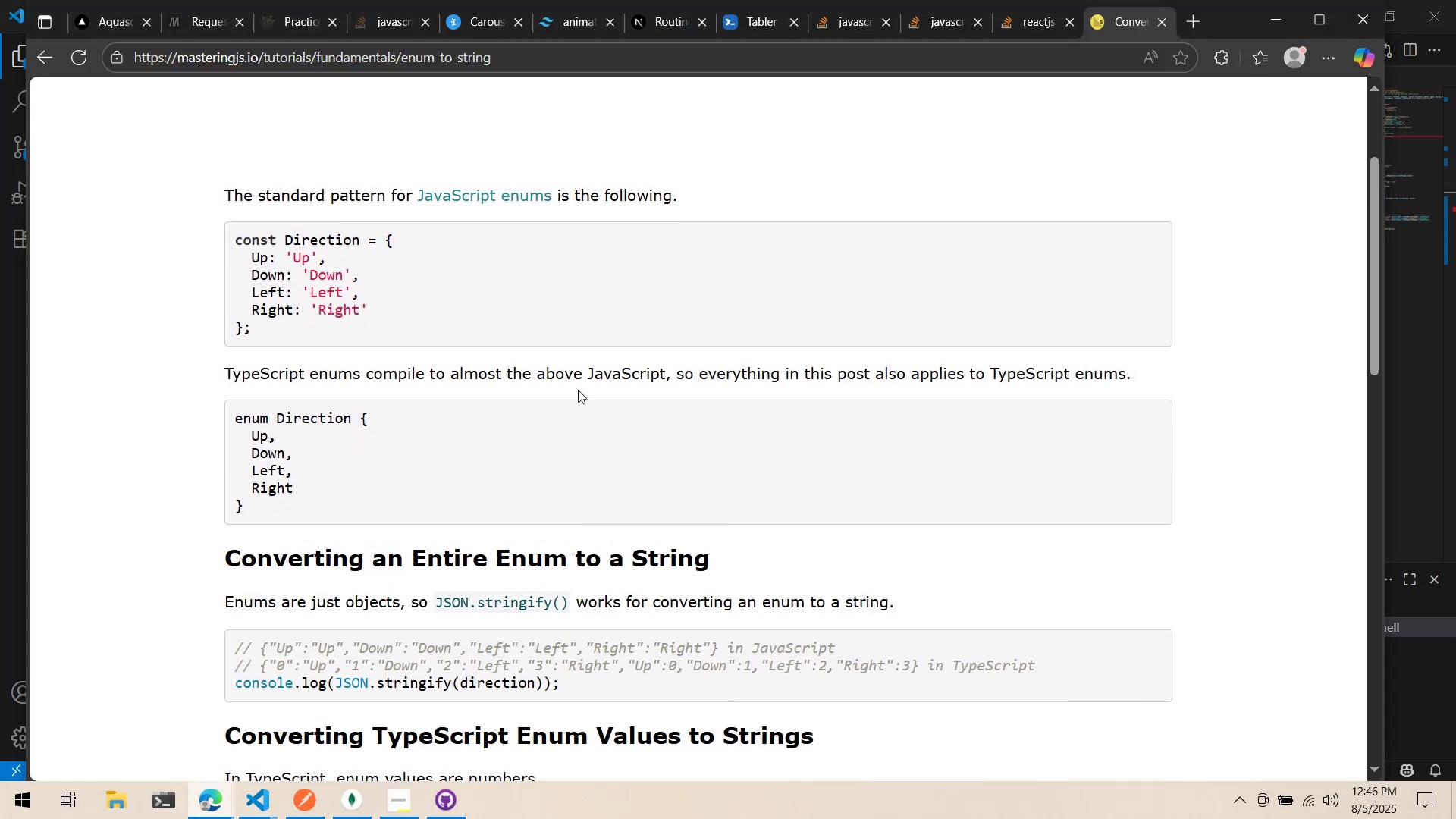 
wait(9.85)
 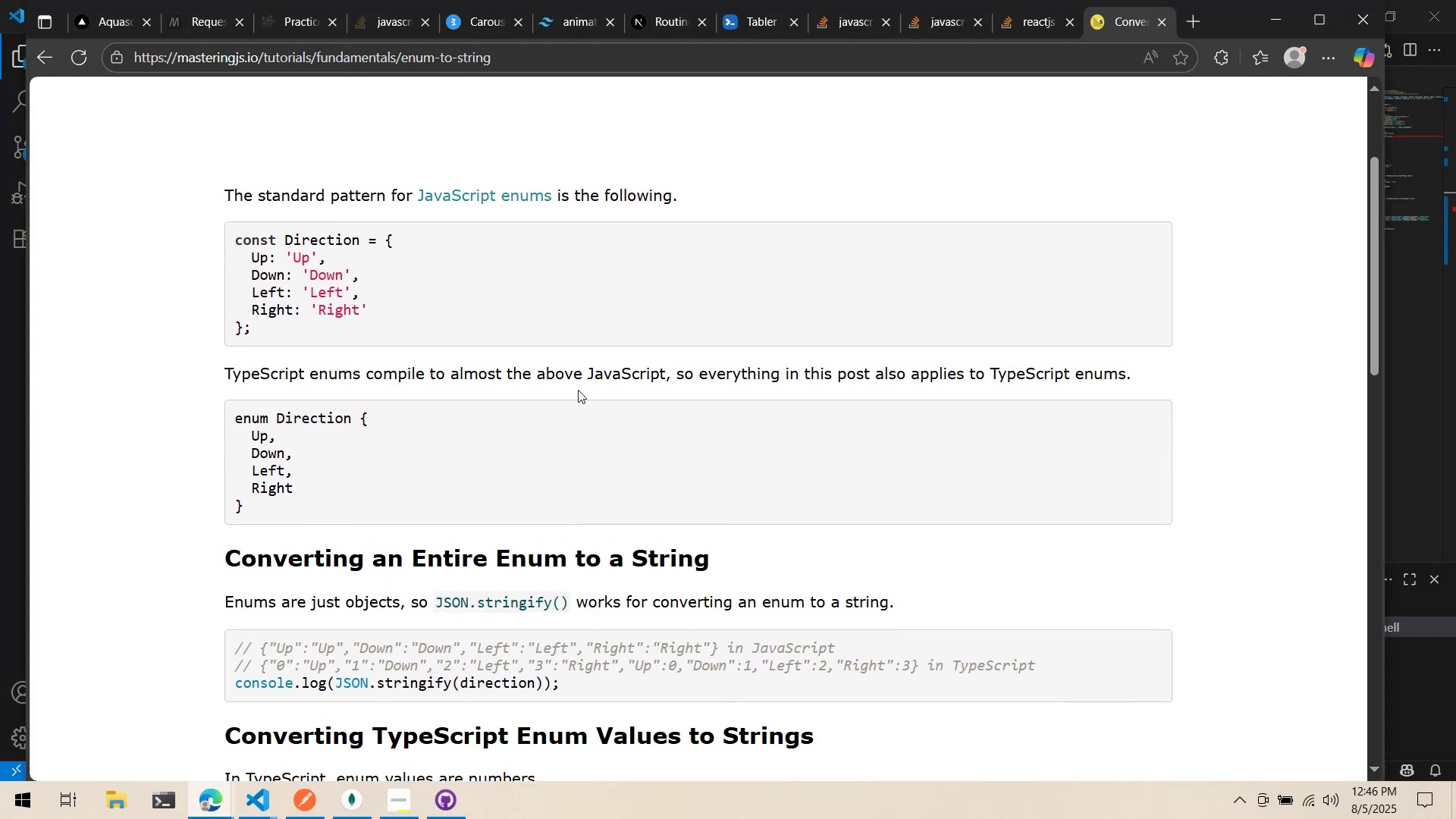 
key(Alt+Tab)
 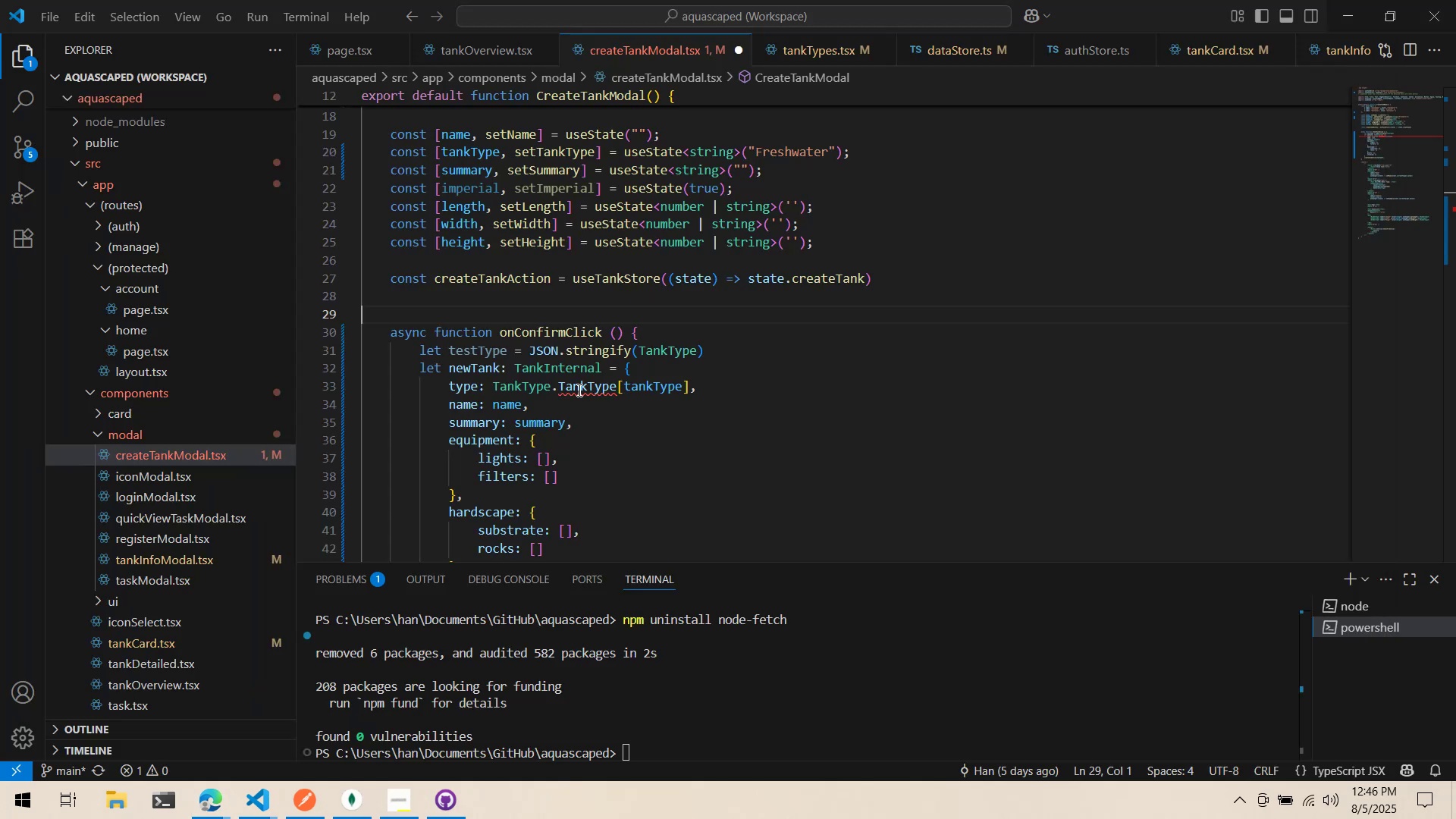 
key(Alt+AltLeft)
 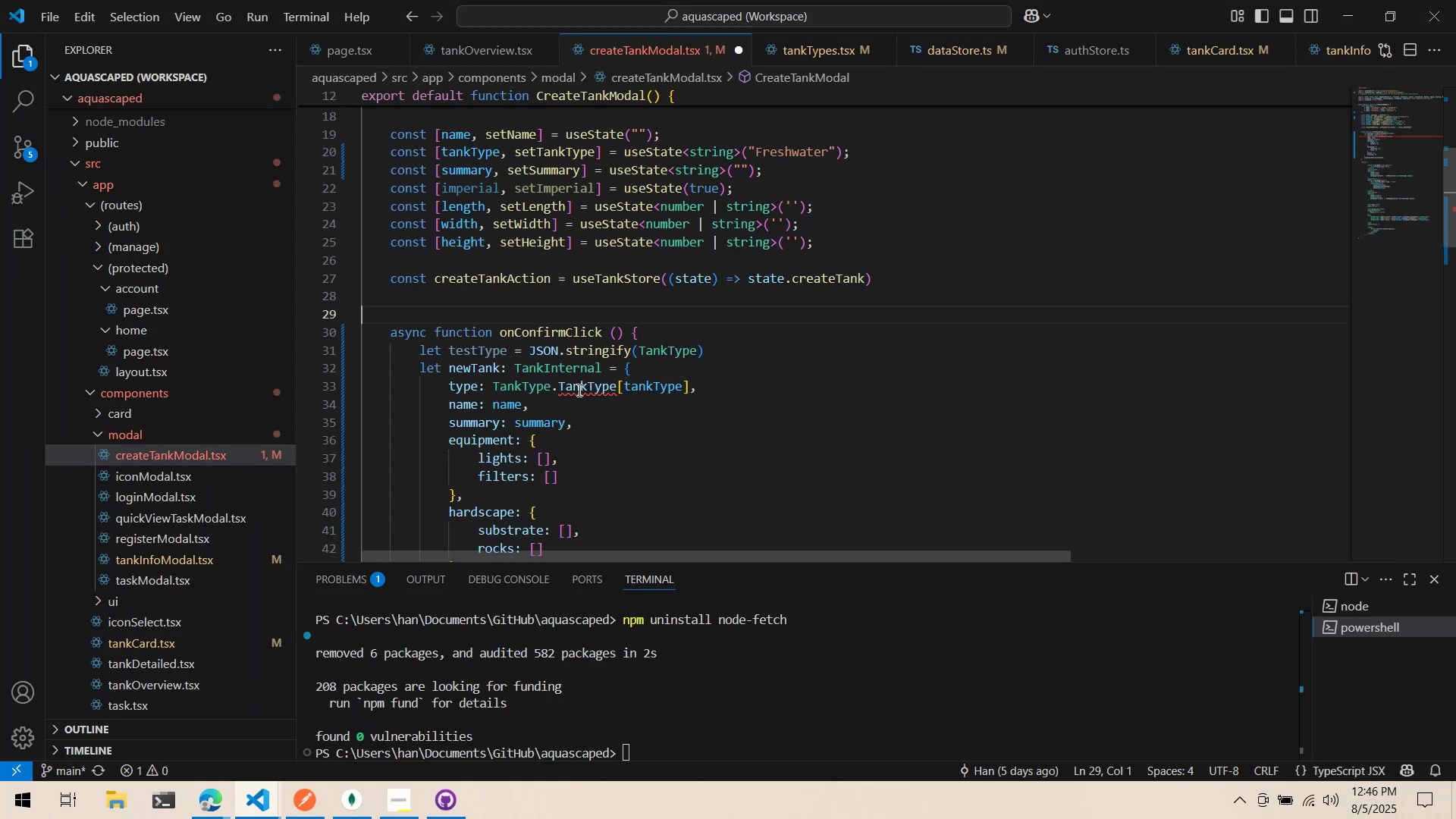 
key(Alt+Tab)
 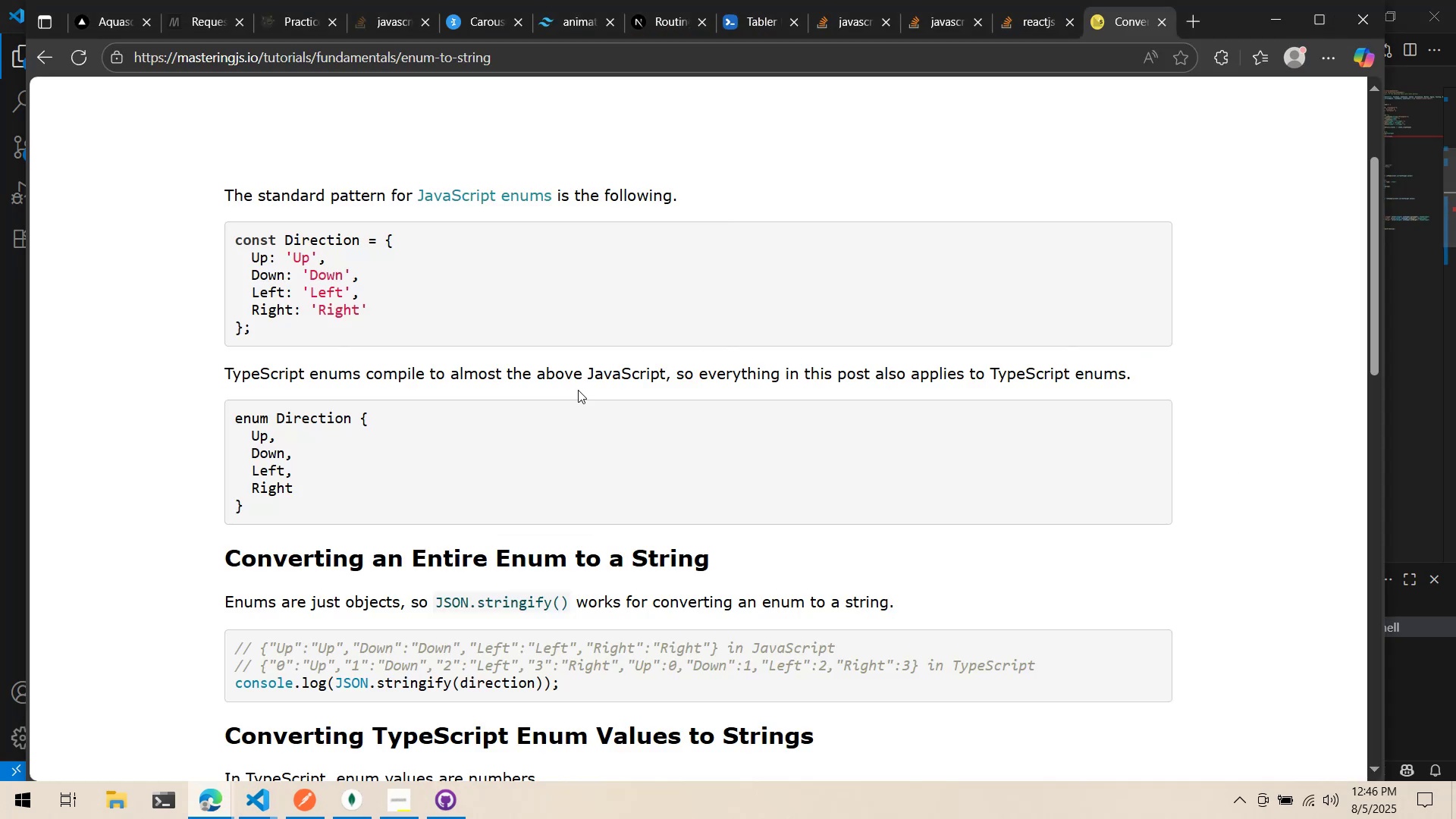 
key(Alt+AltLeft)
 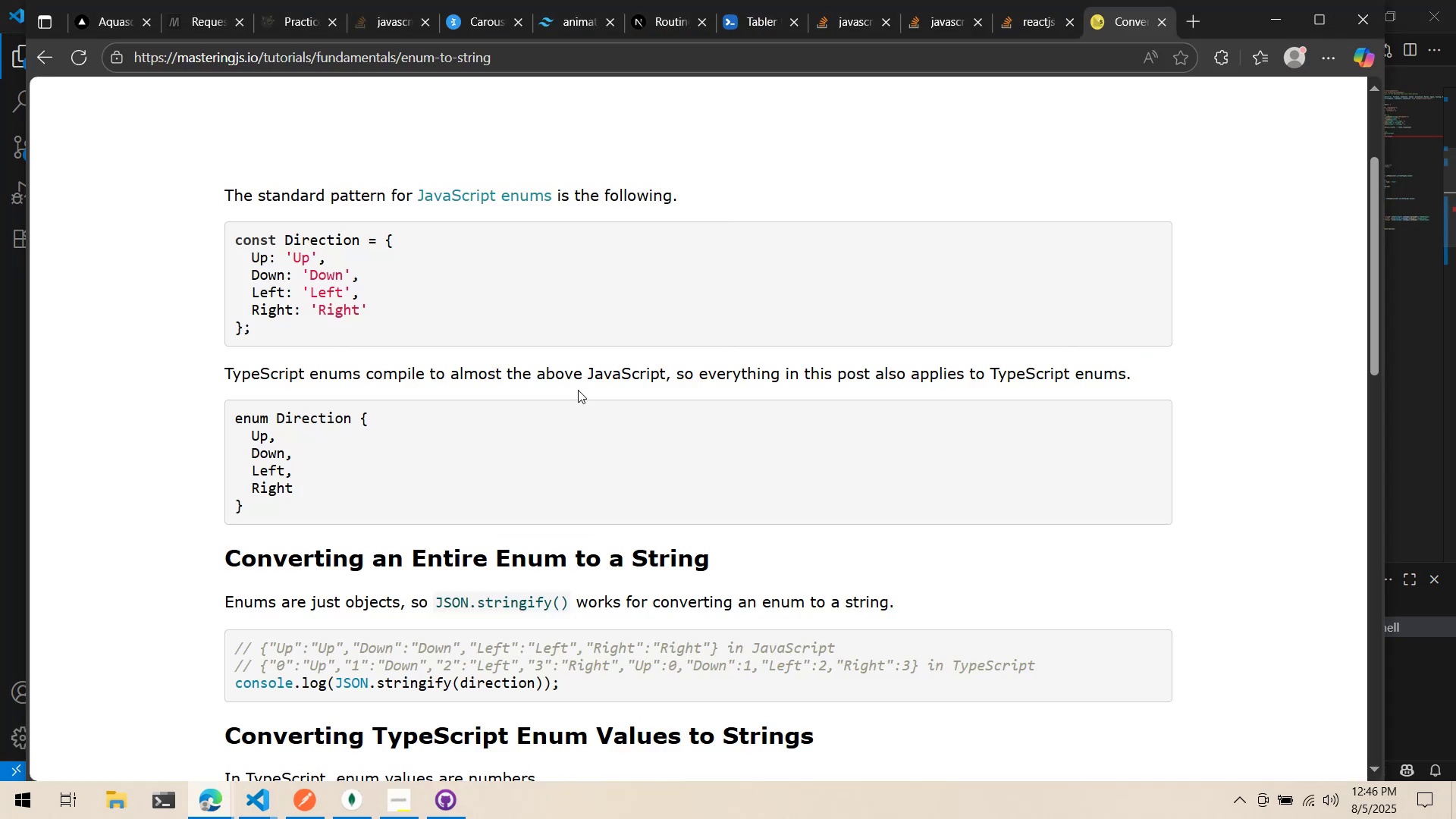 
key(Alt+Tab)
 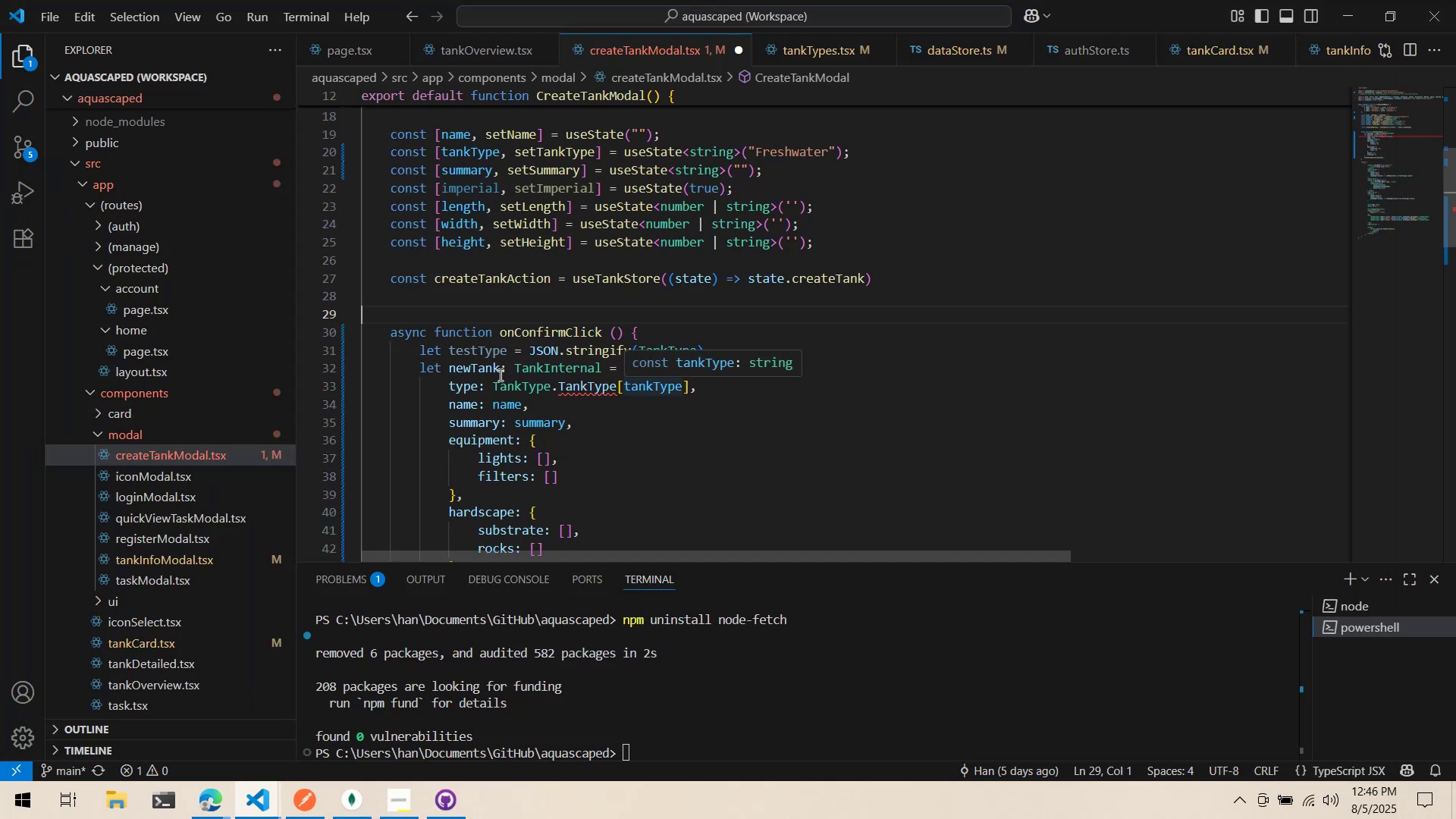 
double_click([488, 356])
 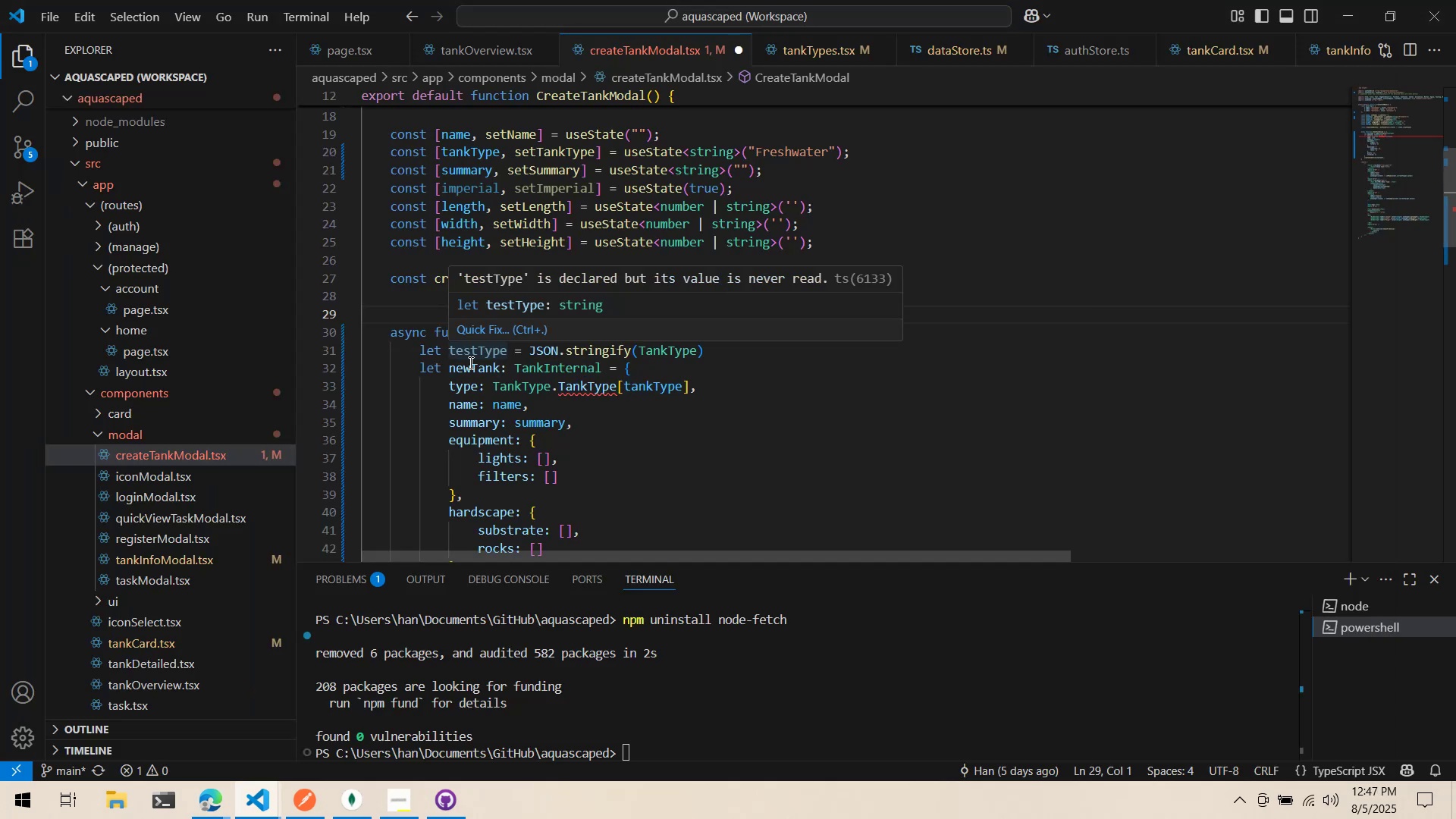 
triple_click([466, 362])
 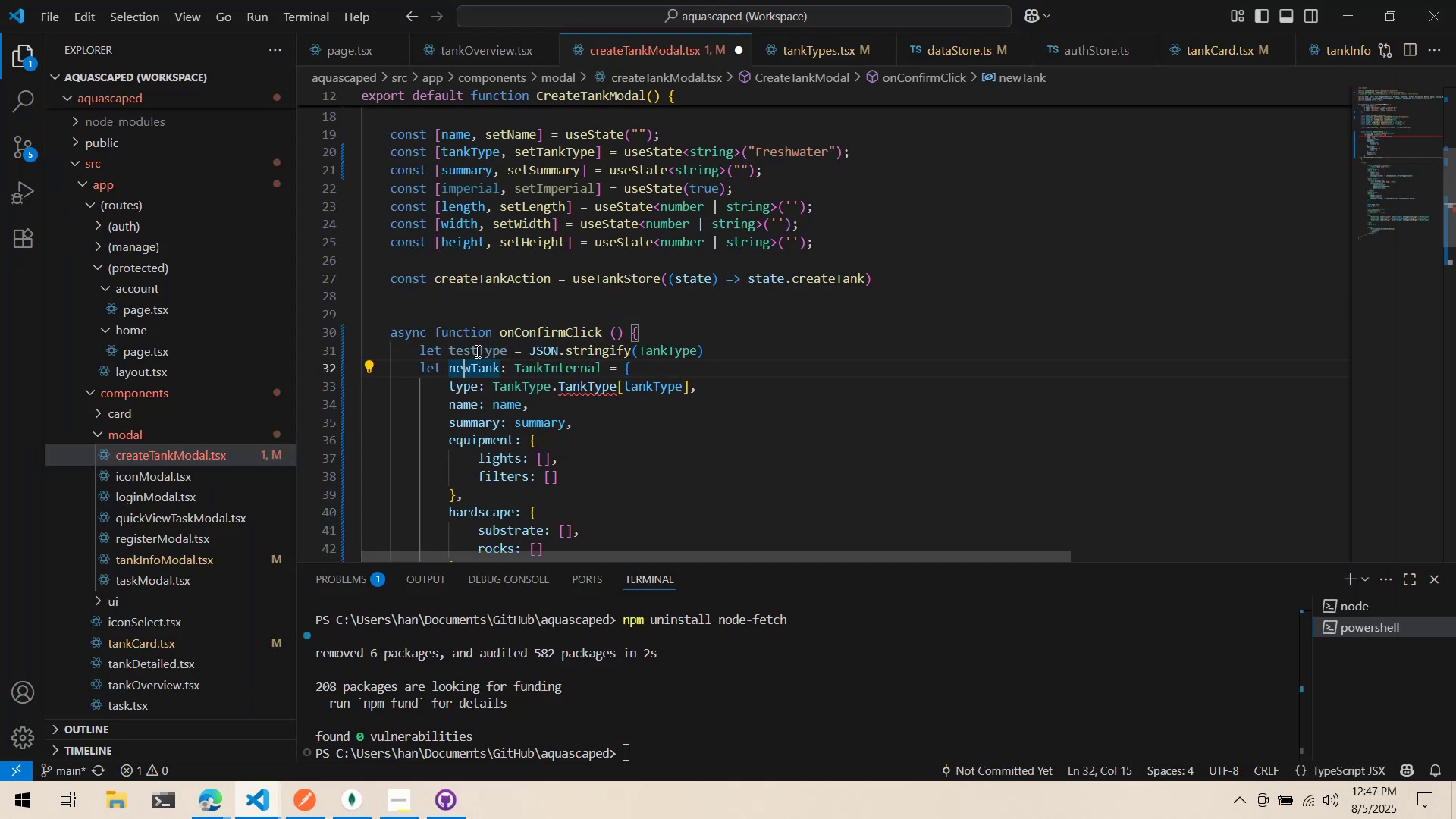 
triple_click([476, 351])
 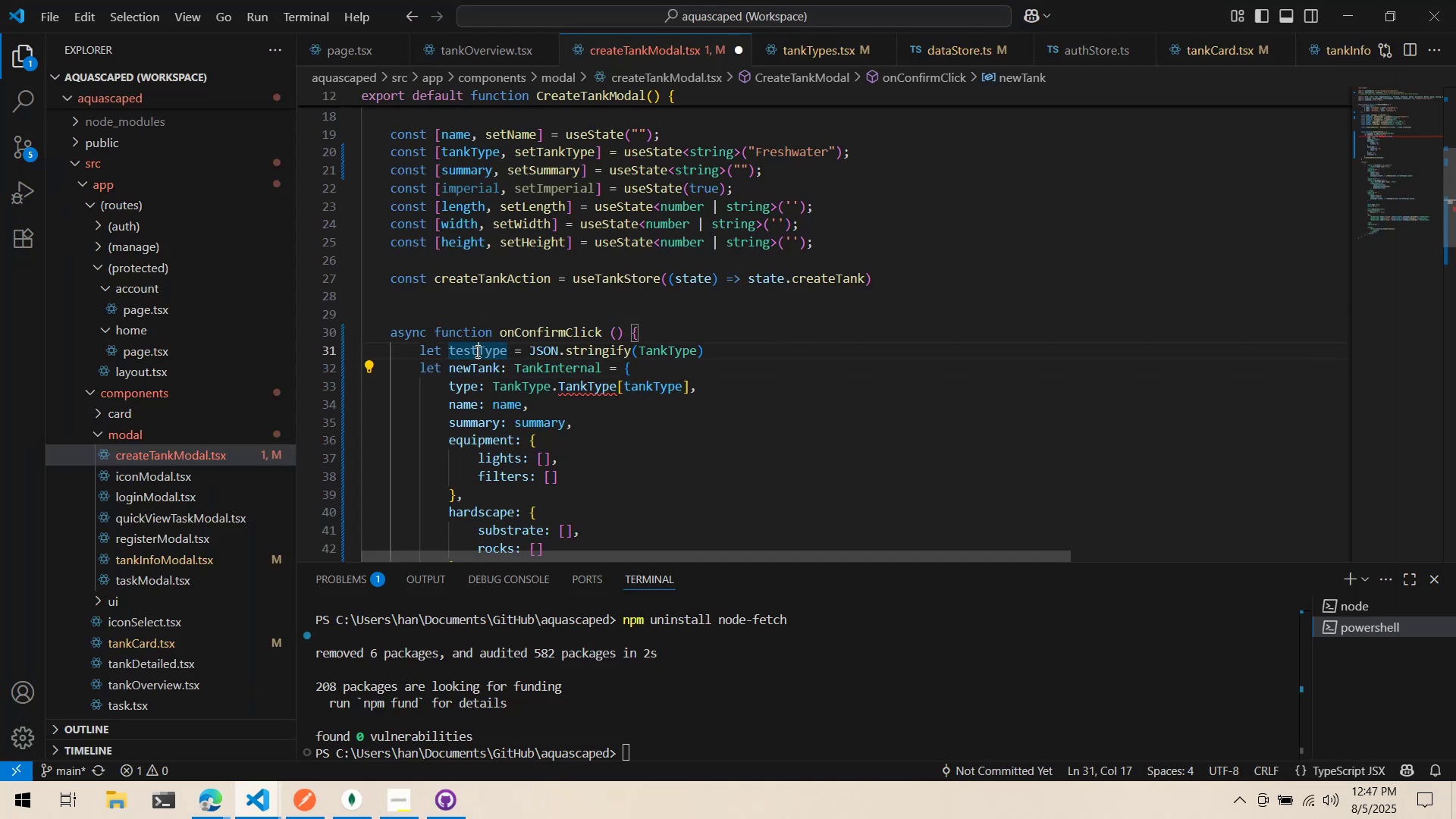 
triple_click([476, 351])
 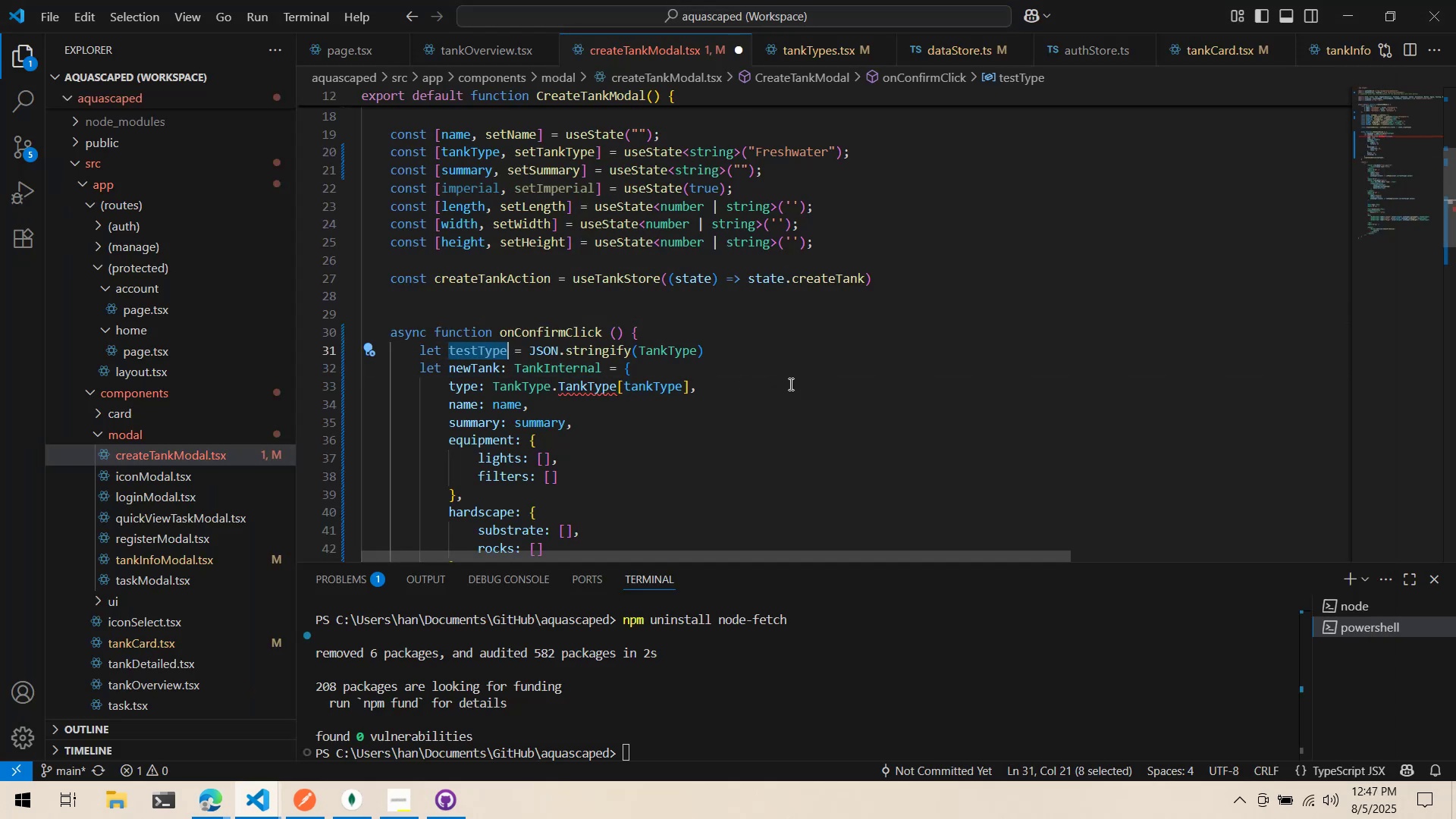 
type(jsonTank)
 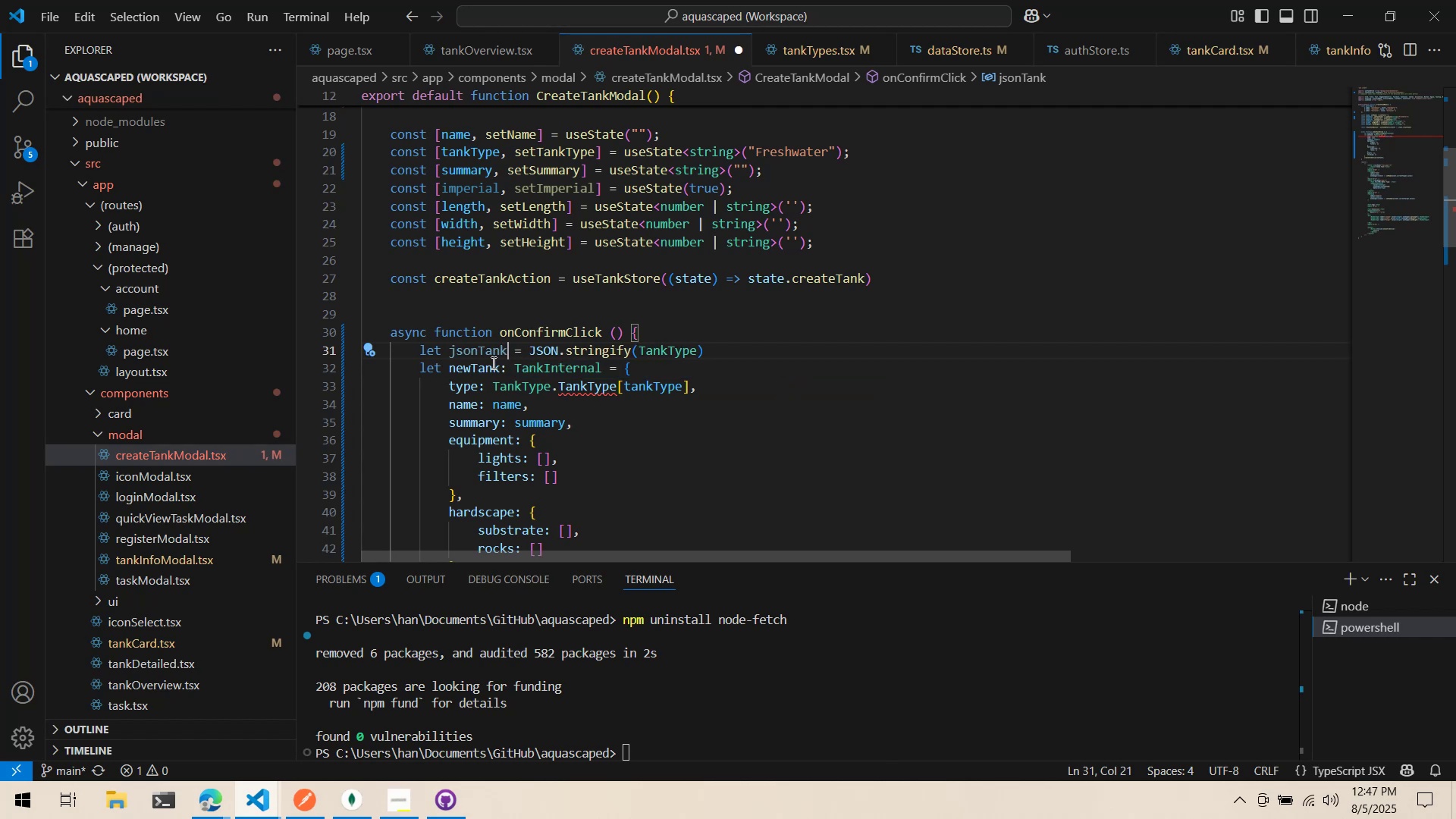 
double_click([490, 356])
 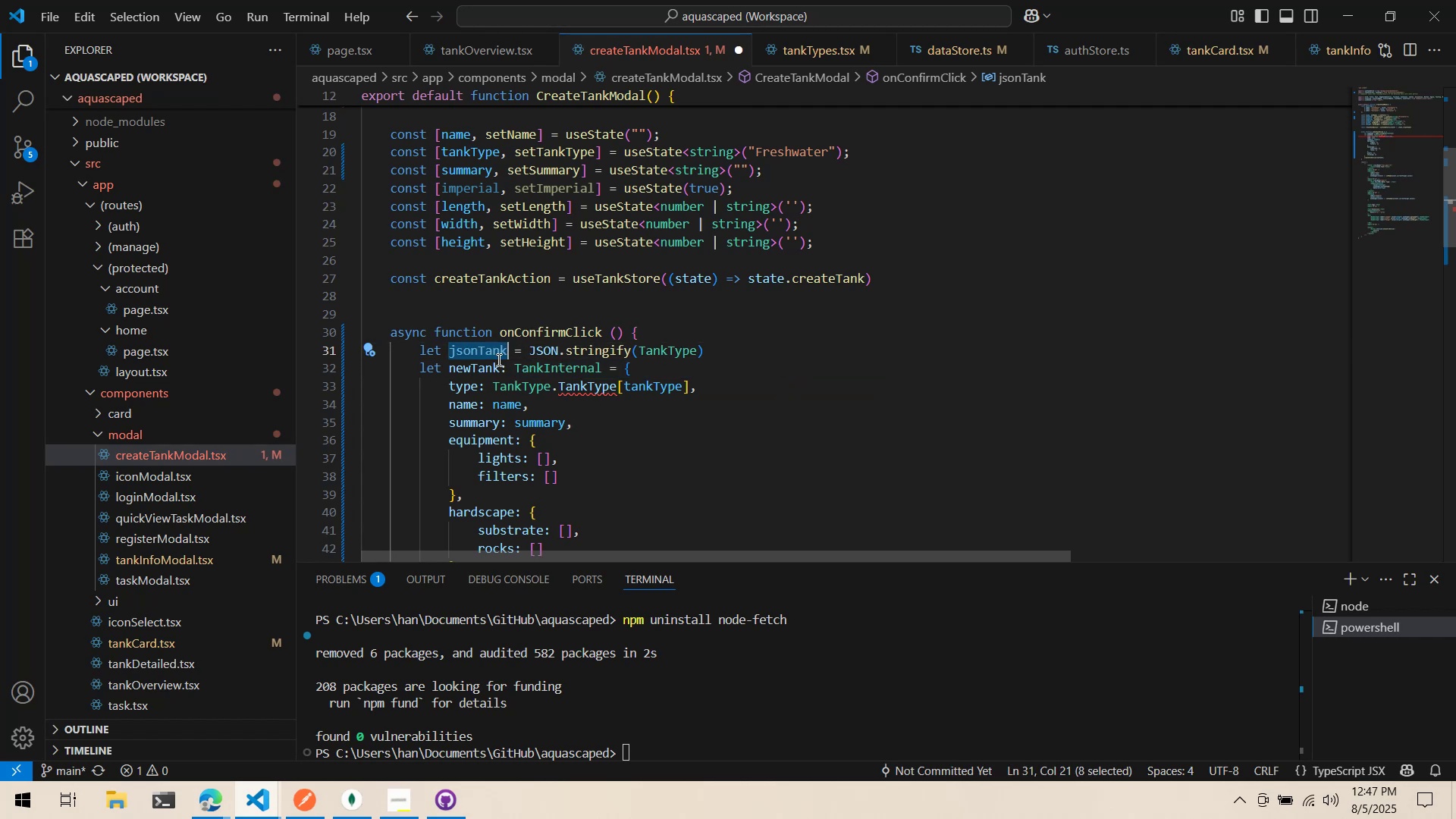 
key(Control+ControlLeft)
 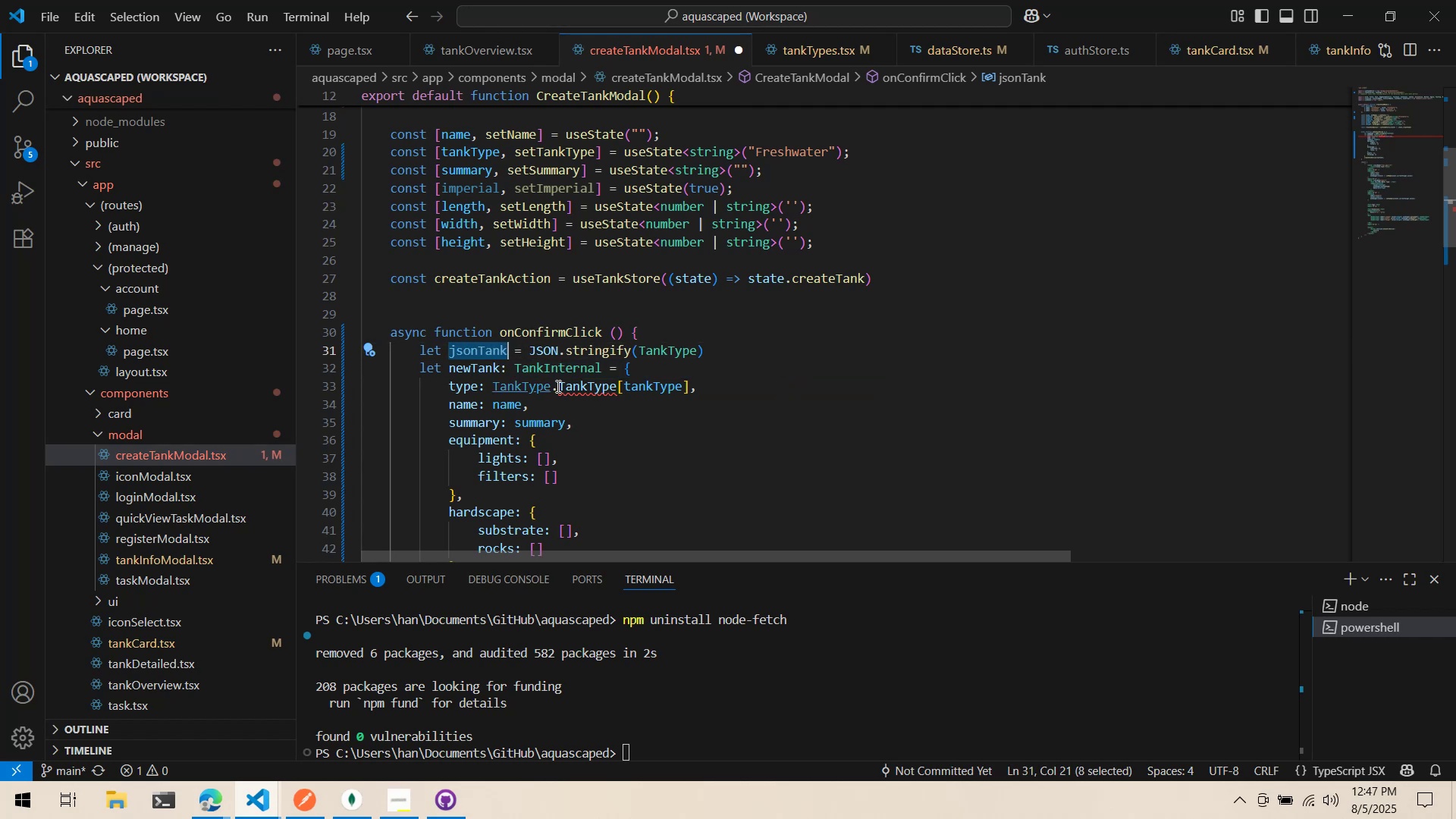 
key(Control+C)
 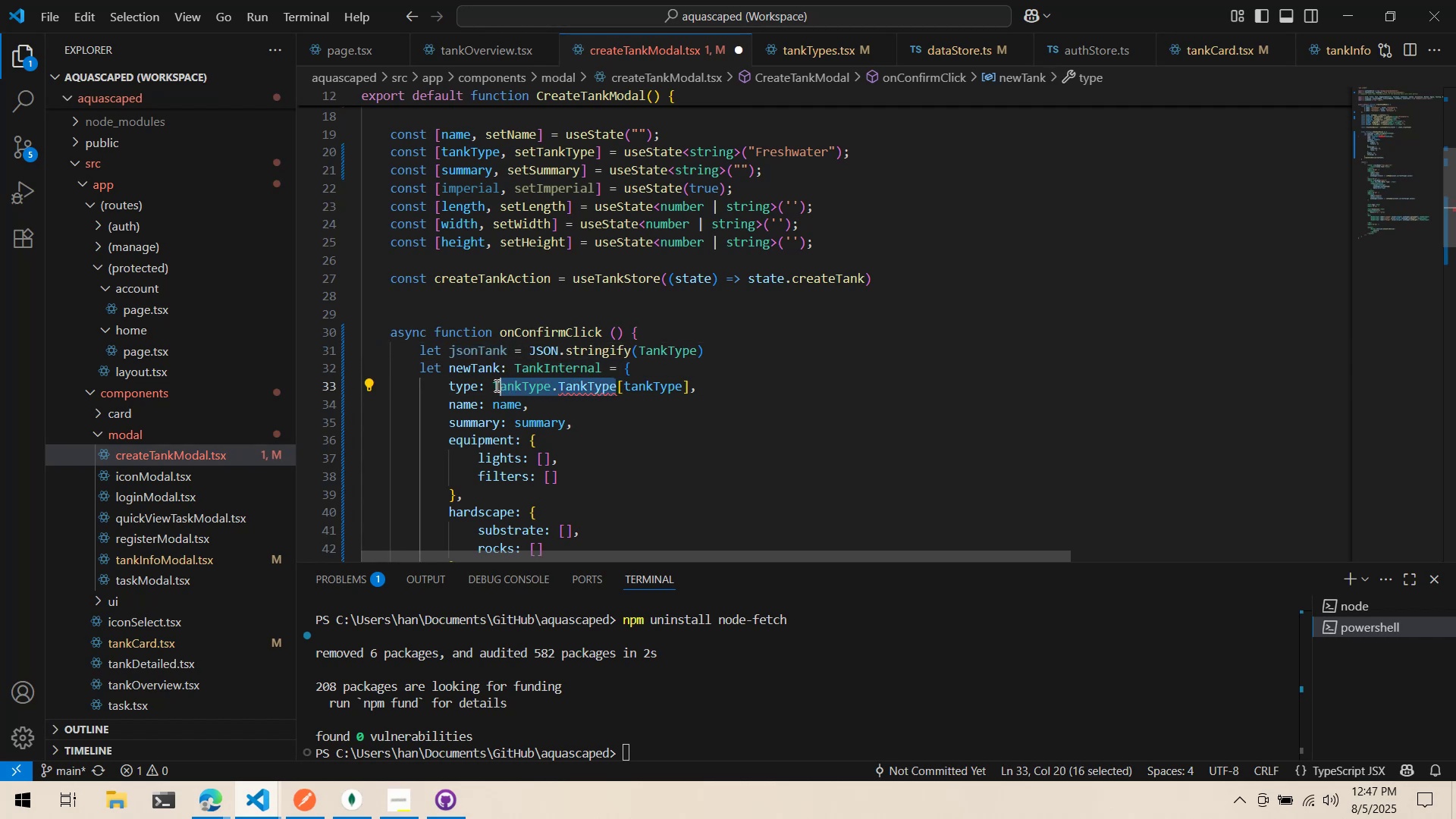 
key(Control+ControlLeft)
 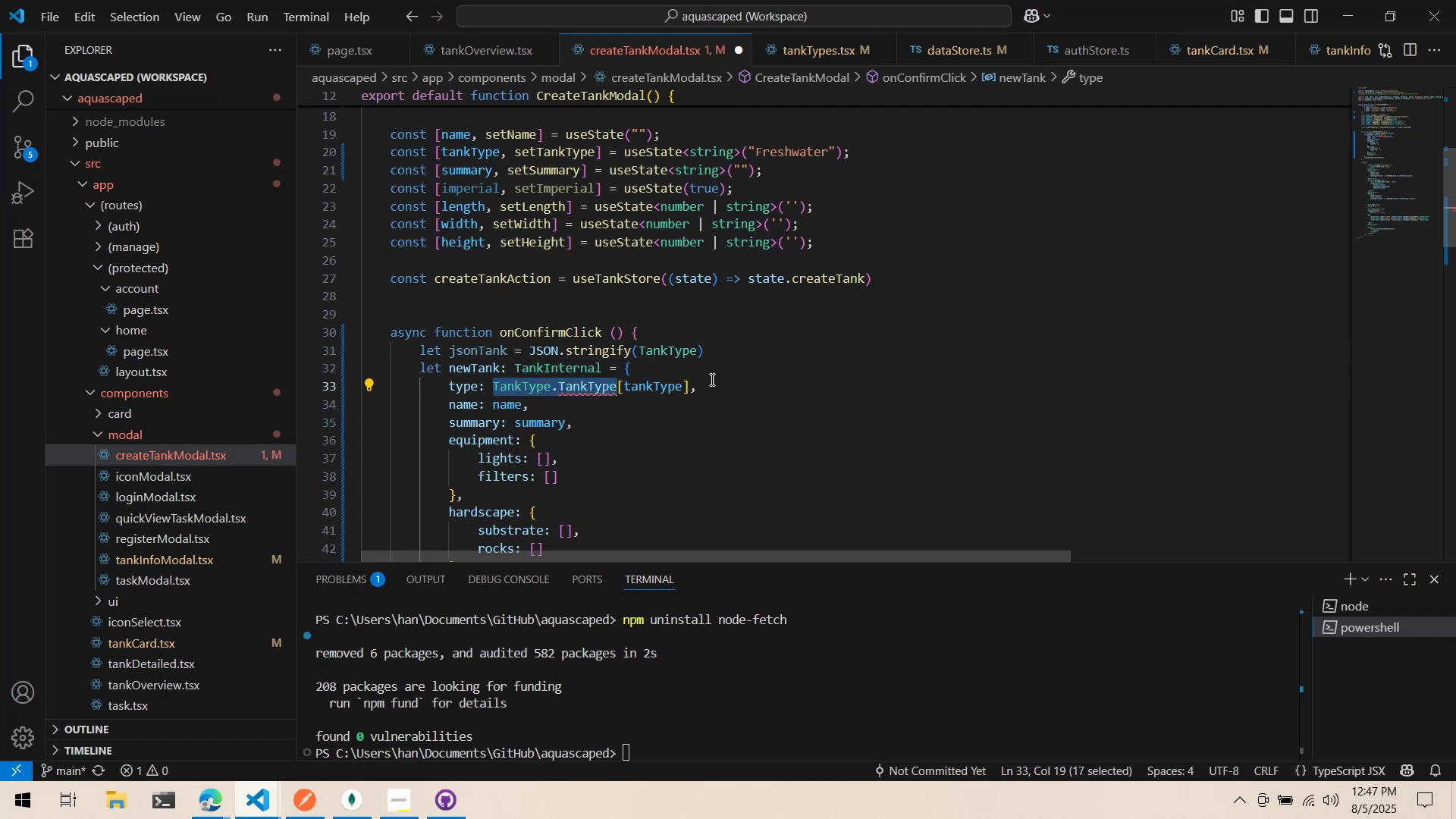 
key(Control+V)
 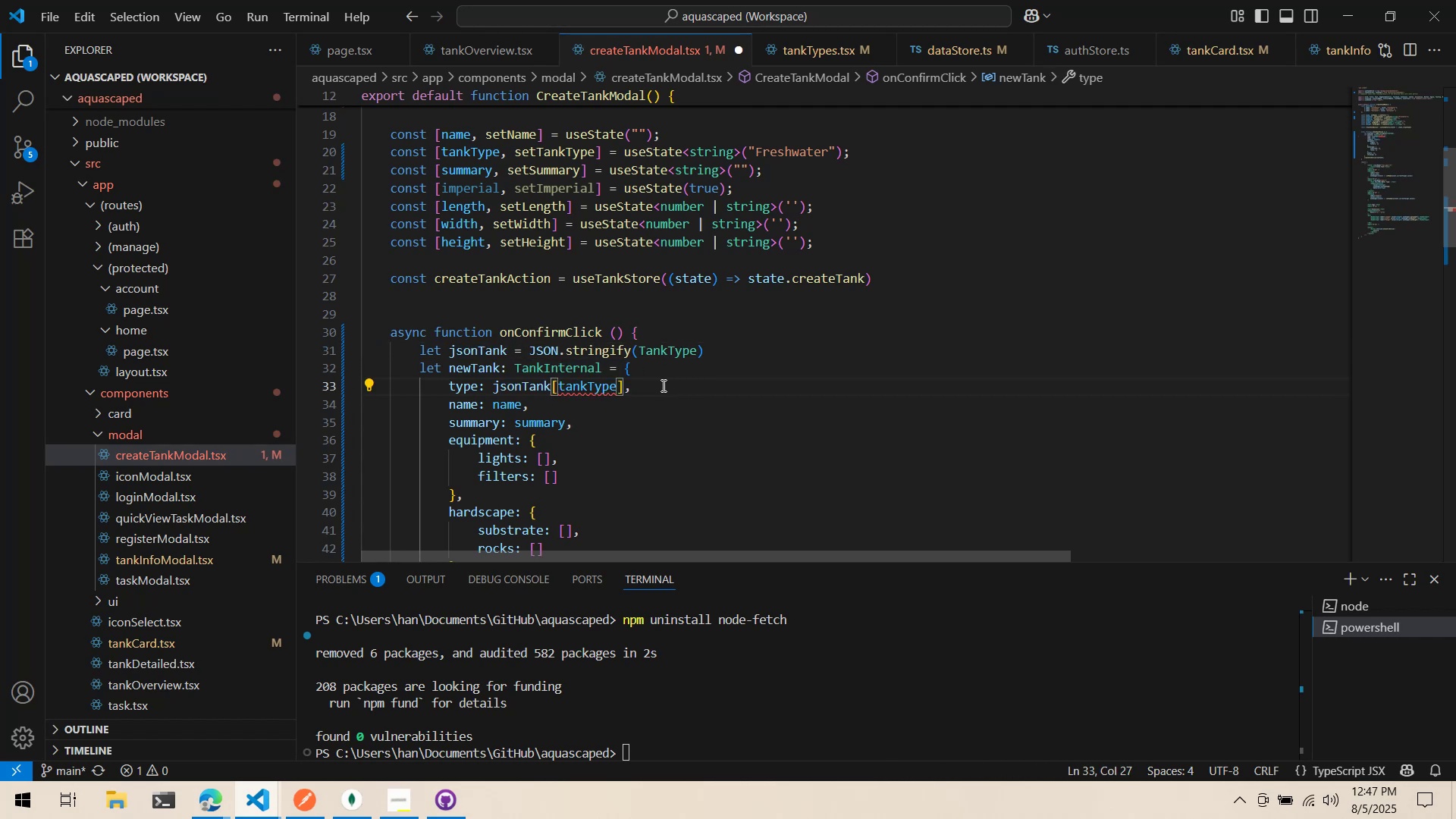 
left_click([662, 385])
 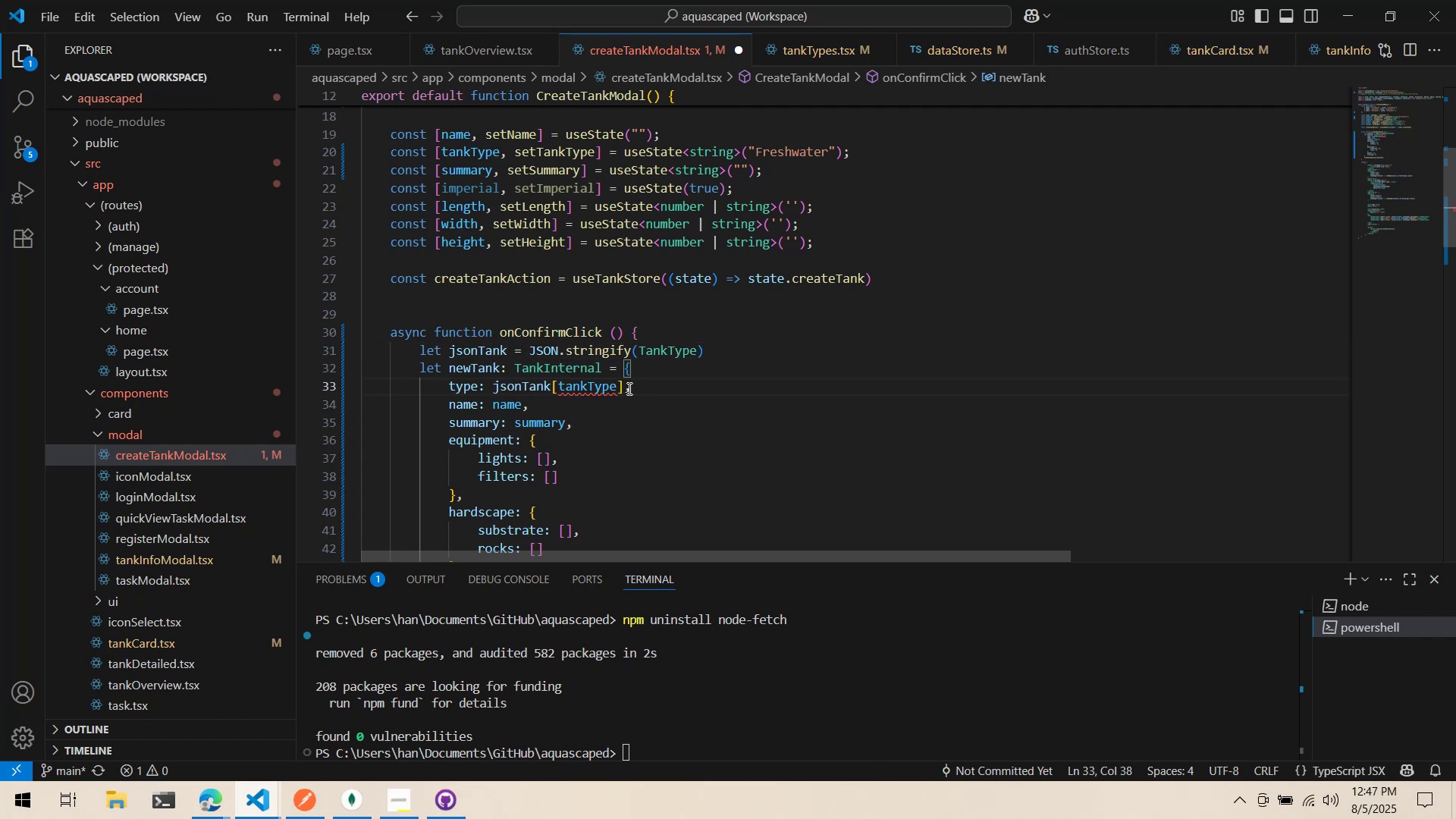 
left_click([628, 388])
 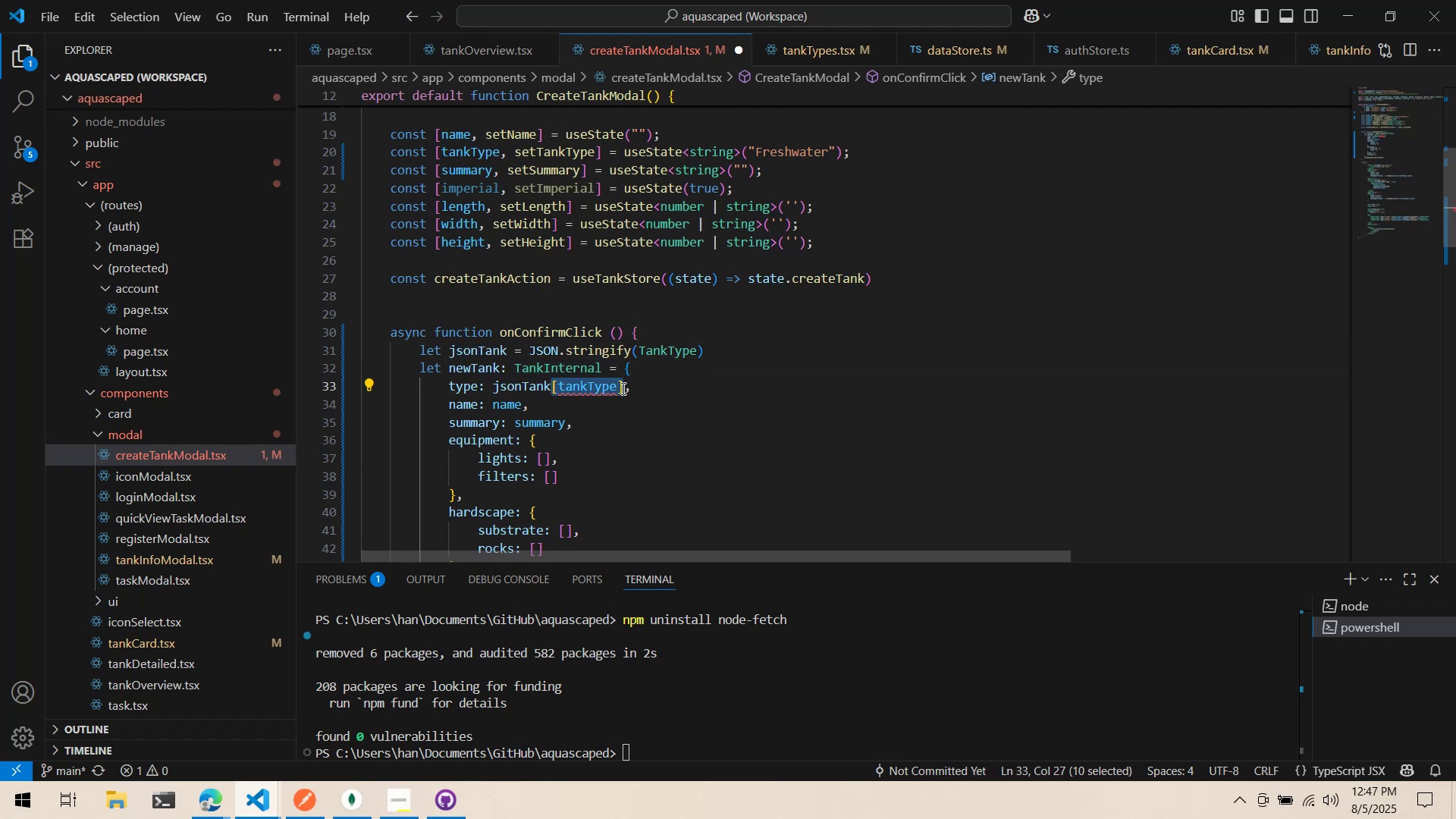 
key(Period)
 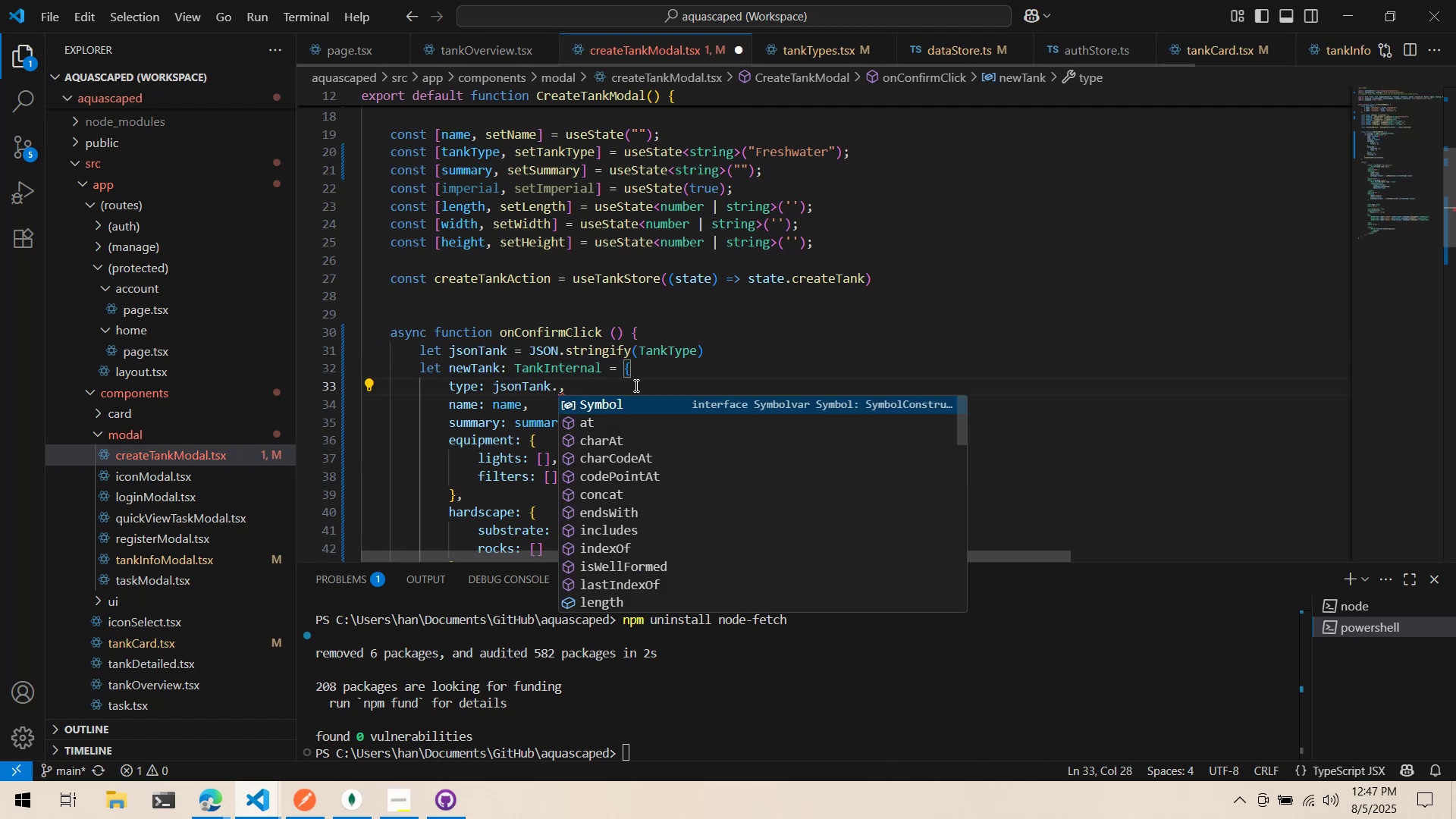 
key(Backspace)
 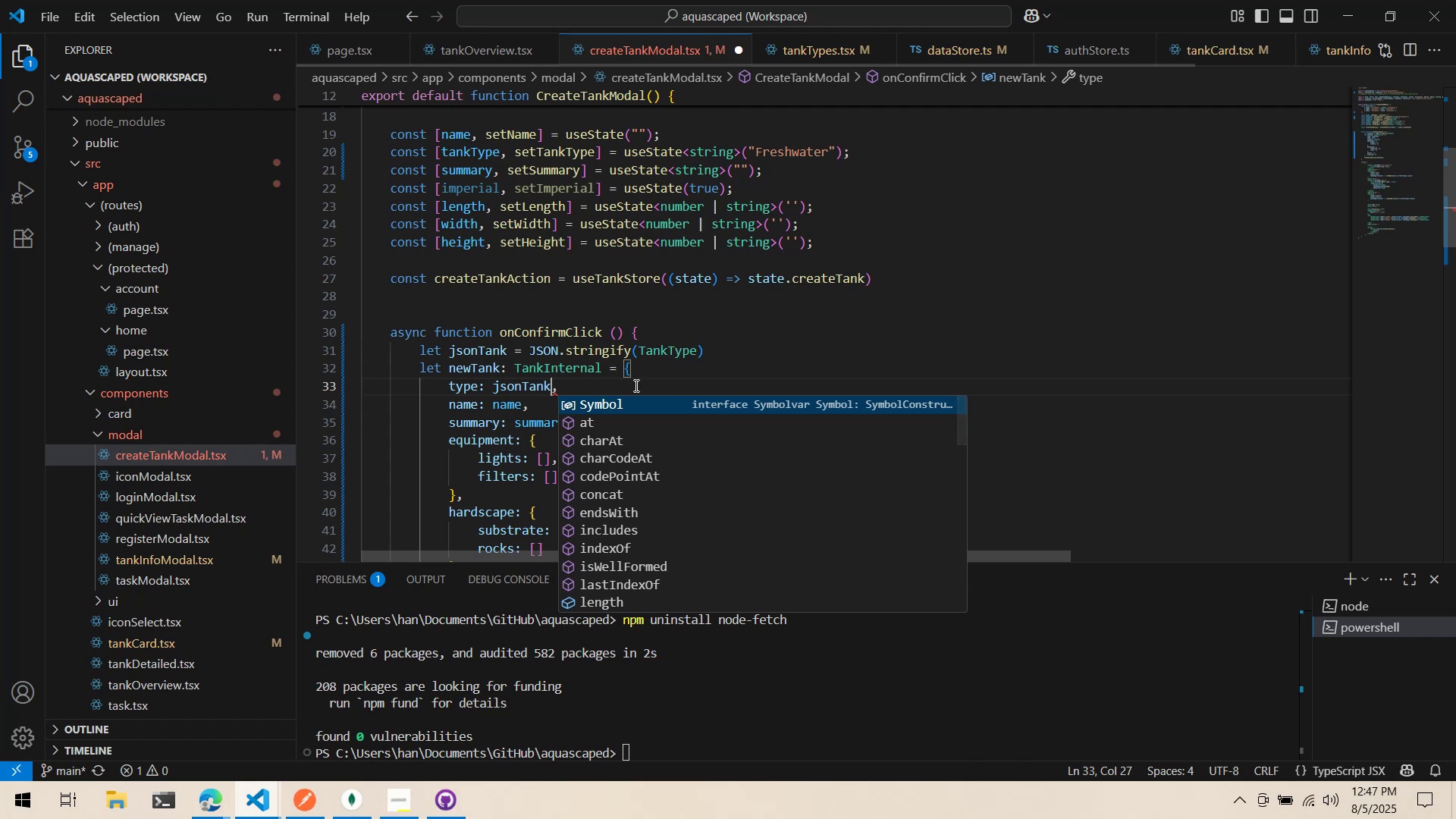 
key(Shift+ShiftLeft)
 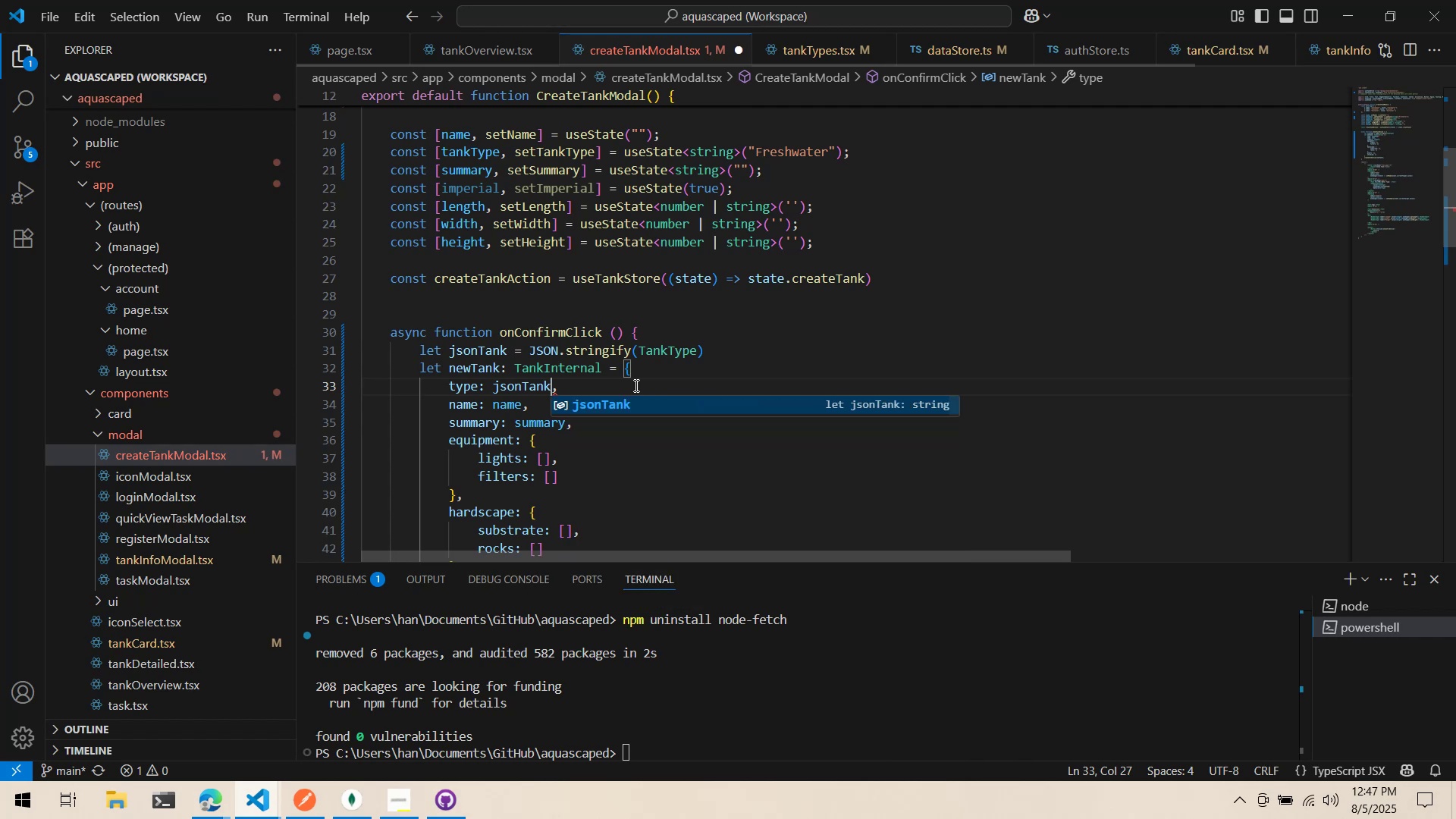 
key(Shift+BracketLeft)
 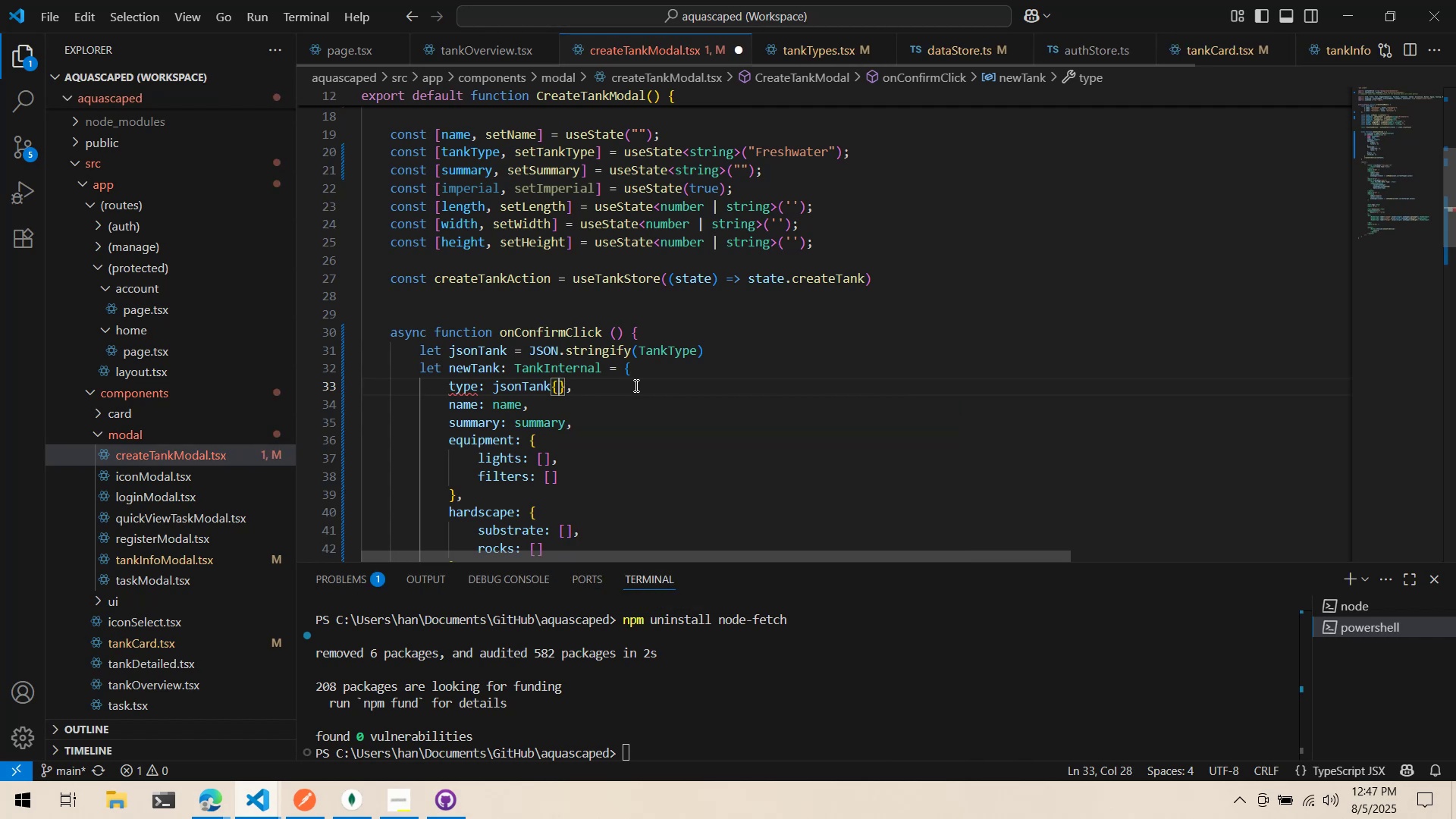 
key(Backspace)
 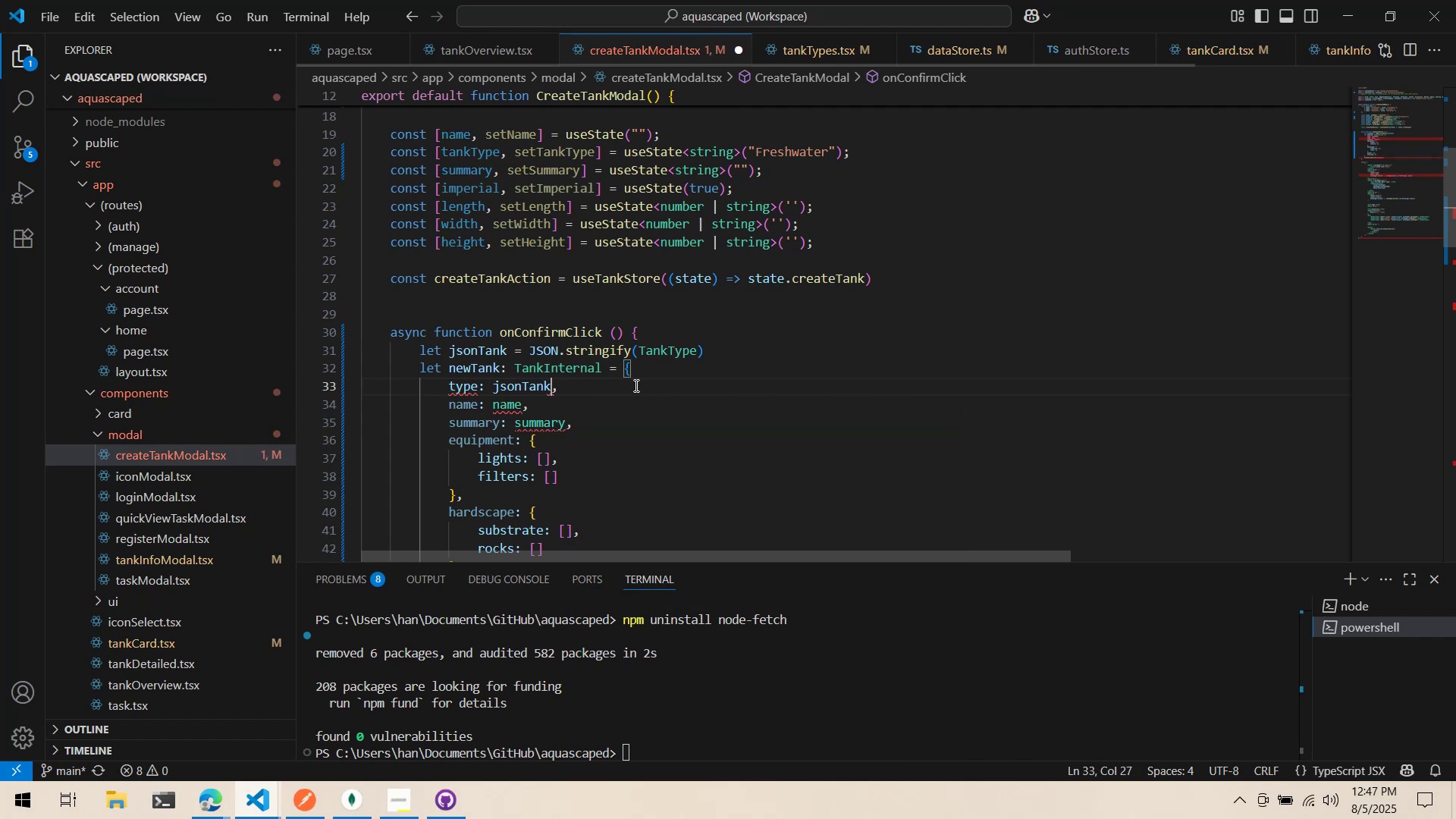 
key(BracketLeft)
 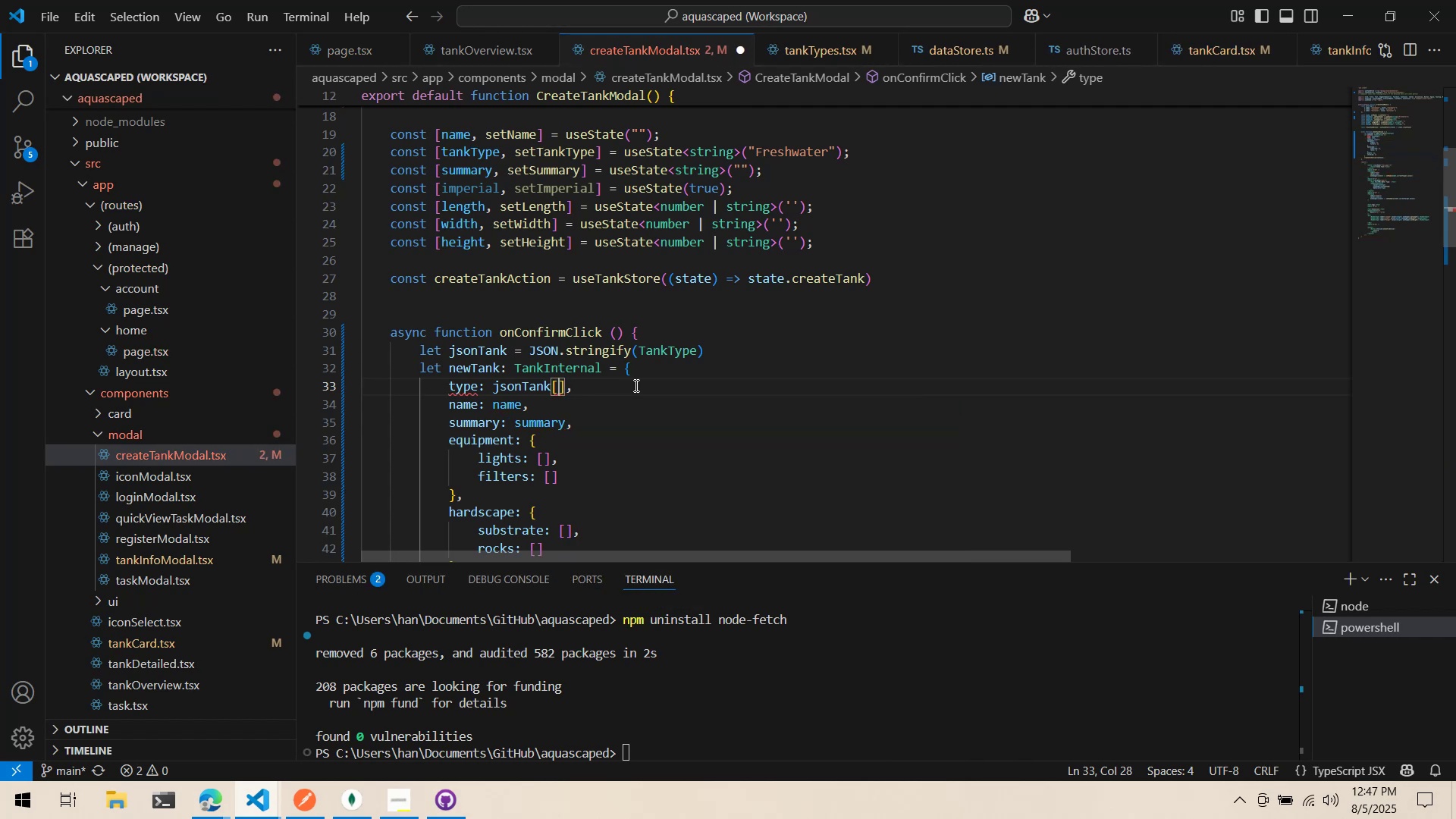 
type(tankType)
 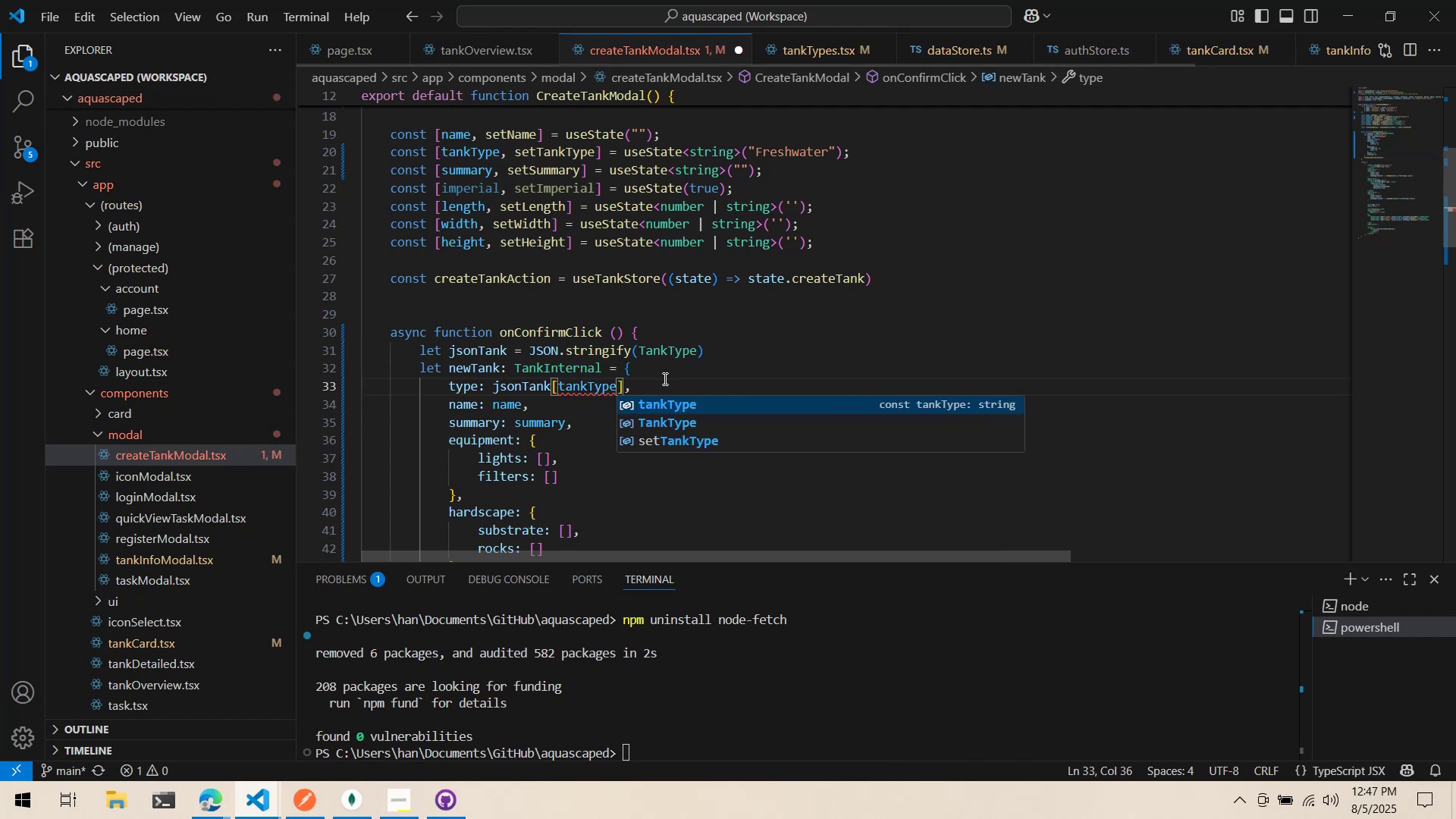 
left_click([659, 334])
 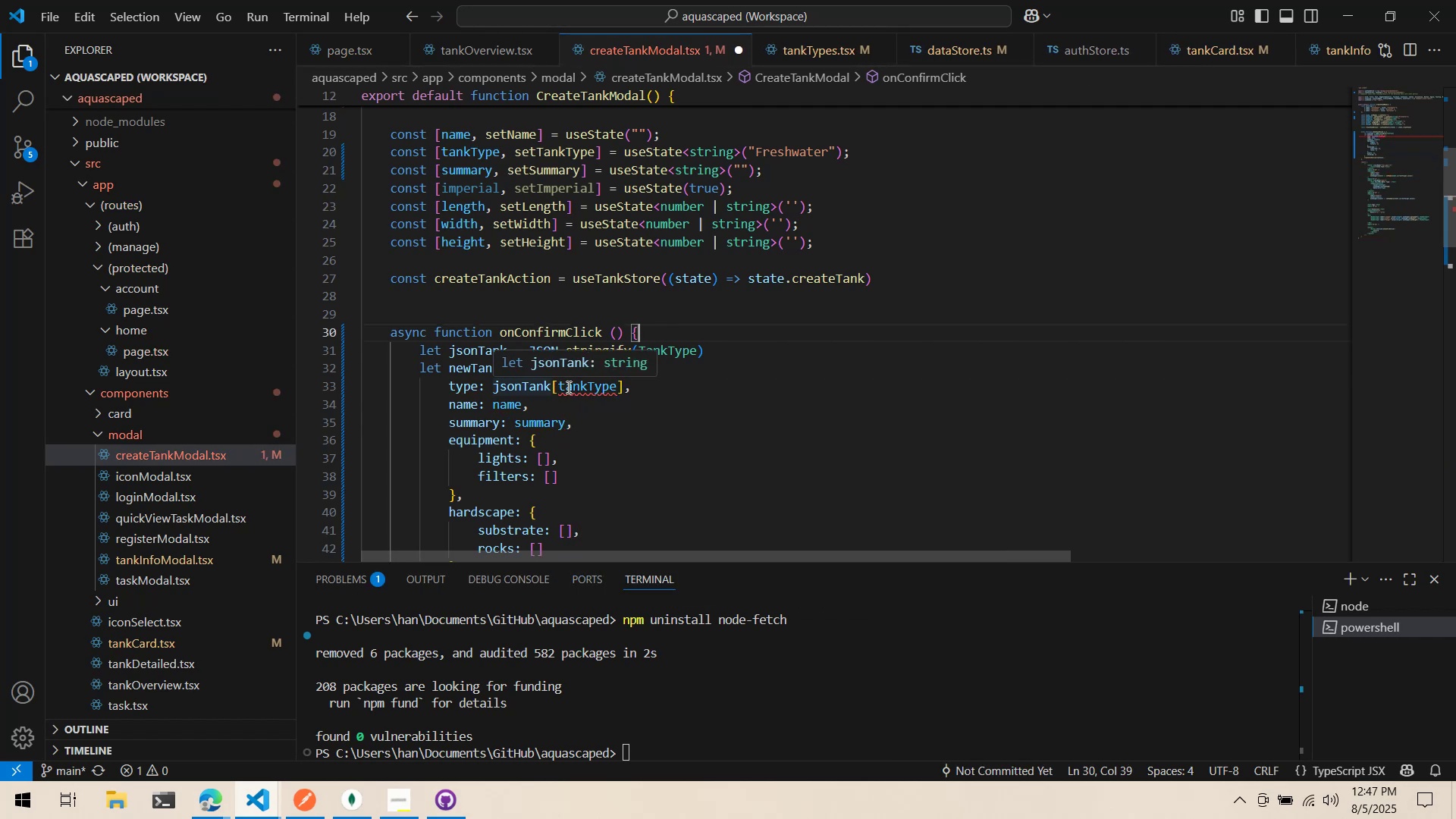 
left_click([556, 392])
 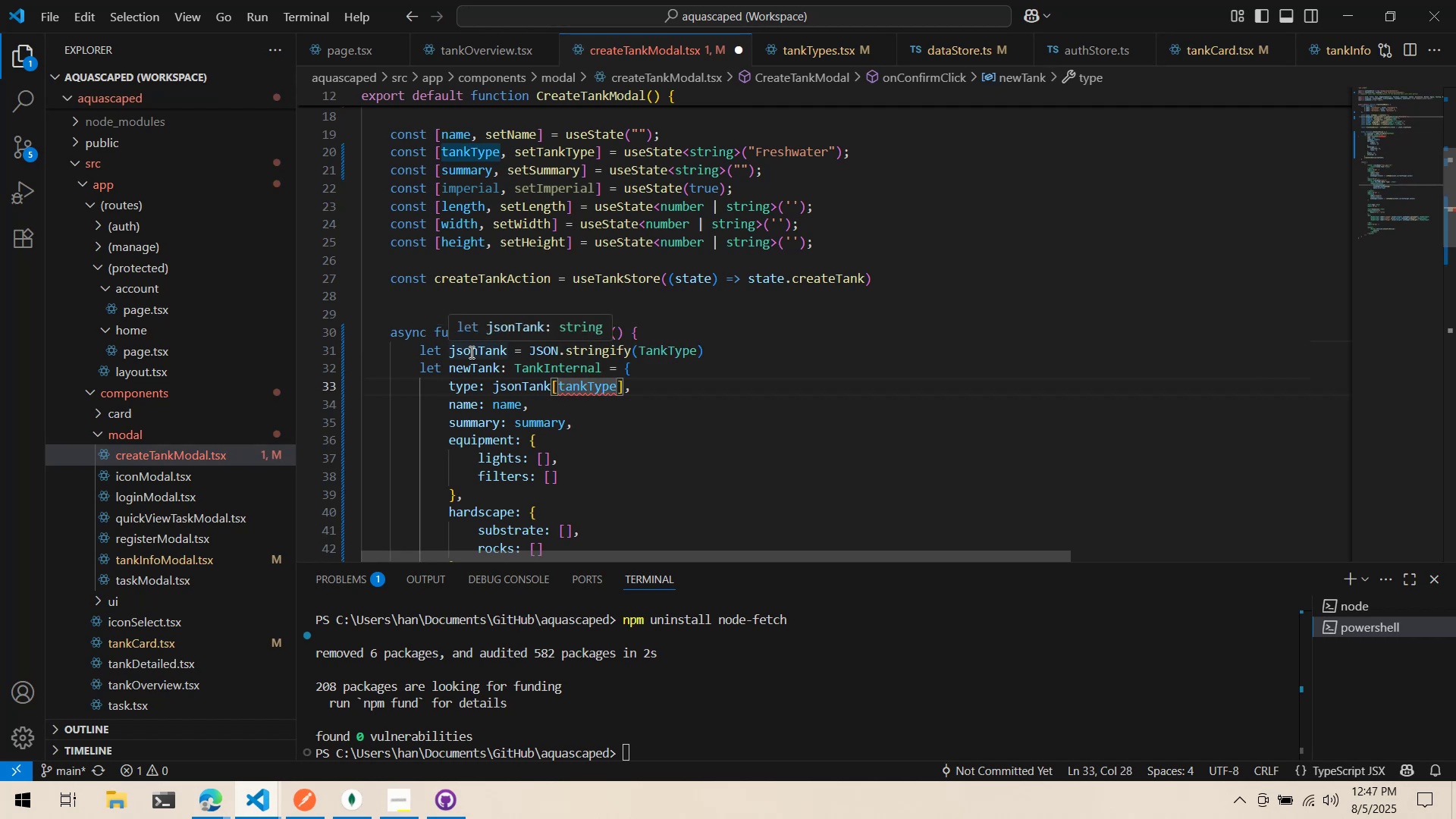 
mouse_move([598, 340])
 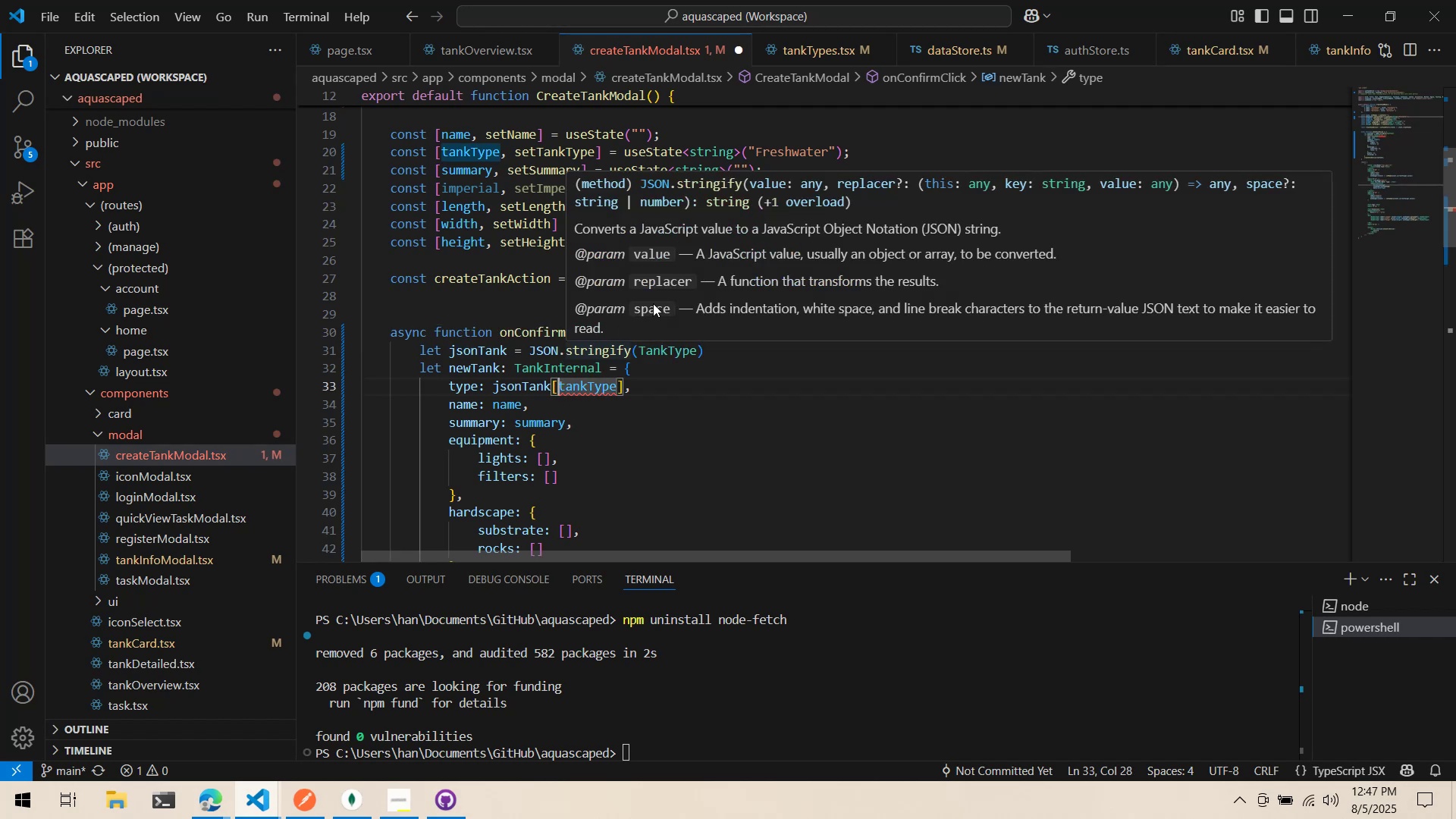 
scroll: coordinate [654, 303], scroll_direction: down, amount: 1.0
 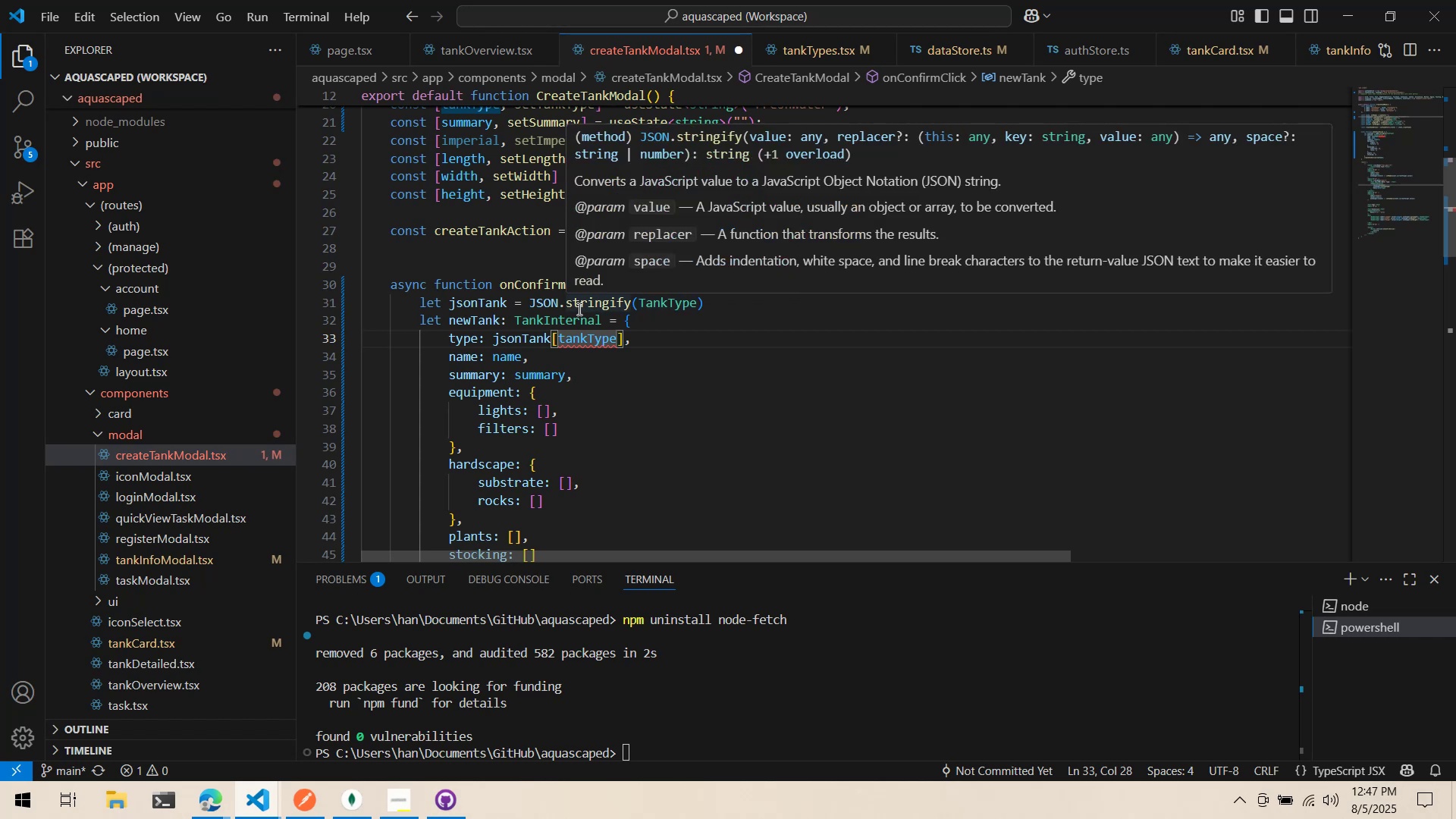 
left_click([578, 309])
 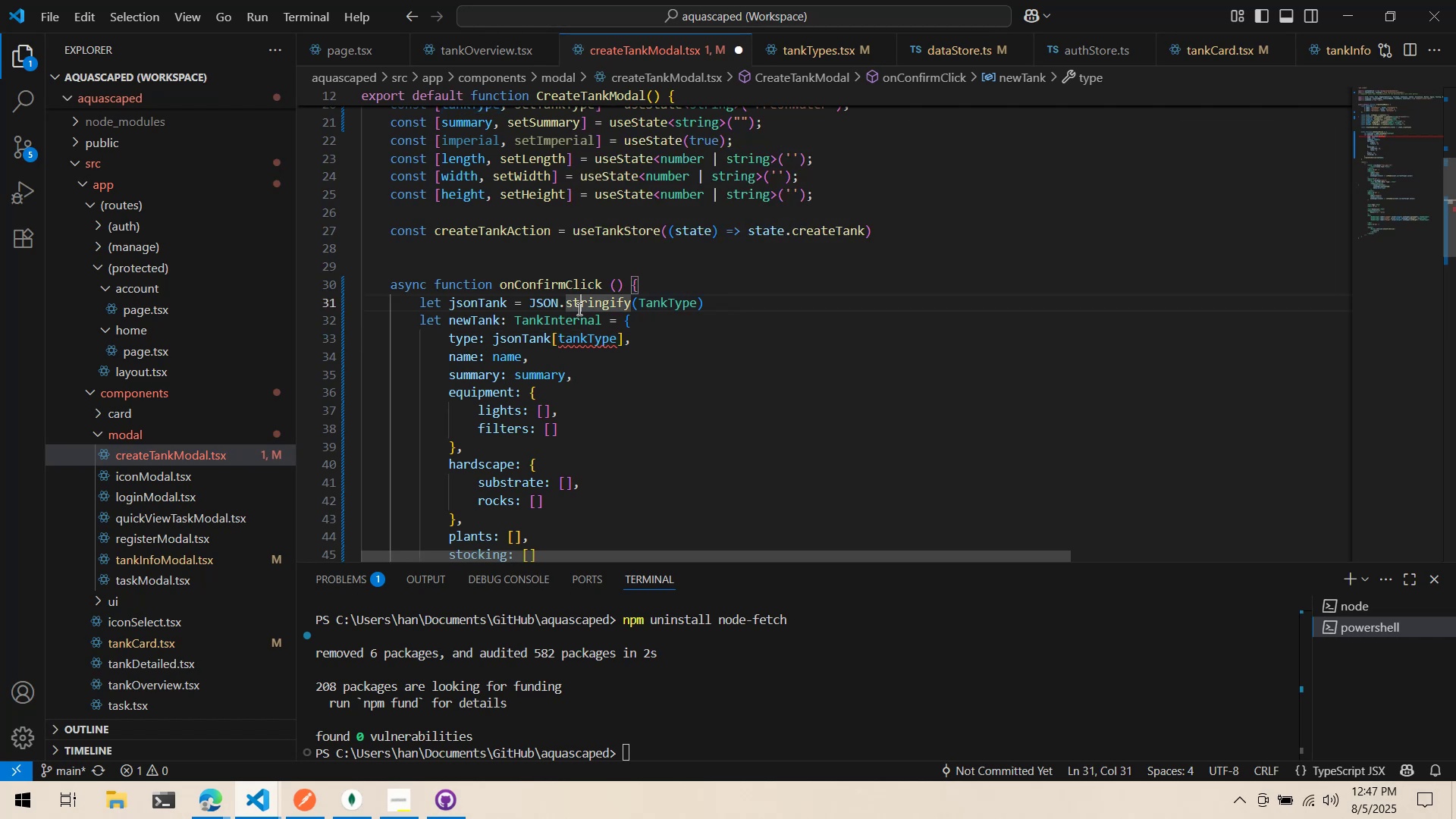 
key(Alt+AltLeft)
 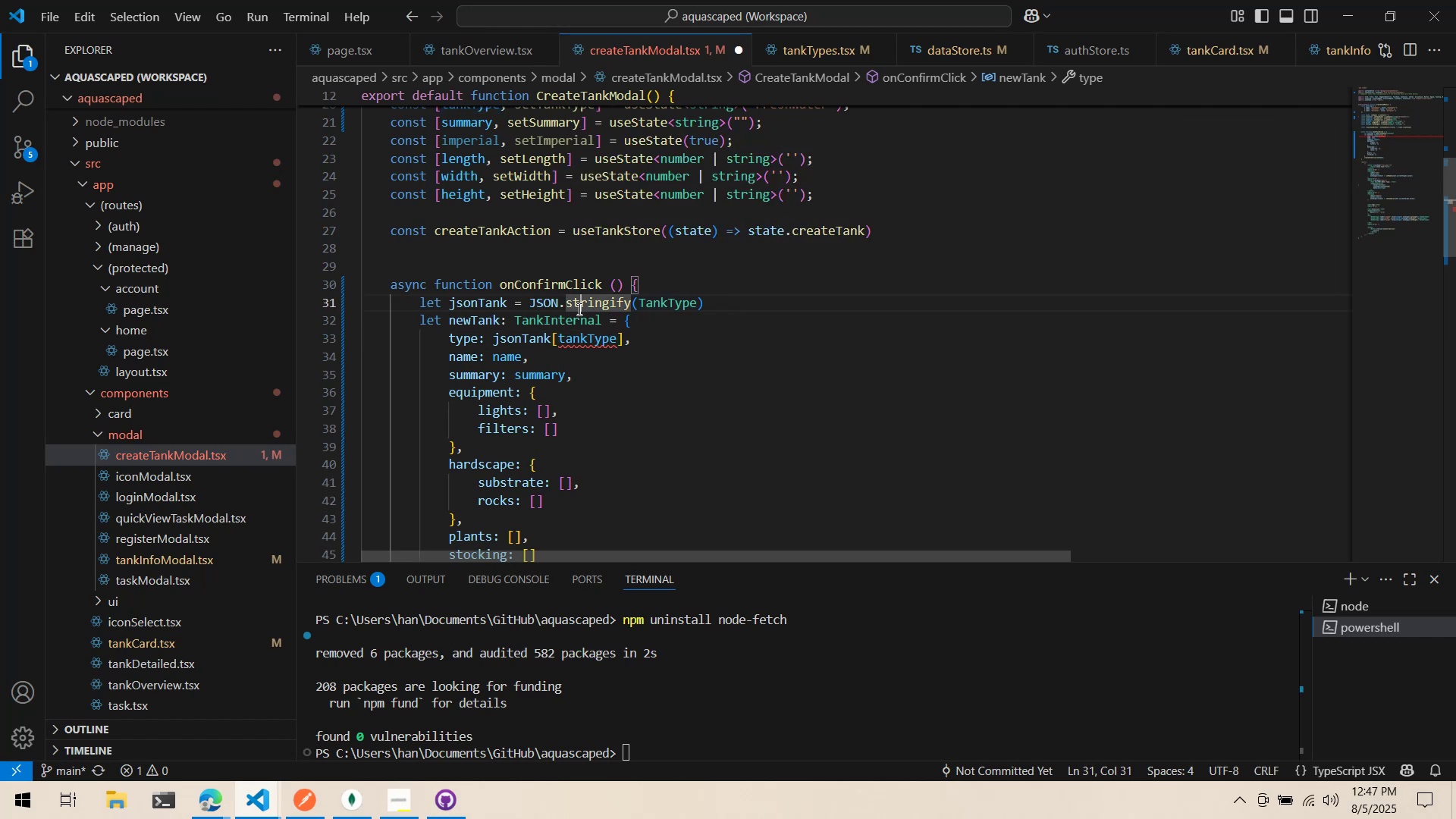 
key(Alt+Tab)
 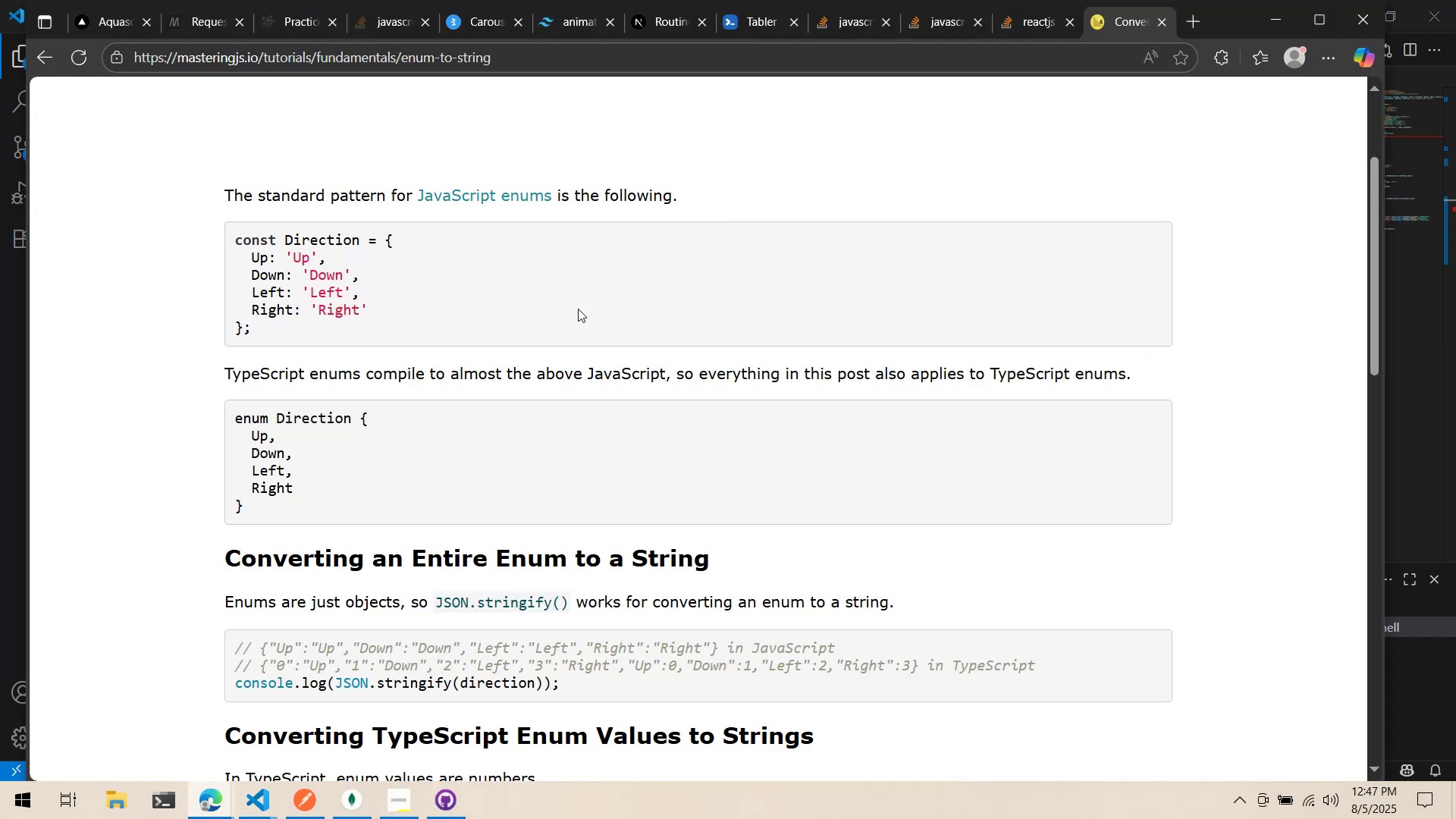 
scroll: coordinate [579, 310], scroll_direction: down, amount: 3.0
 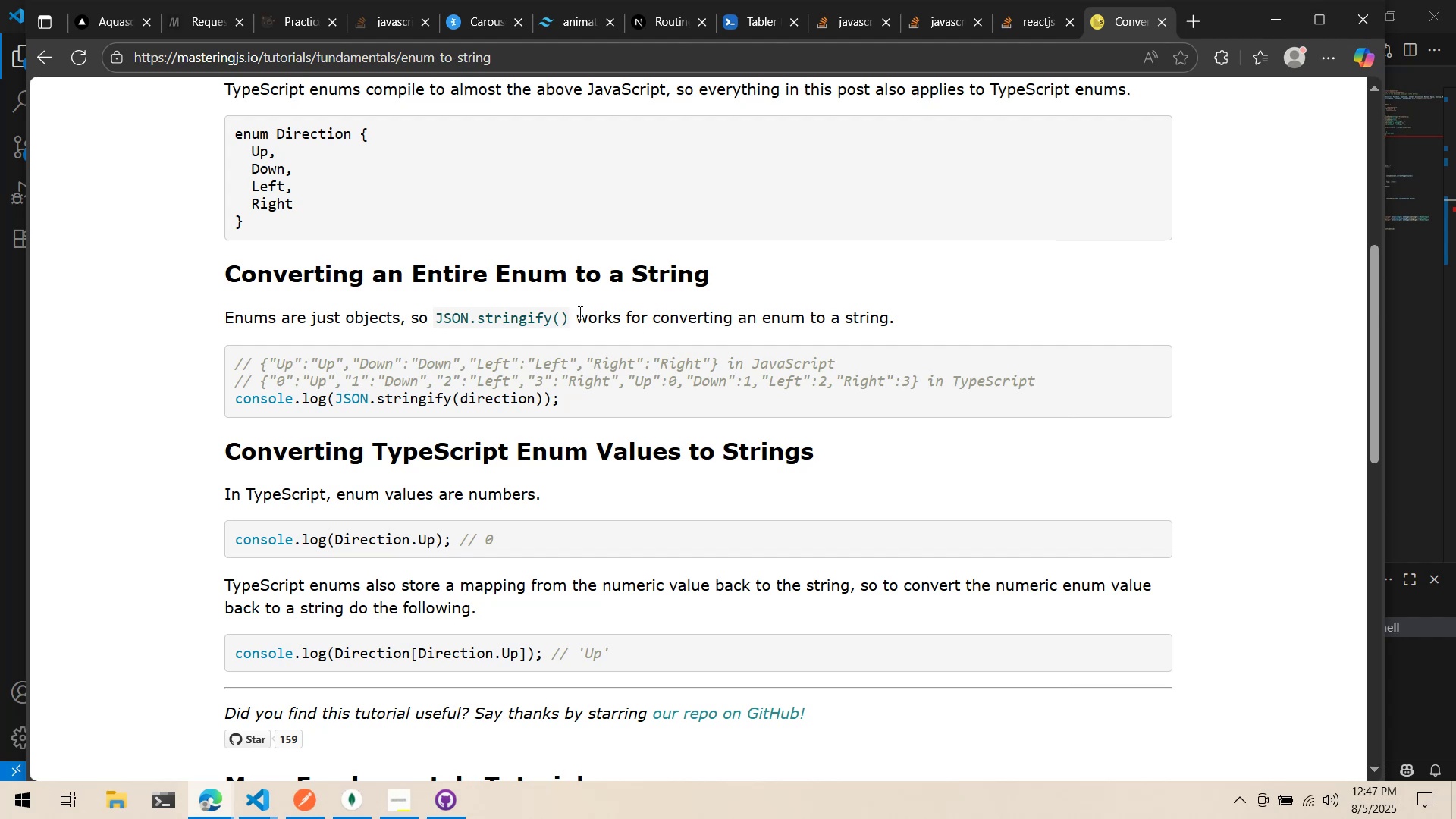 
wait(12.38)
 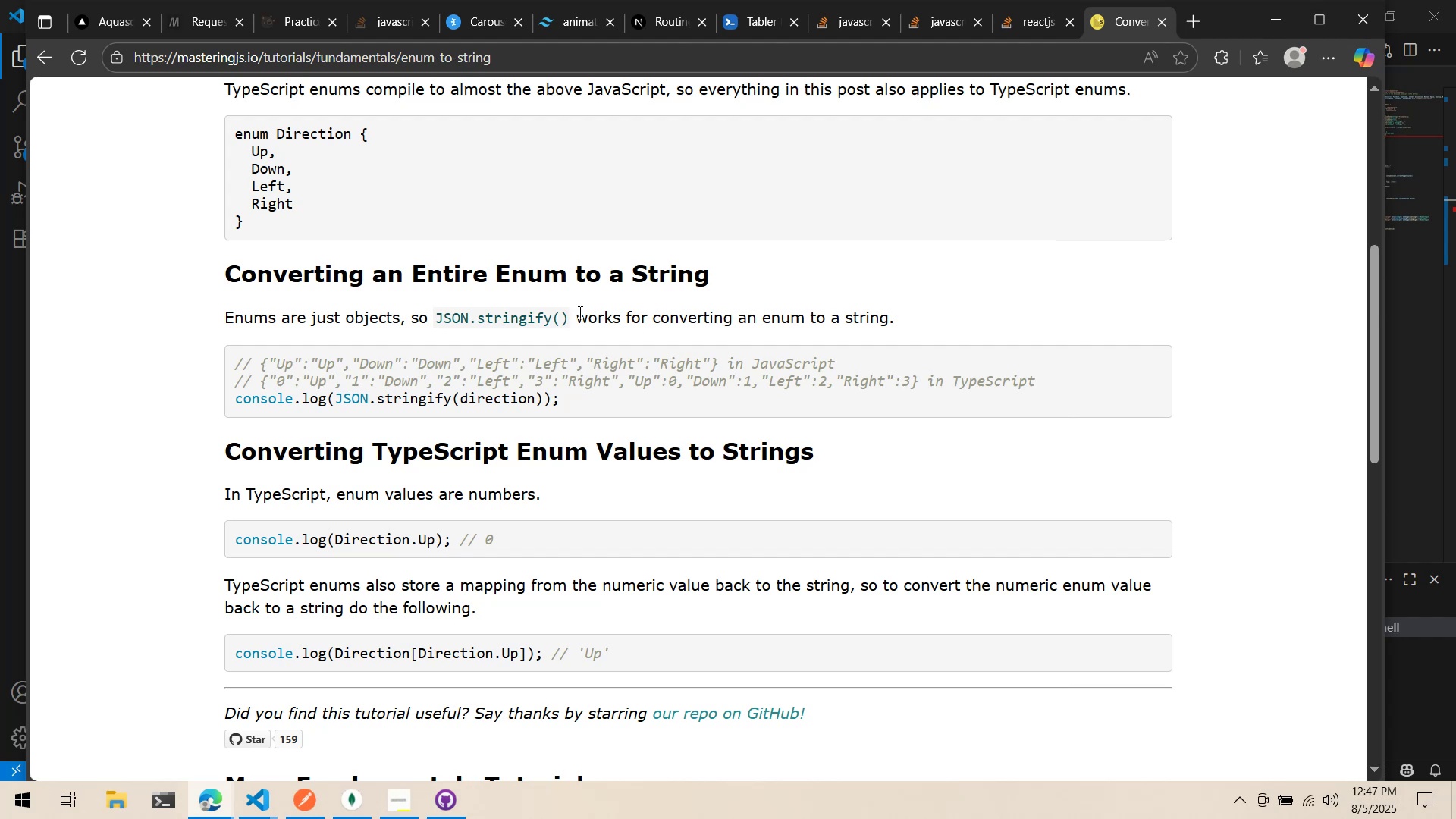 
key(Alt+Tab)
 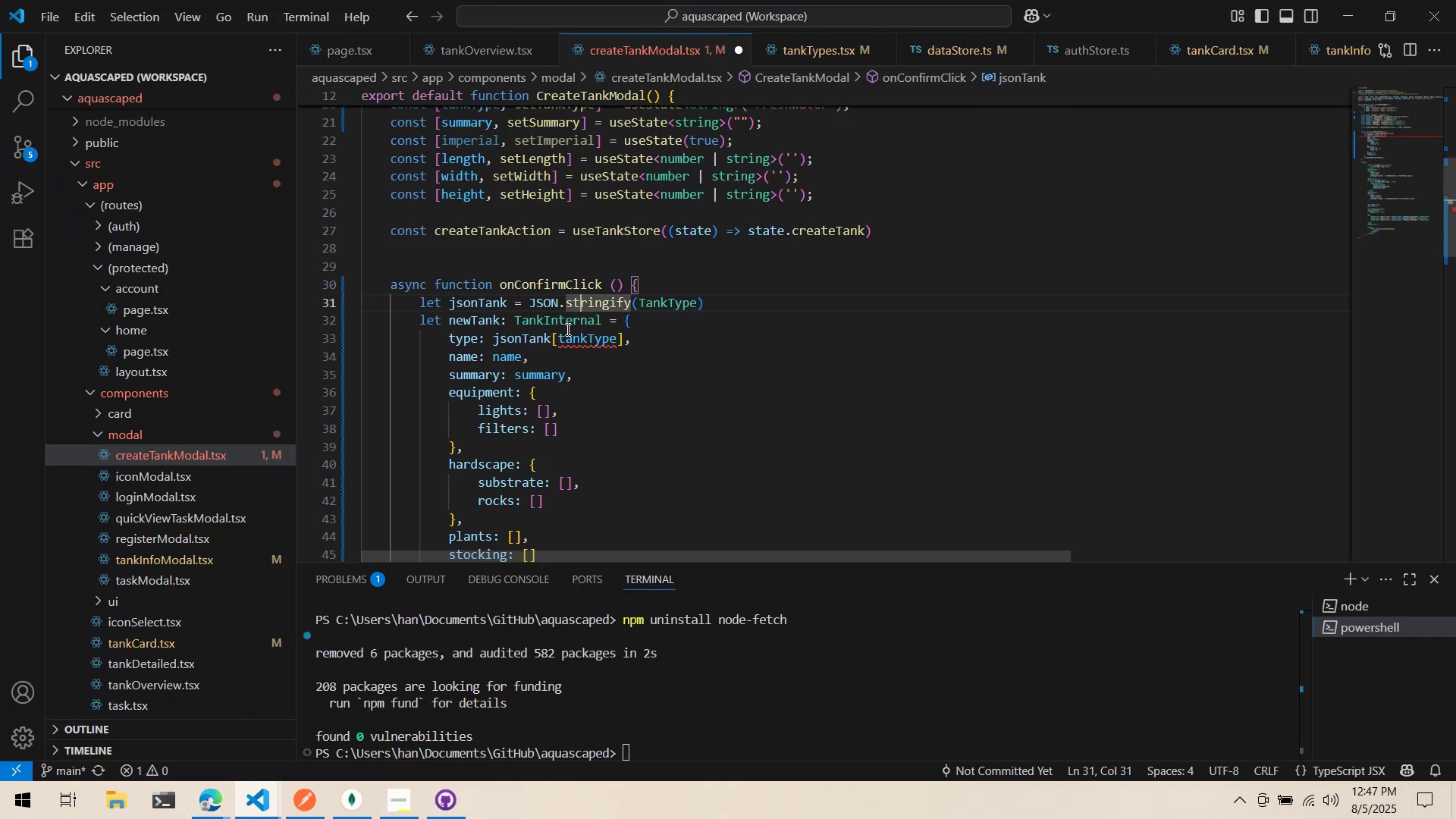 
mouse_move([573, 361])
 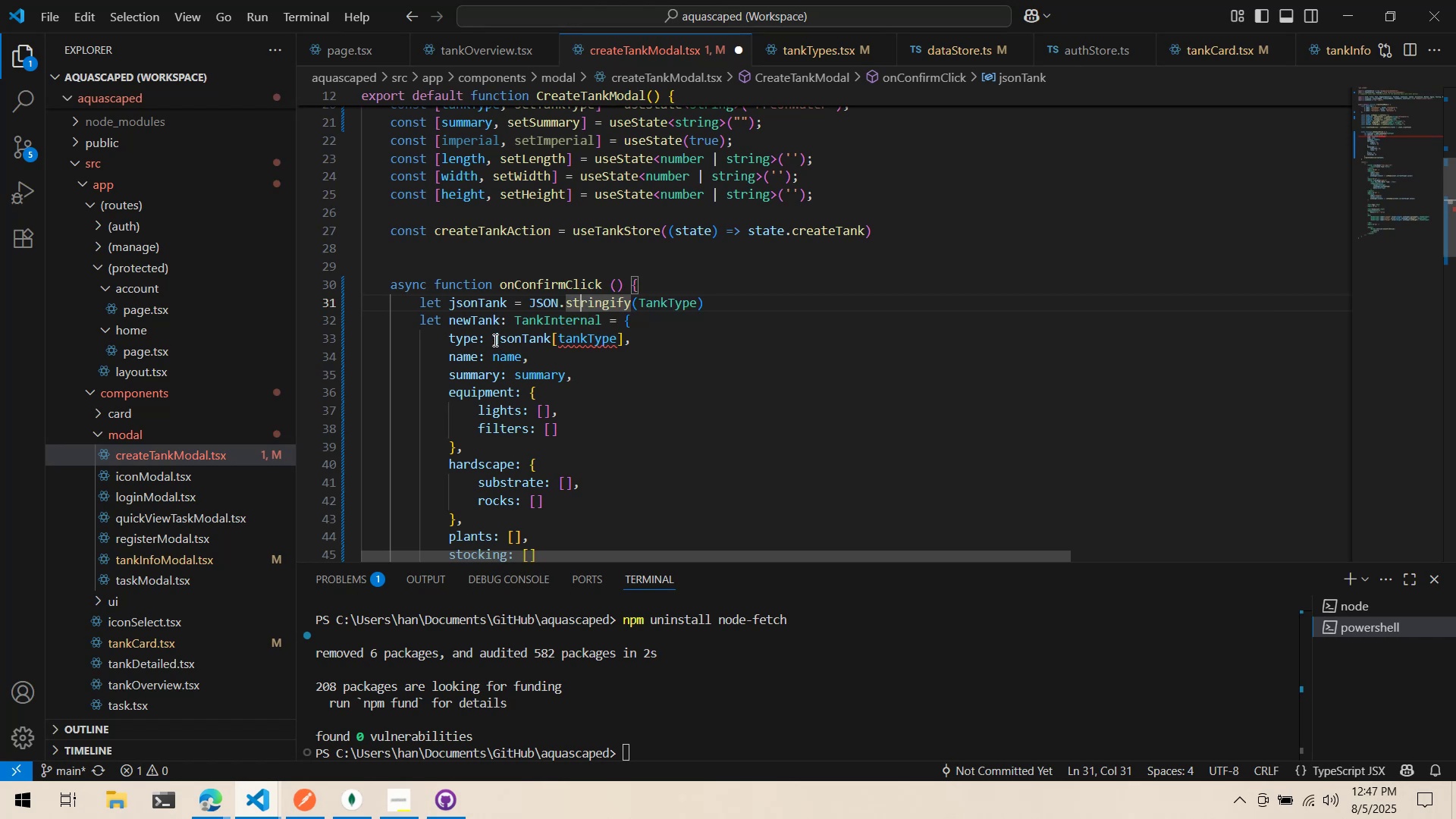 
double_click([535, 305])
 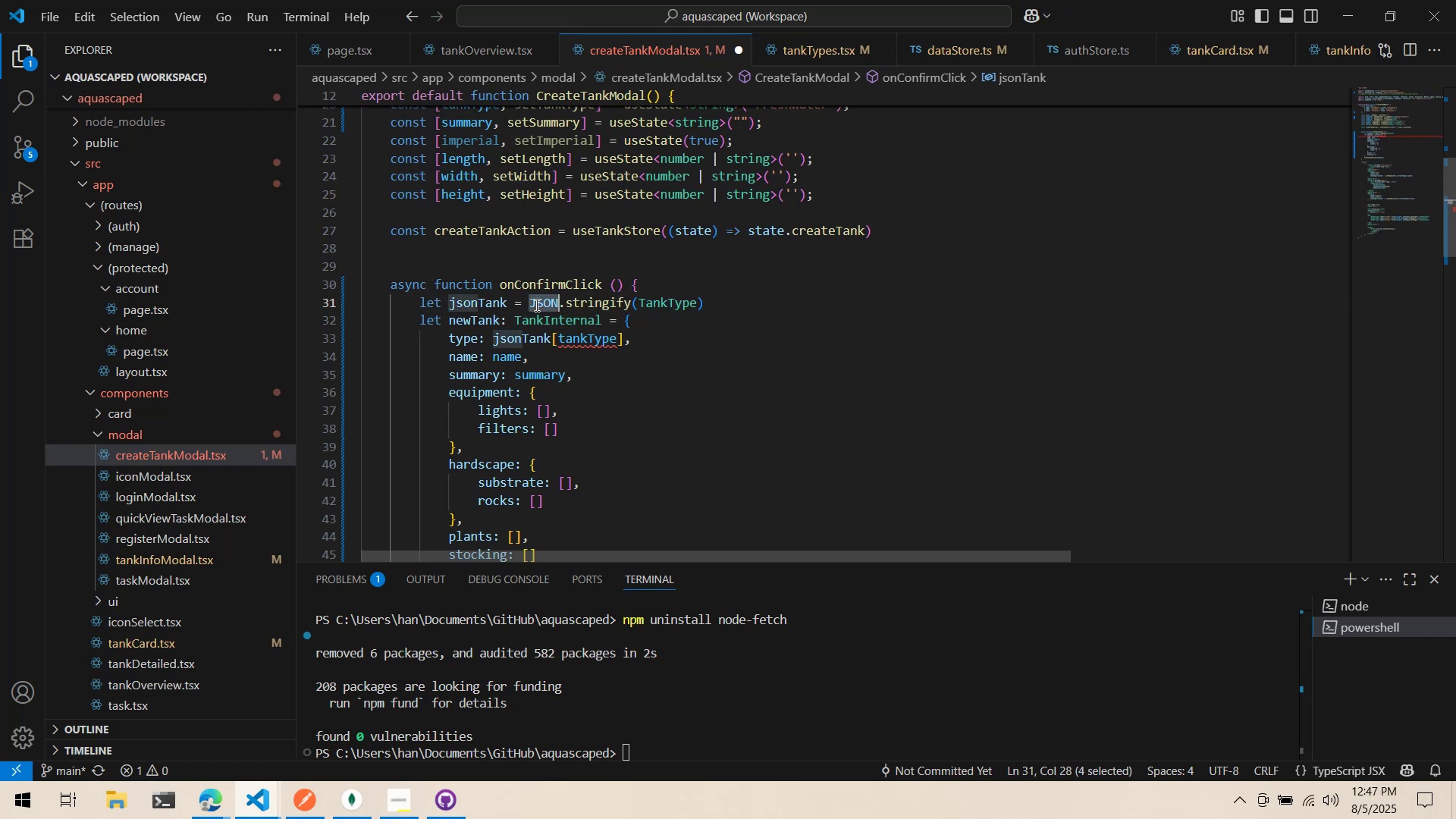 
triple_click([535, 305])
 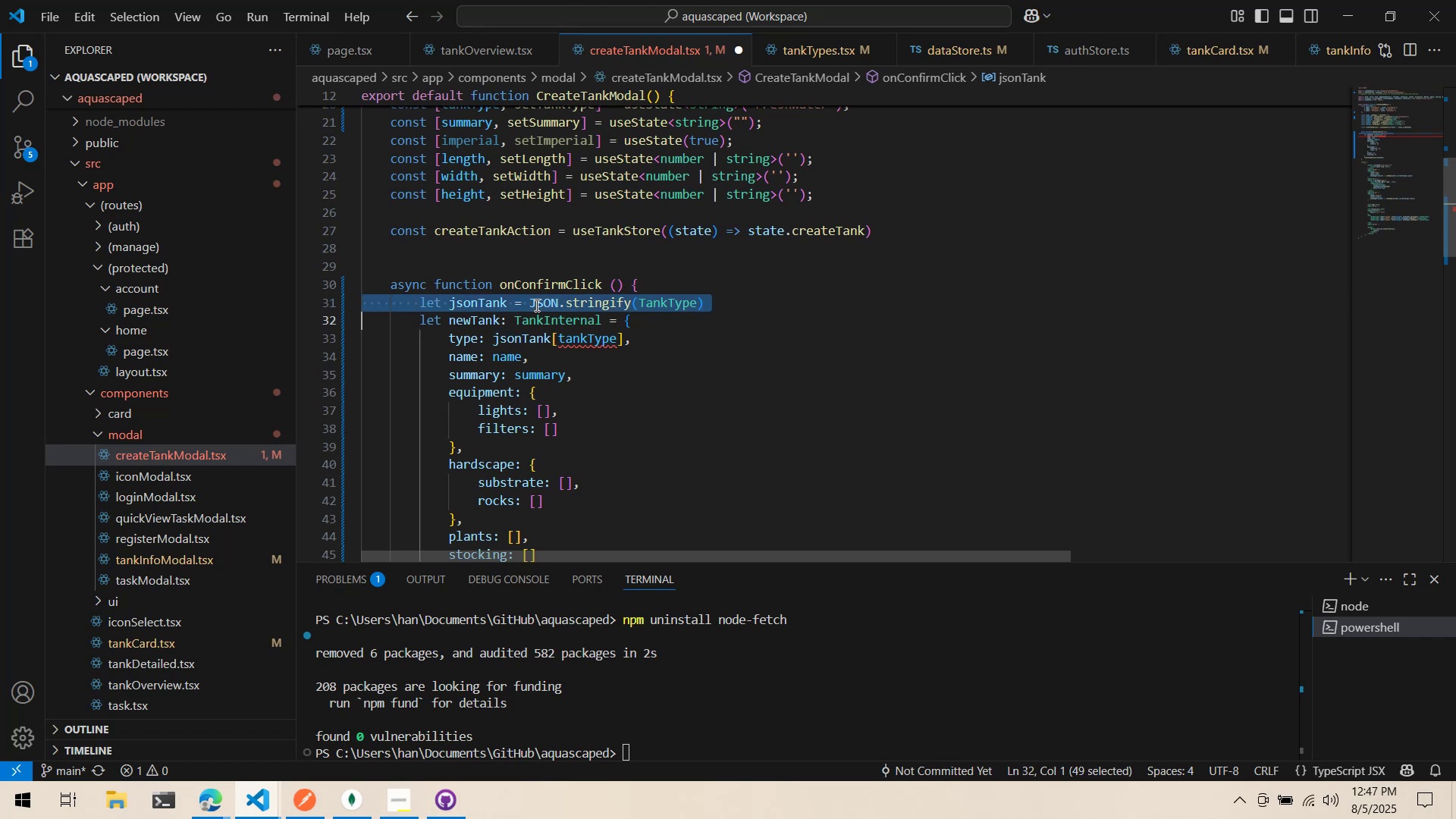 
key(Control+ControlLeft)
 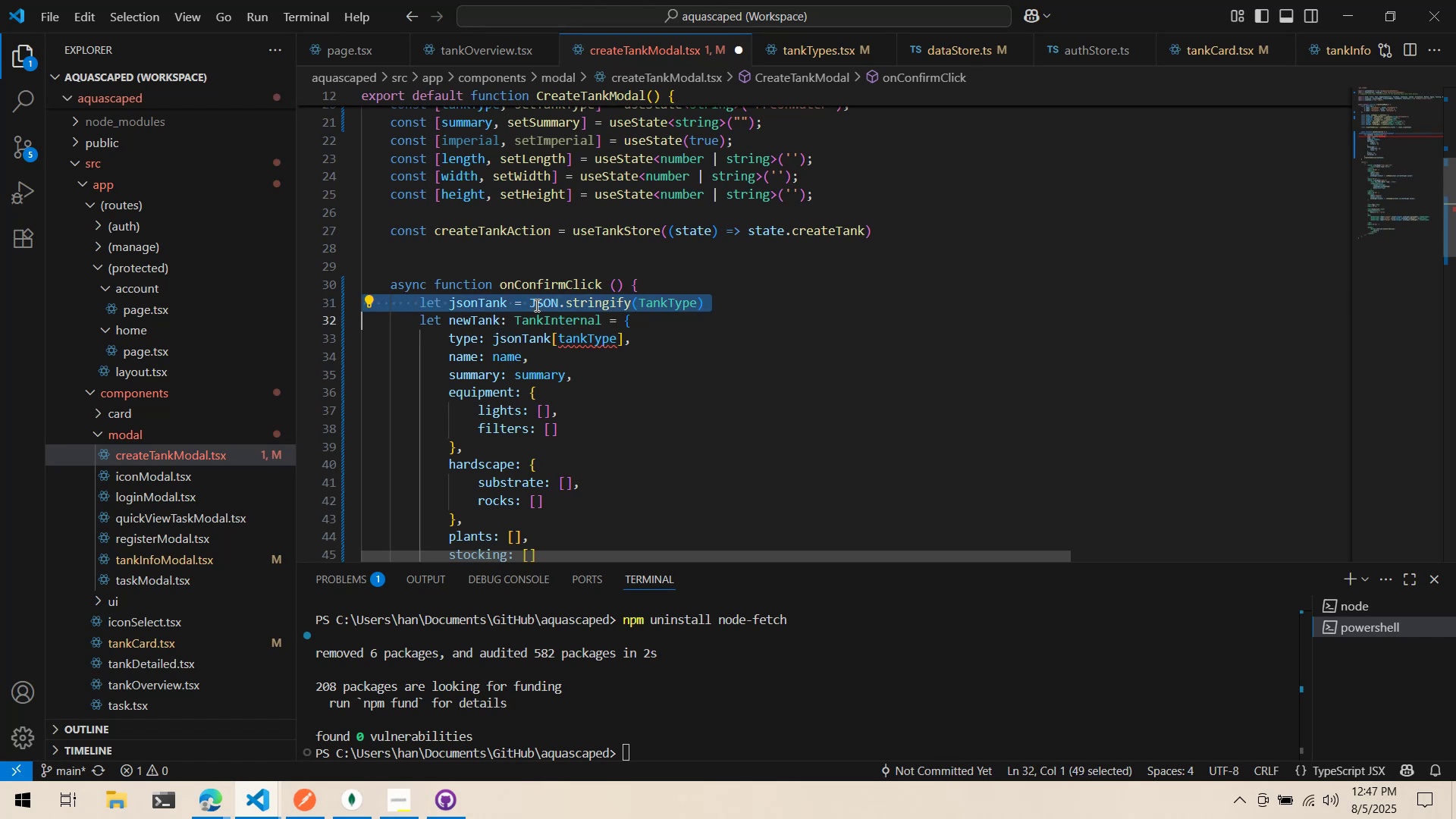 
key(Control+X)
 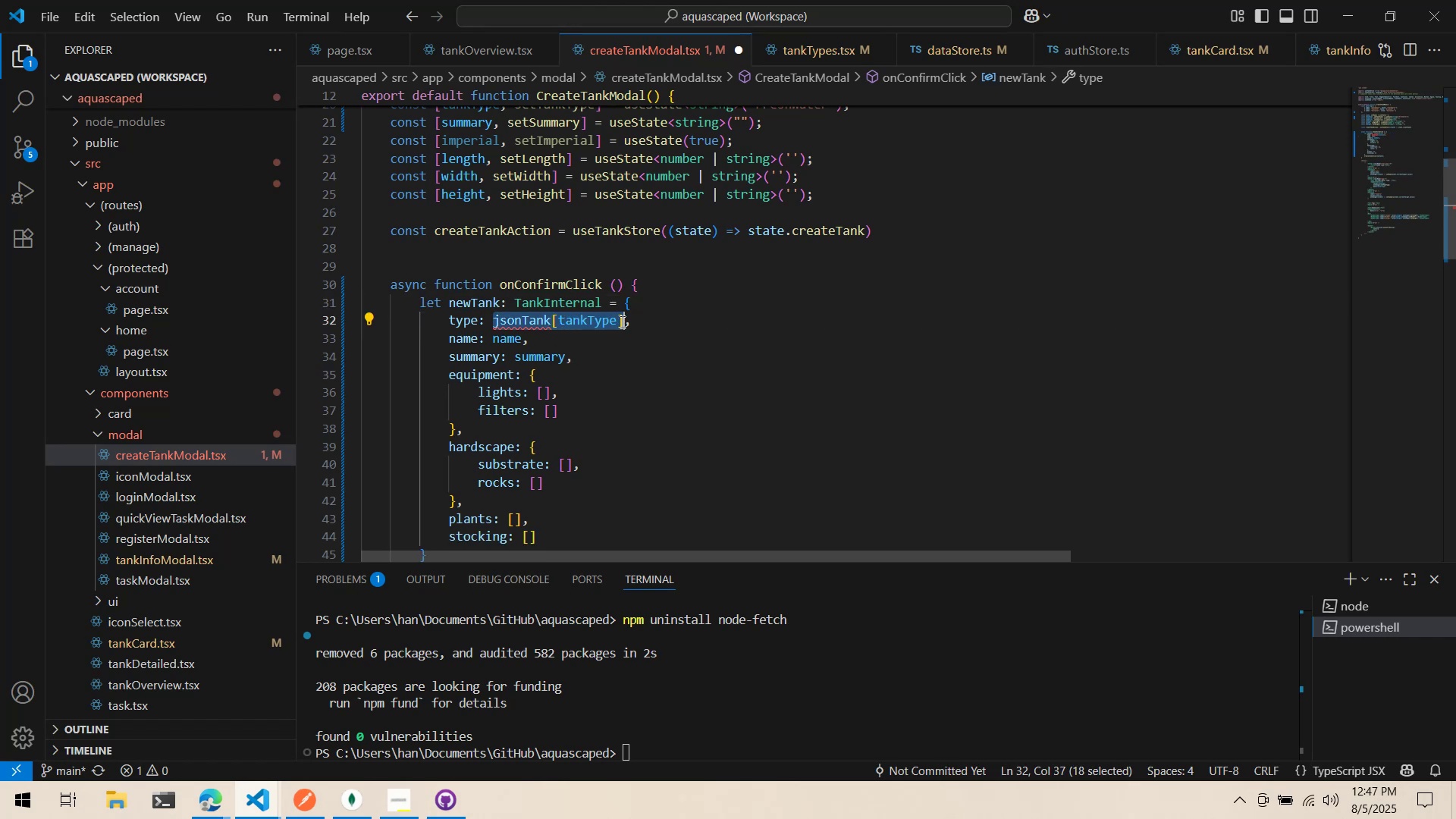 
type(TankType)
 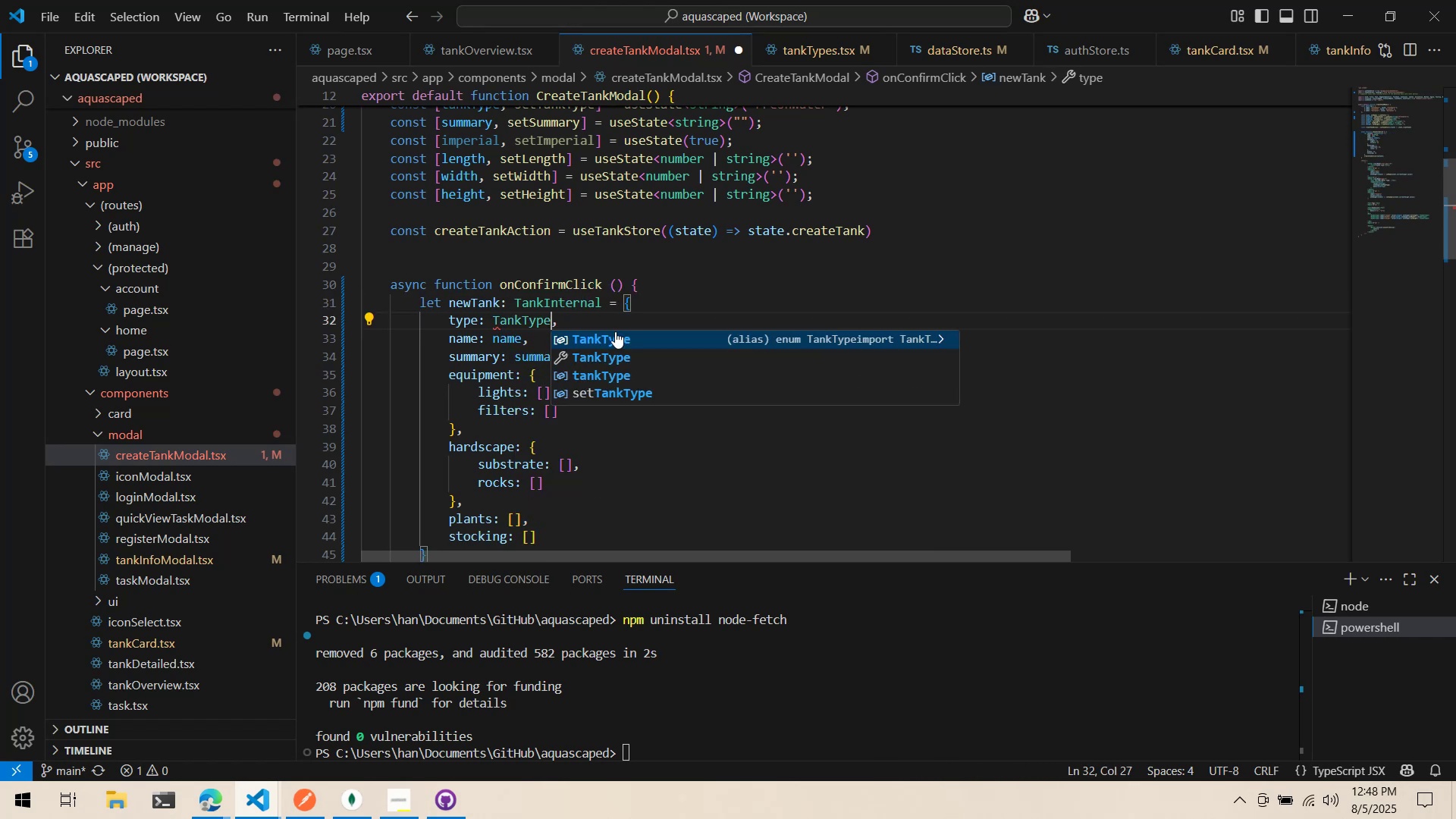 
key(Alt+AltLeft)
 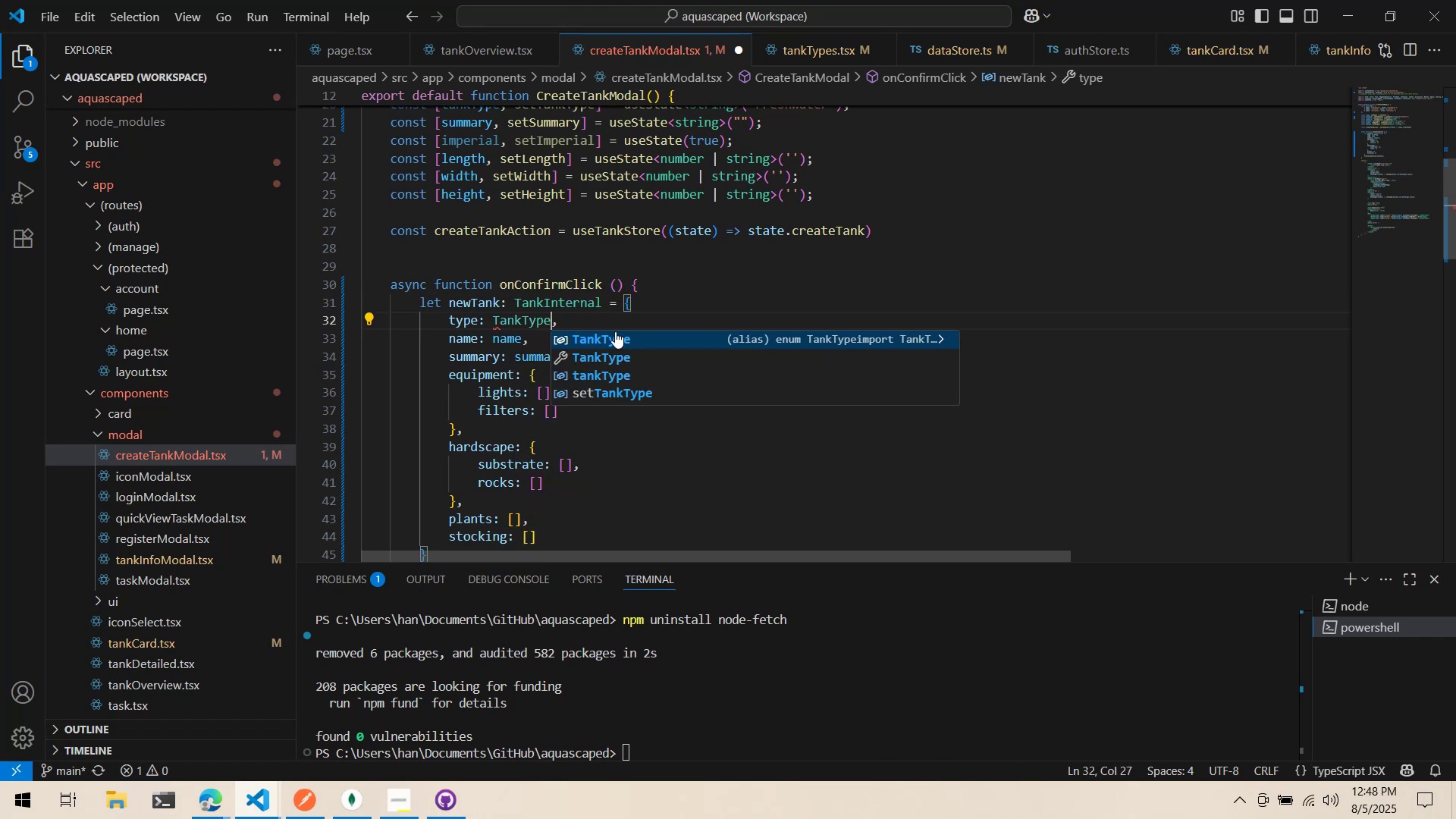 
key(Alt+Tab)
 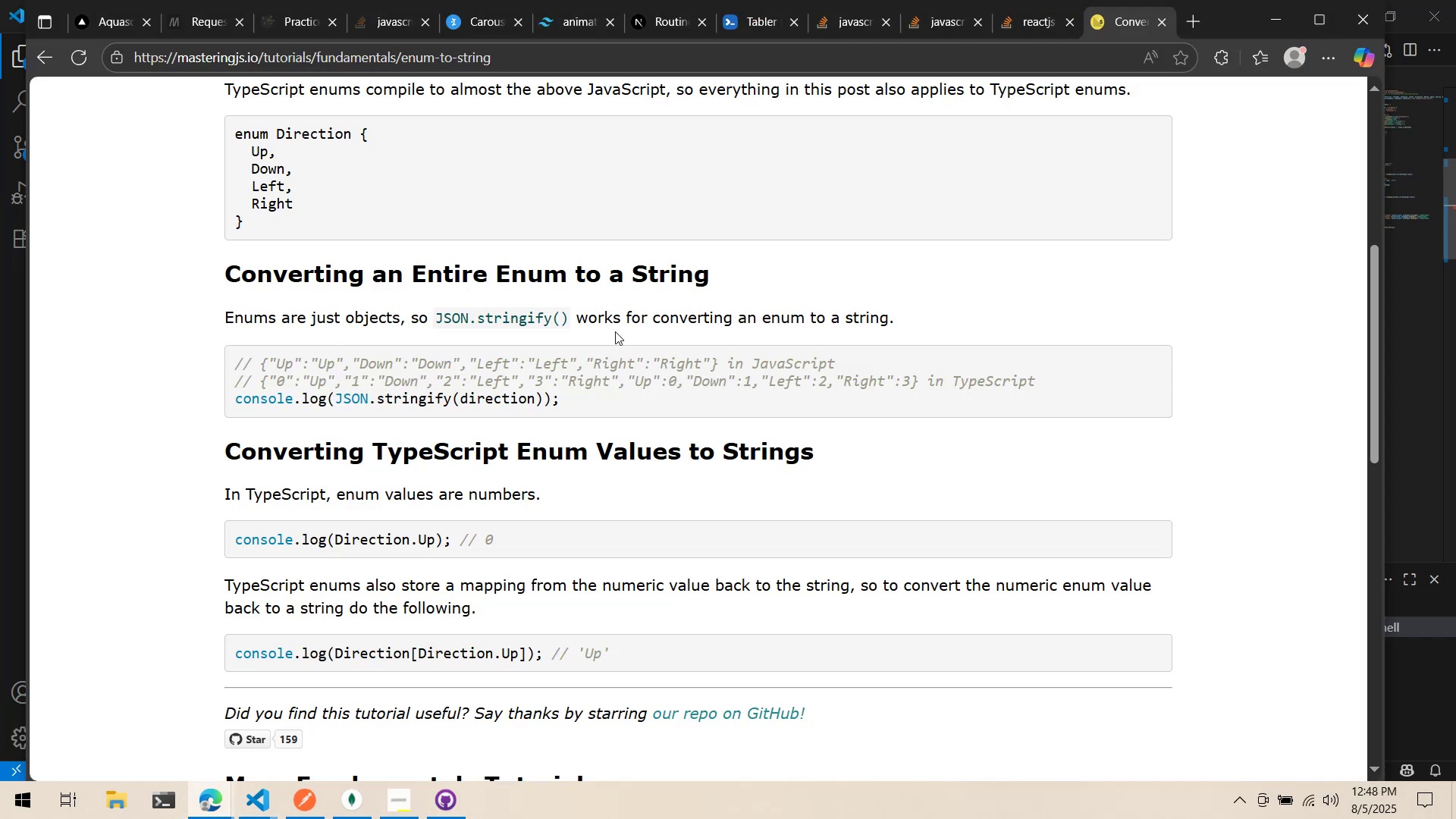 
key(Alt+AltLeft)
 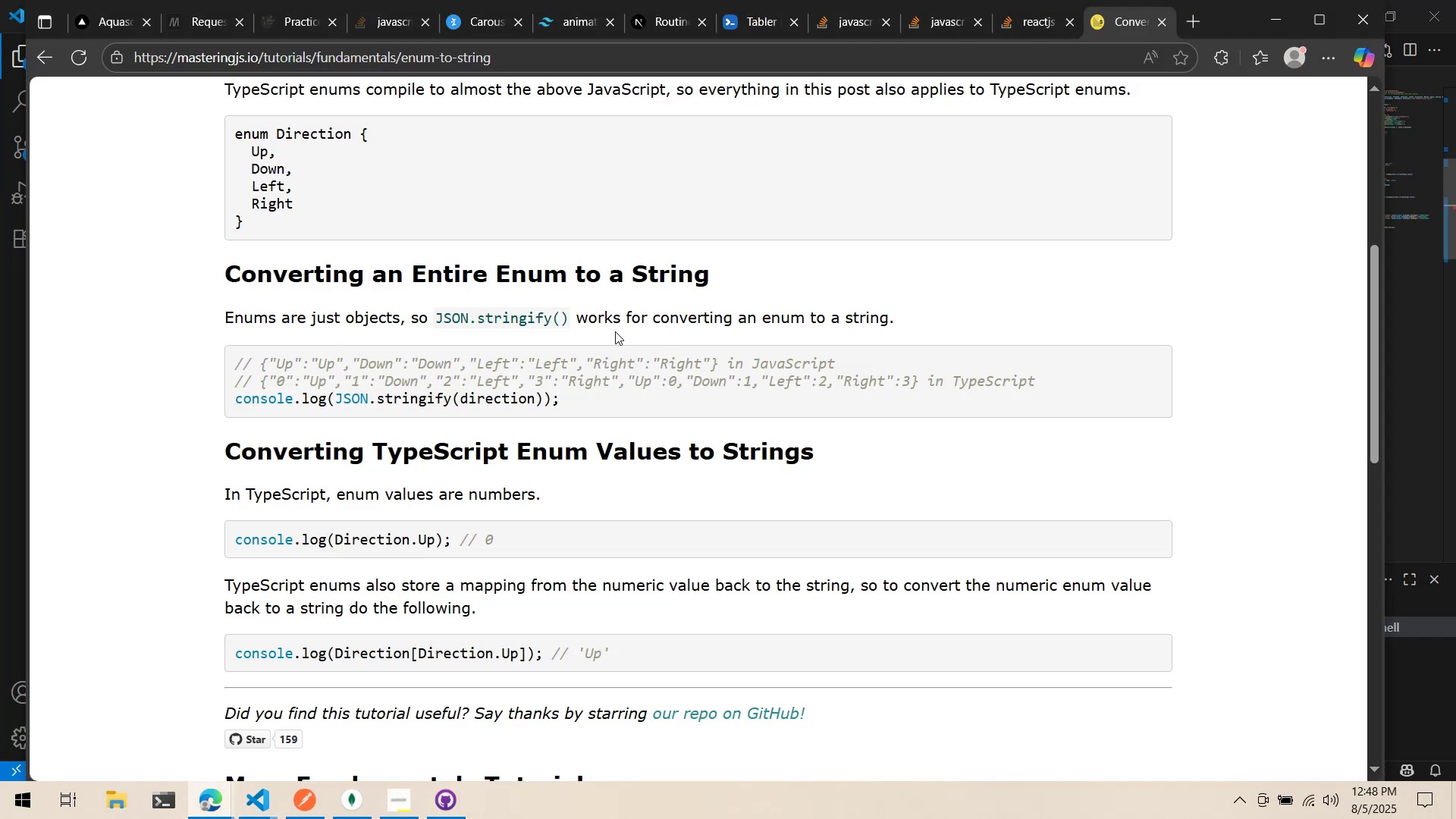 
key(Tab)
type([Tankty)
 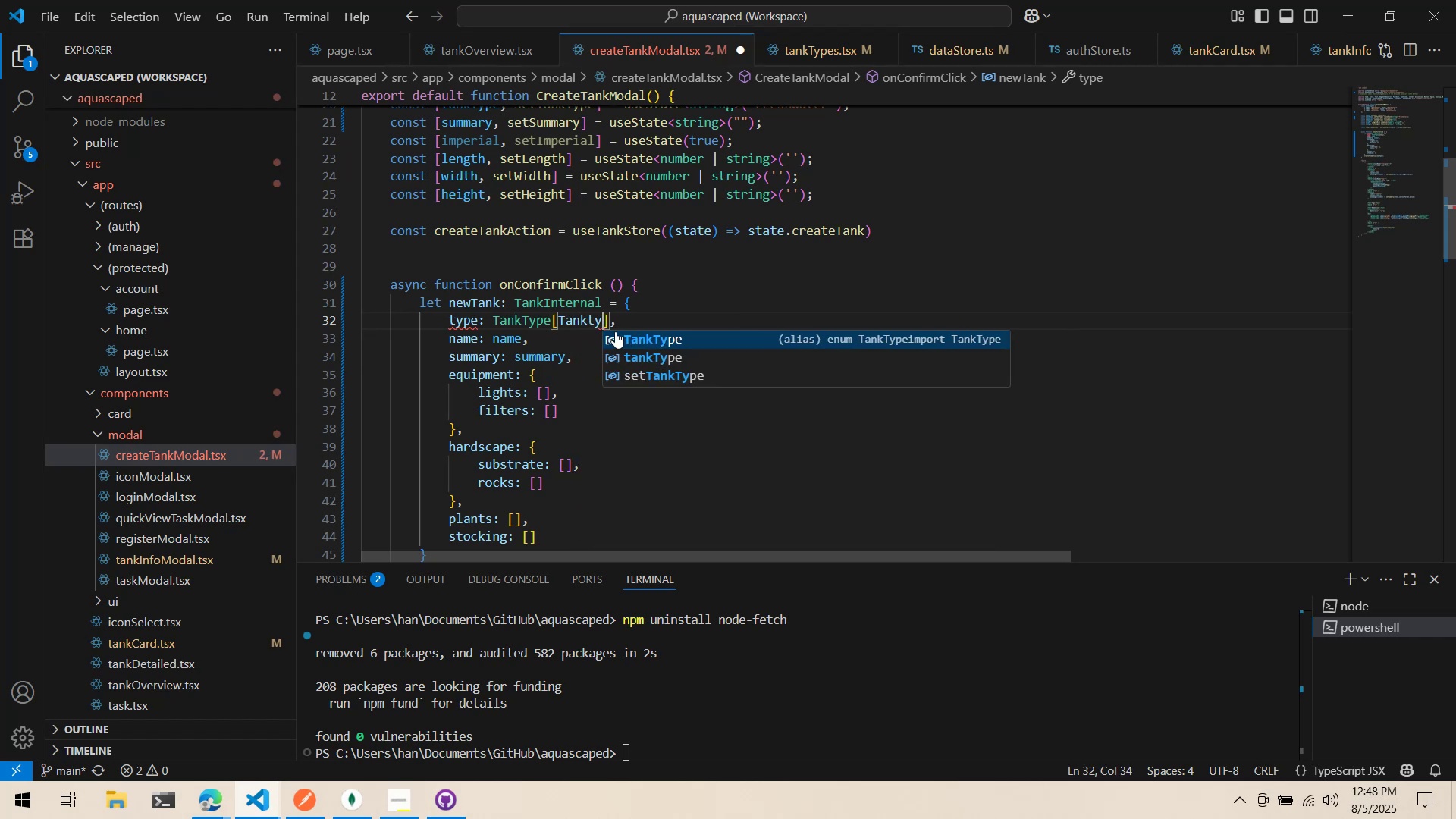 
key(Enter)
 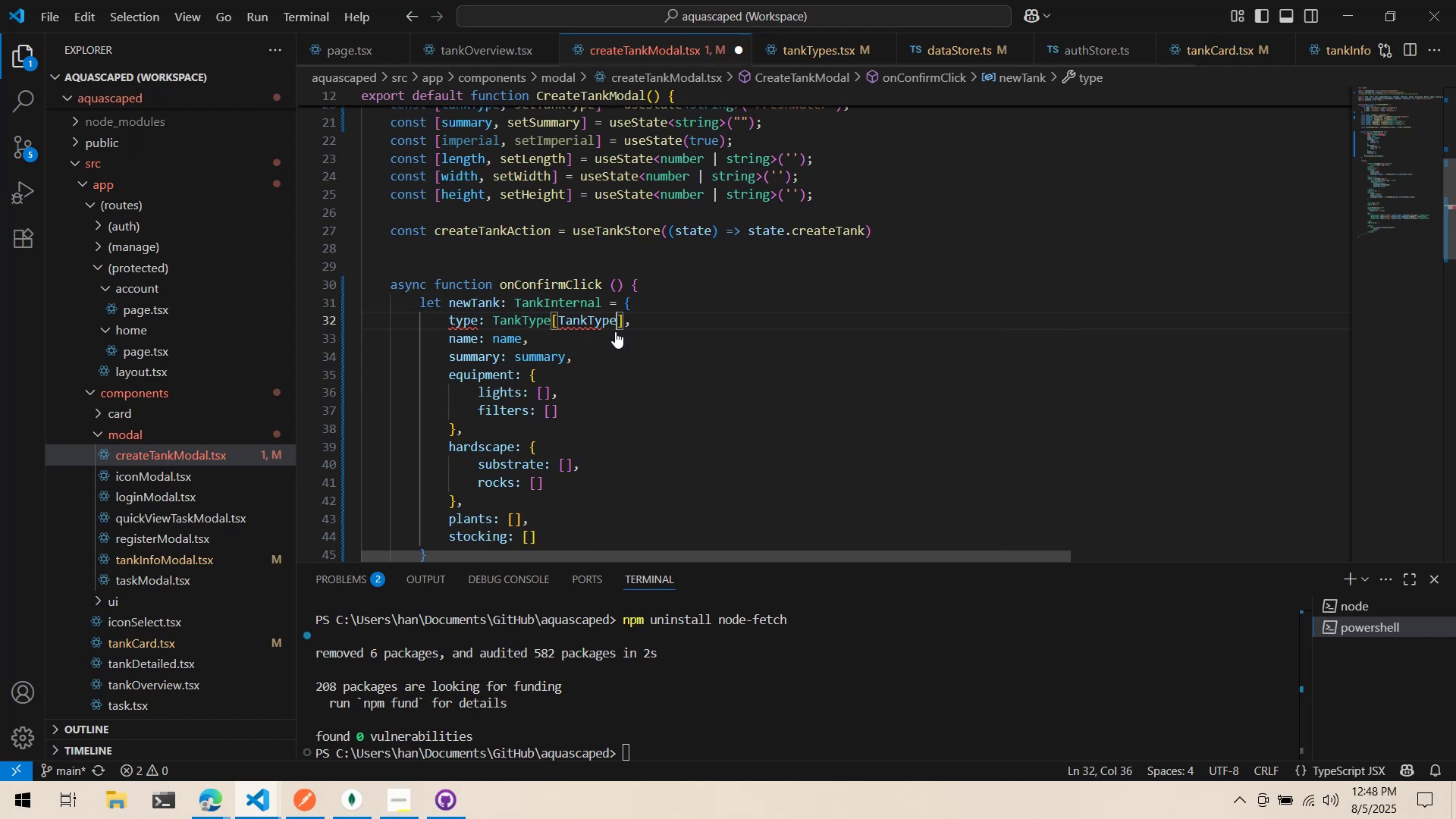 
key(Period)
 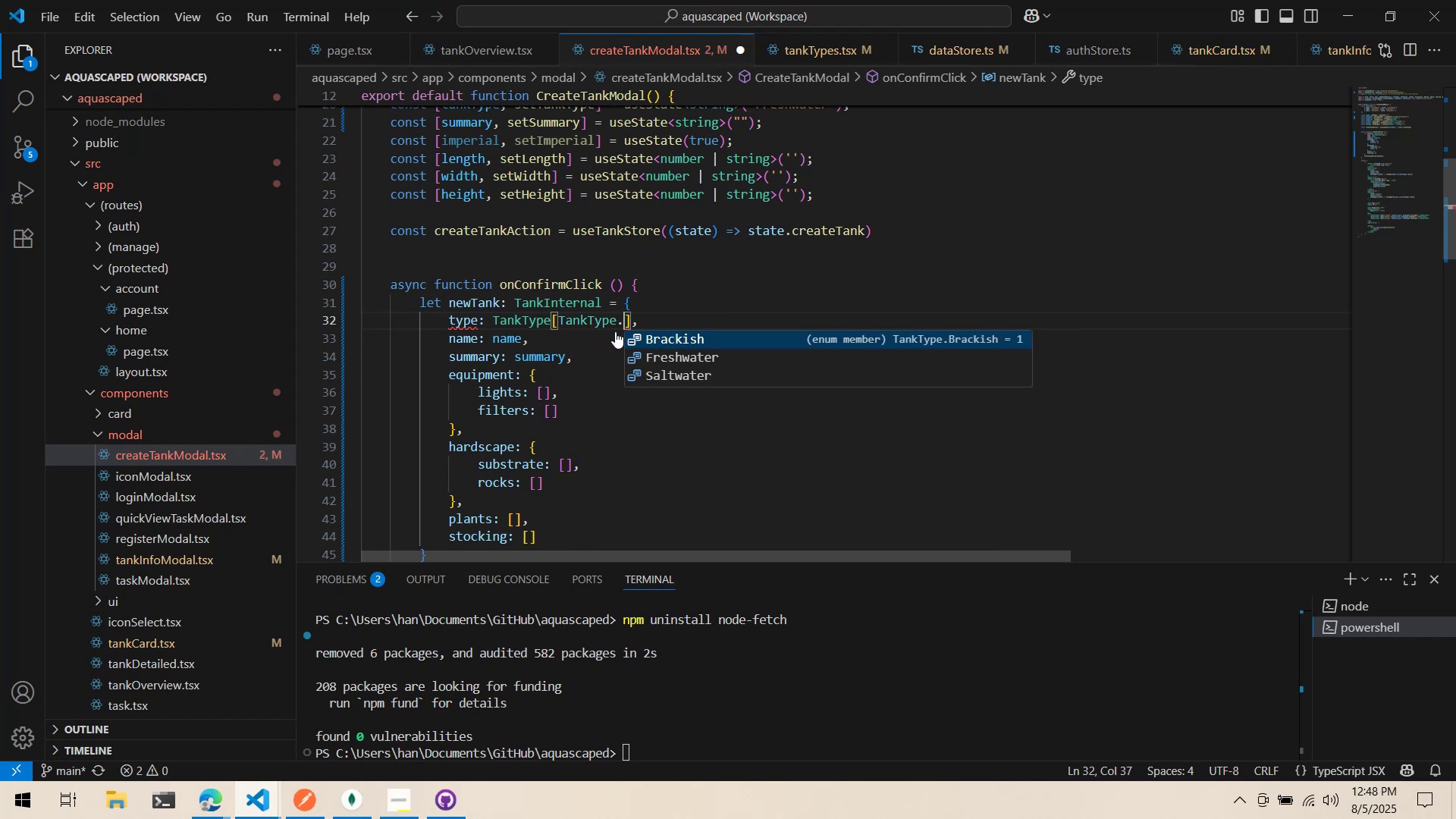 
key(Control+Backspace)
 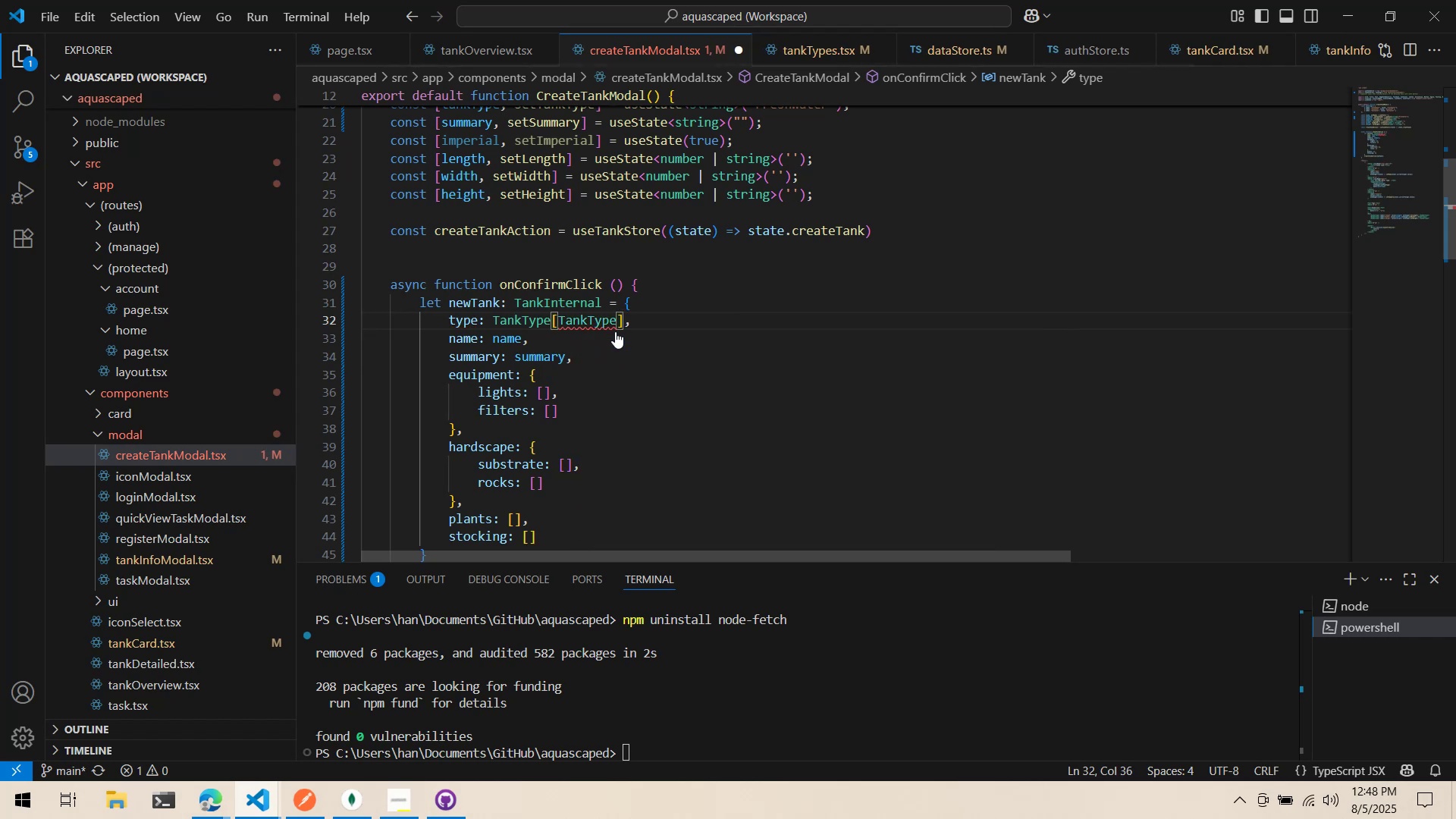 
type([tnk)
key(Backspace)
key(Backspace)
type(ankType)
 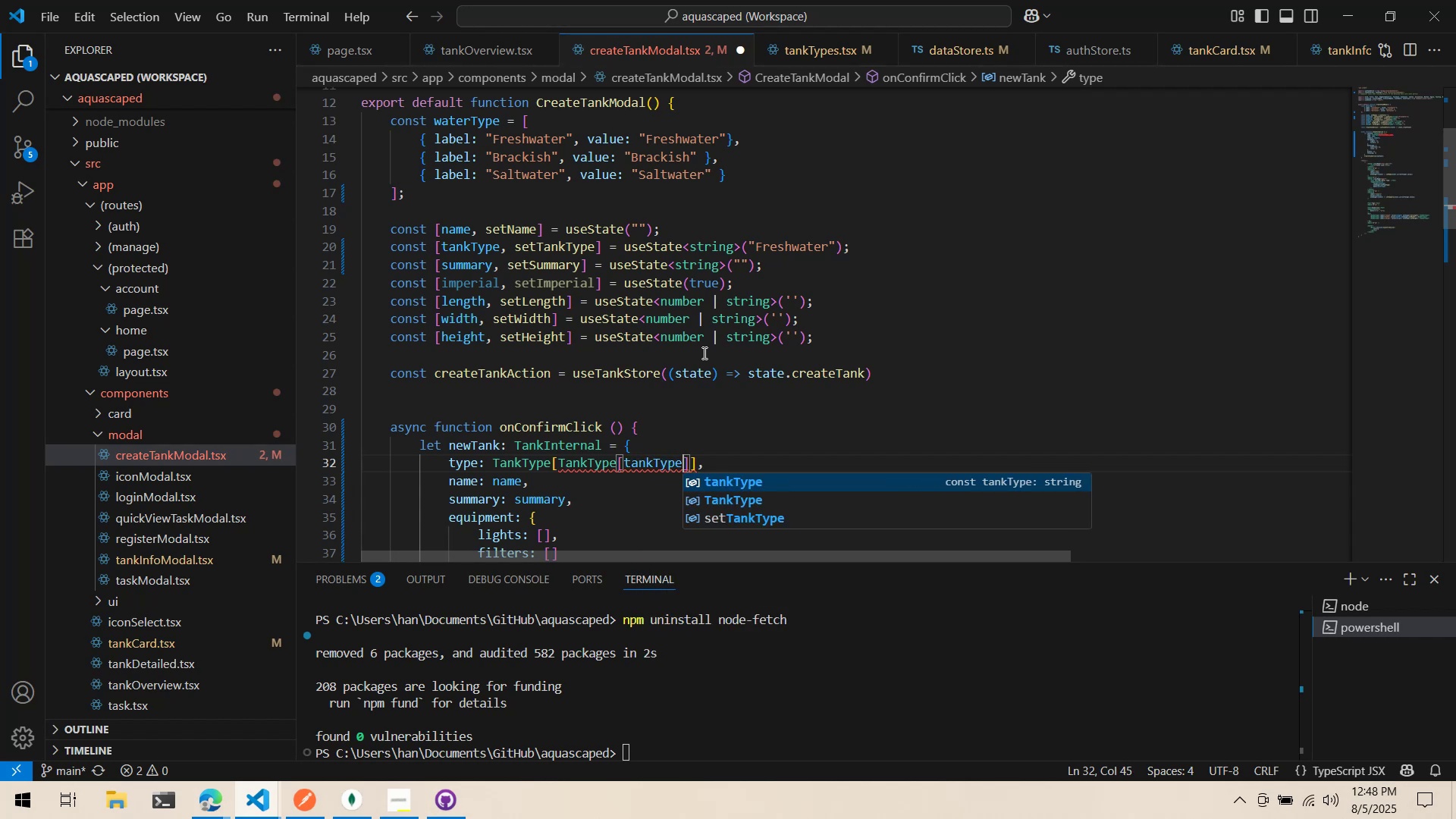 
scroll: coordinate [709, 352], scroll_direction: up, amount: 4.0
 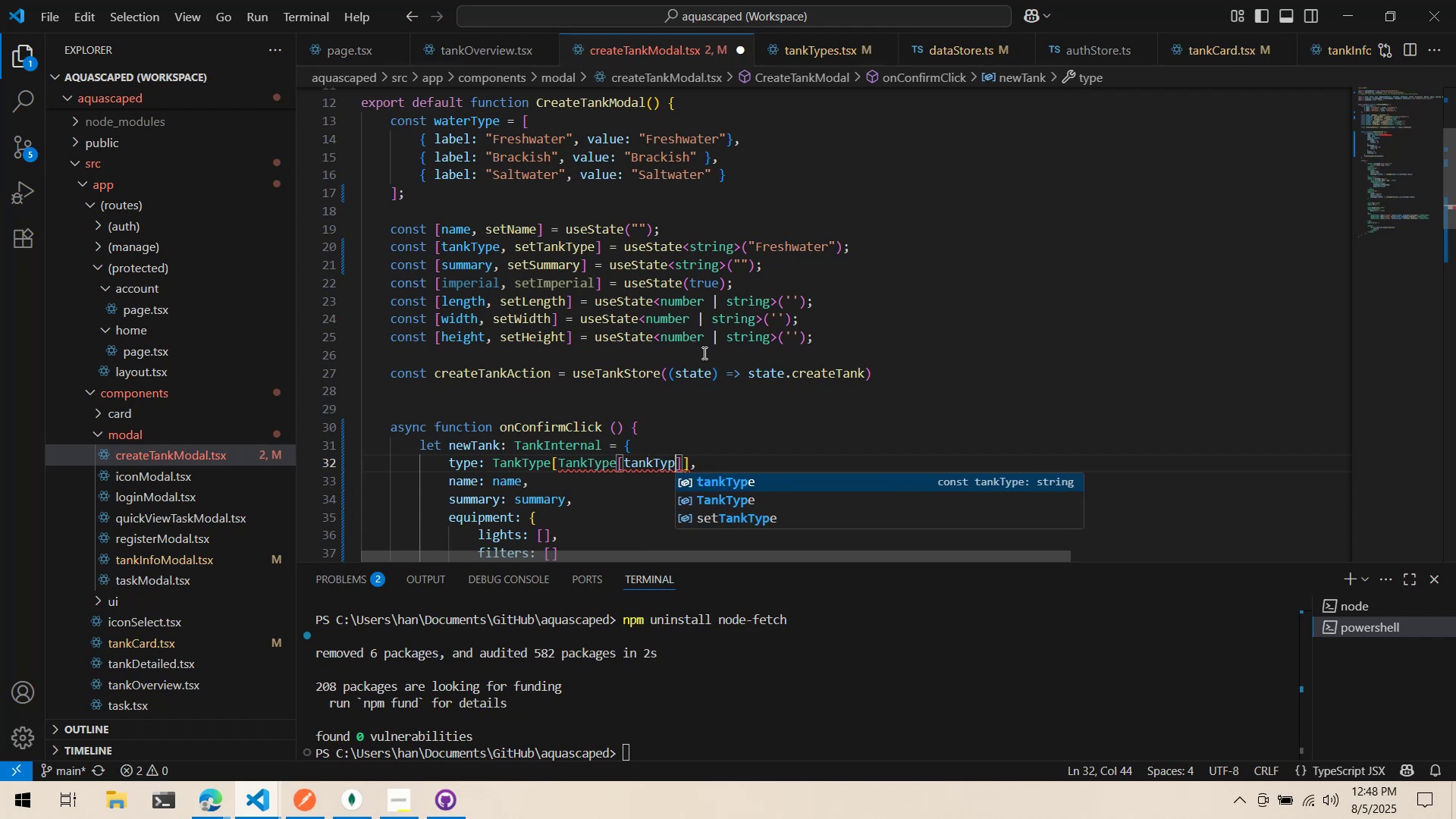 
left_click([703, 353])
 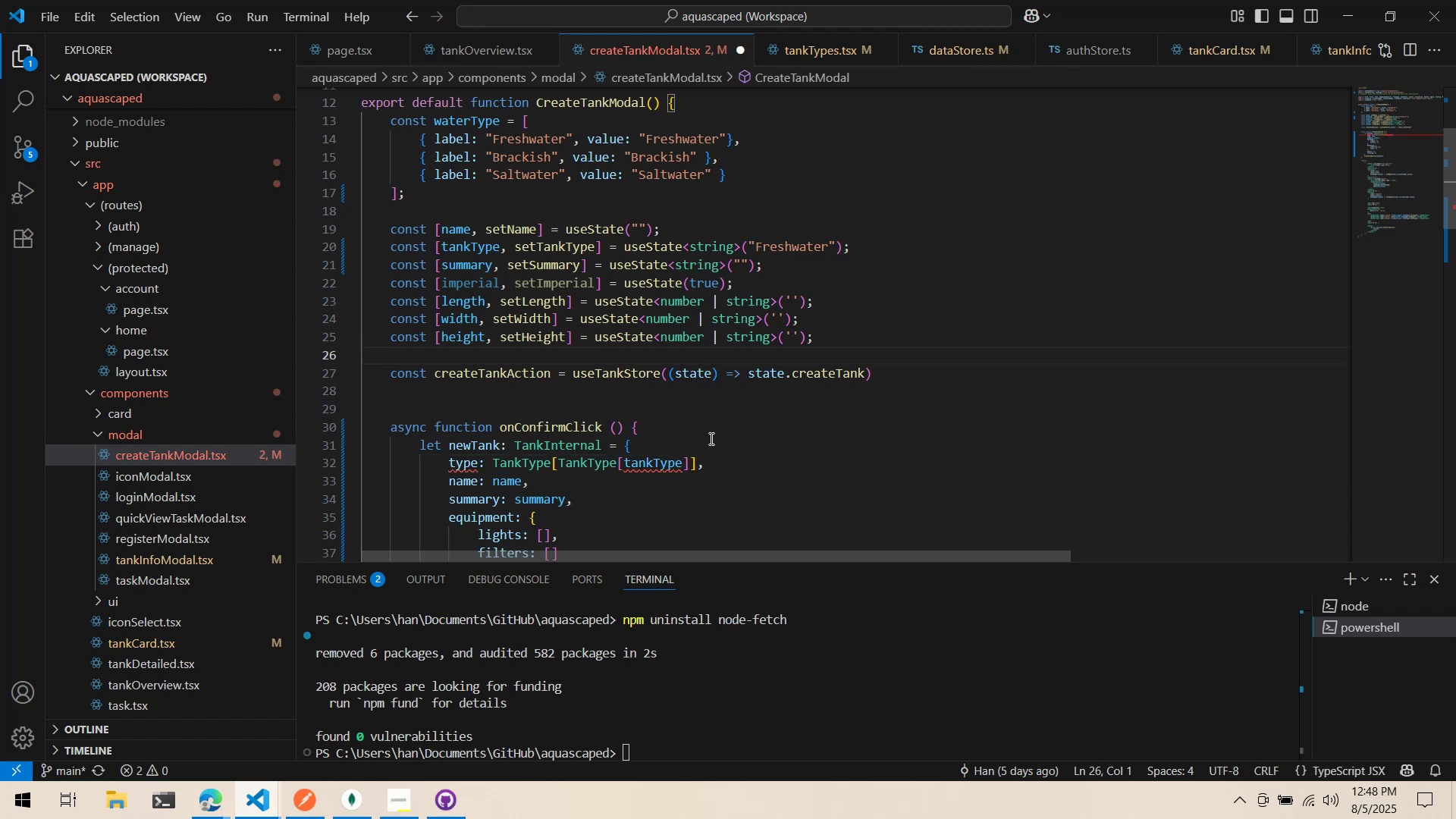 
mouse_move([646, 461])
 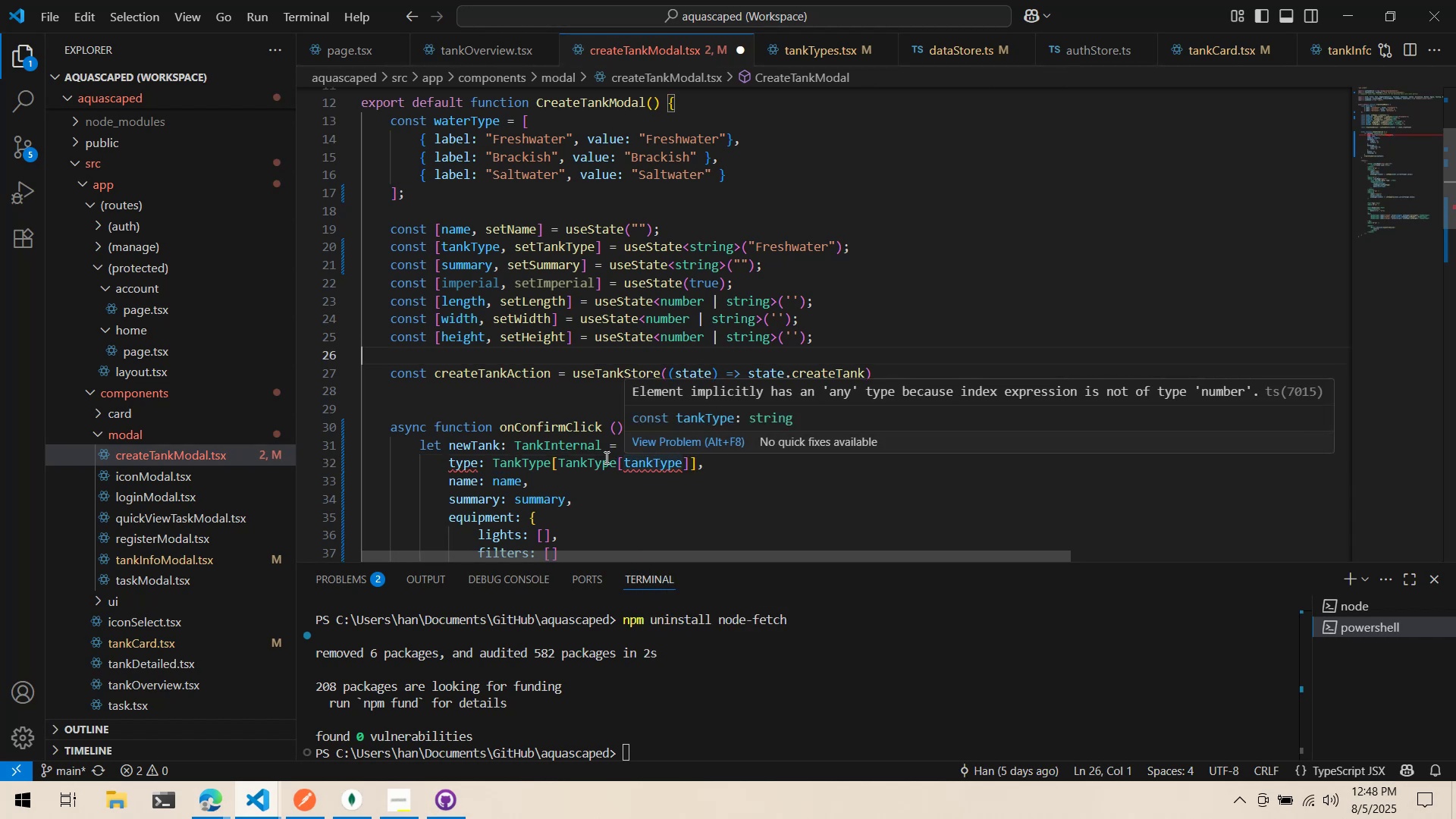 
mouse_move([574, 472])
 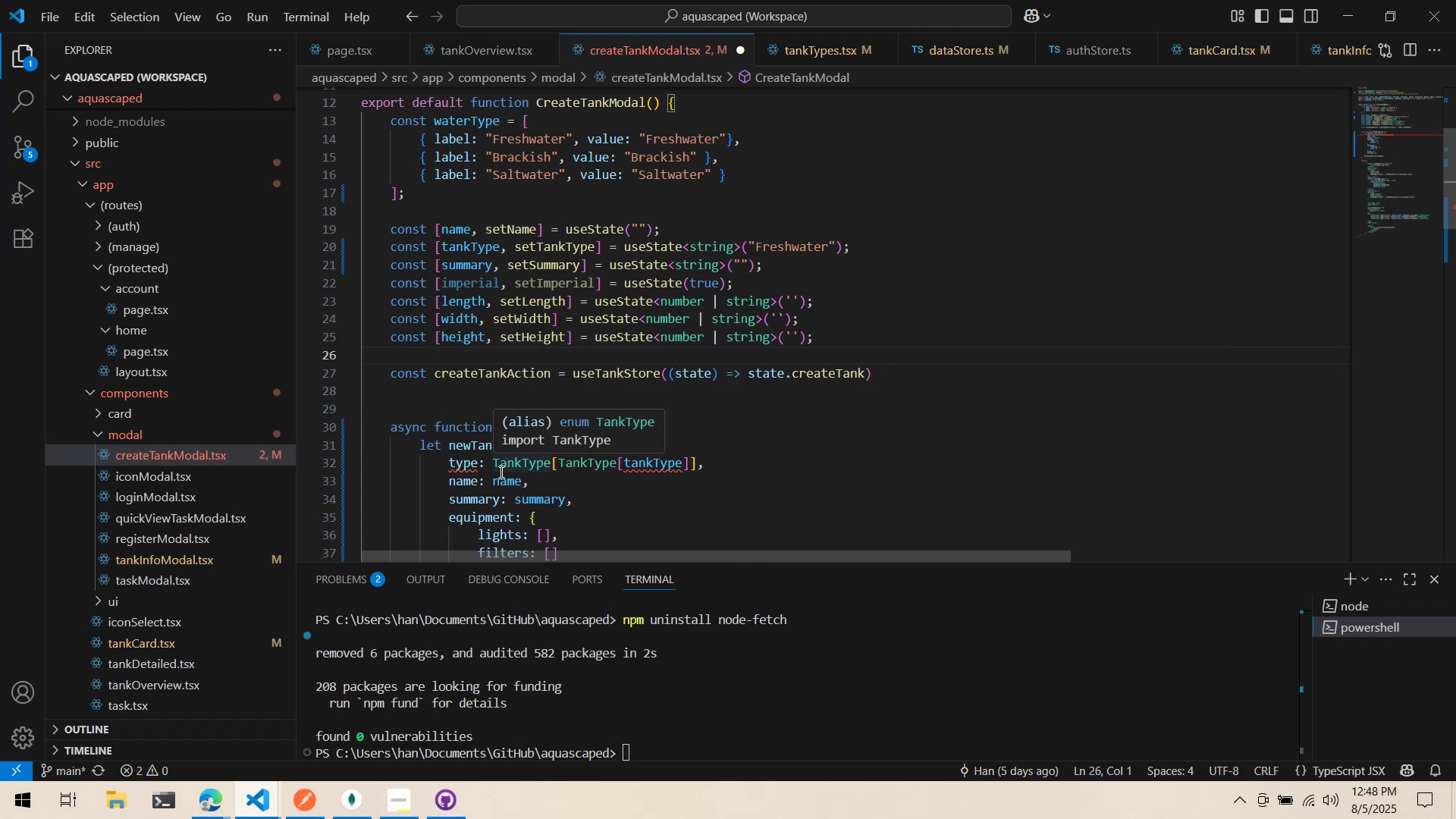 
wait(22.38)
 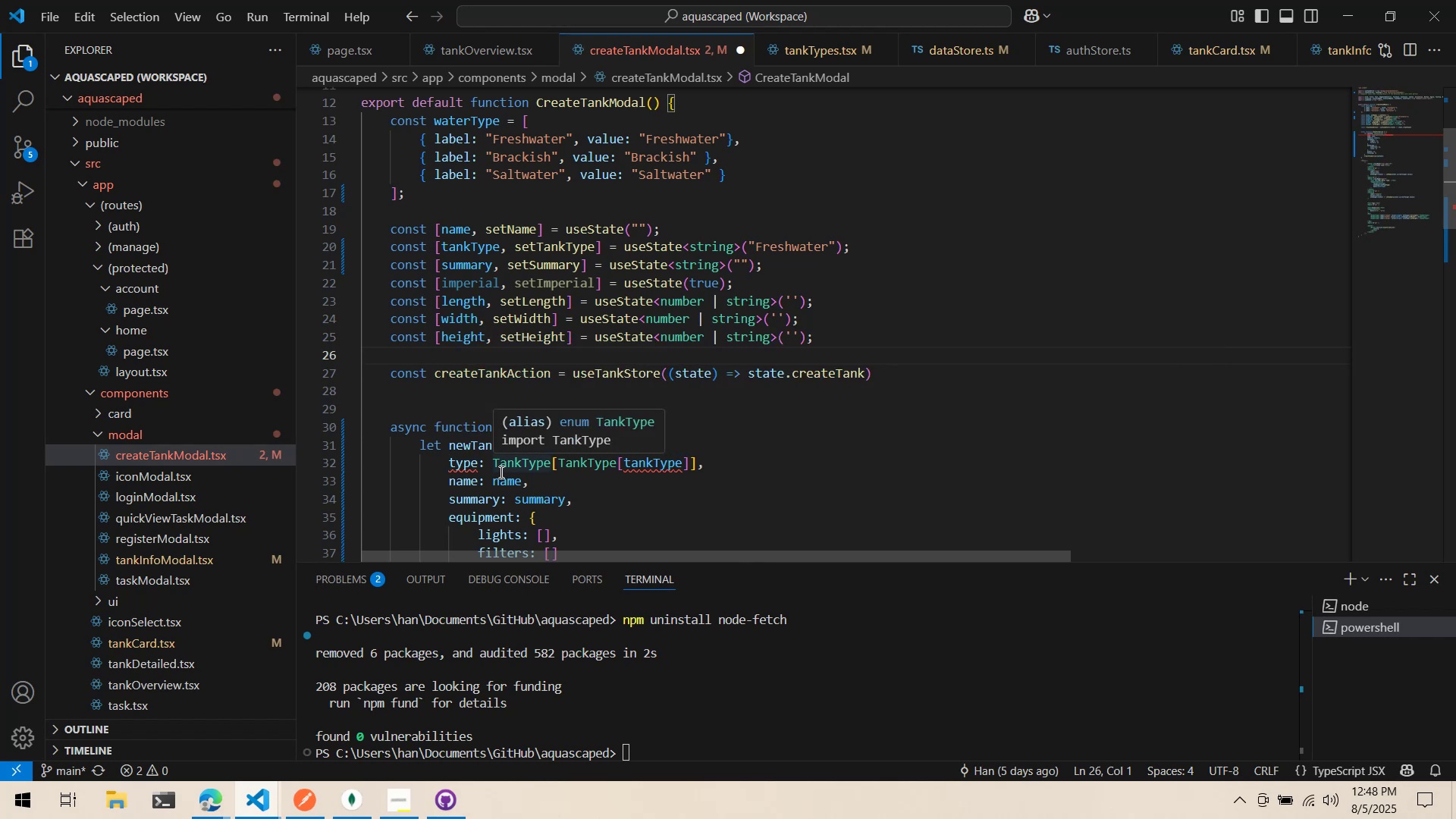 
scroll: coordinate [700, 400], scroll_direction: up, amount: 3.0
 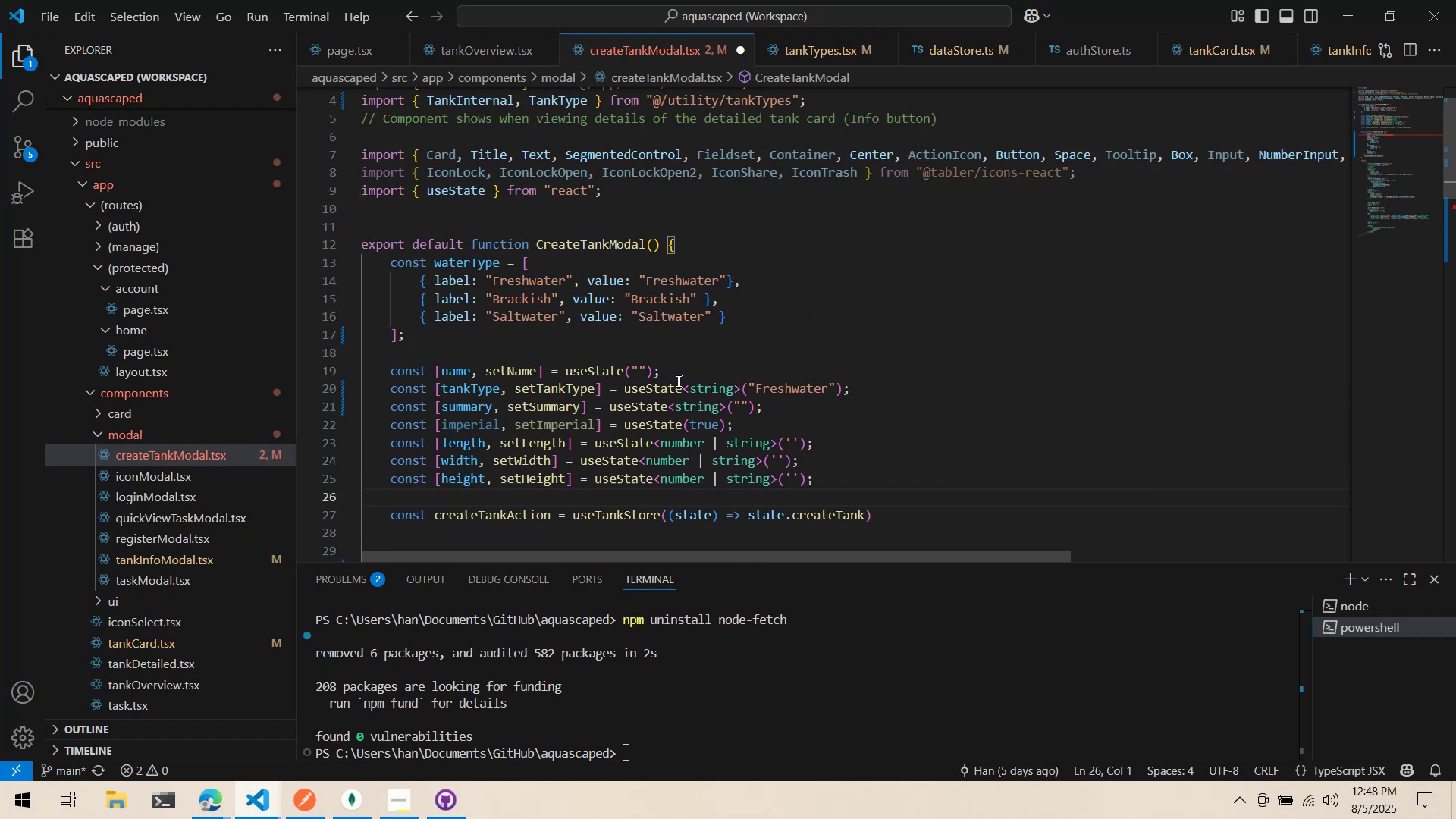 
key(Alt+AltLeft)
 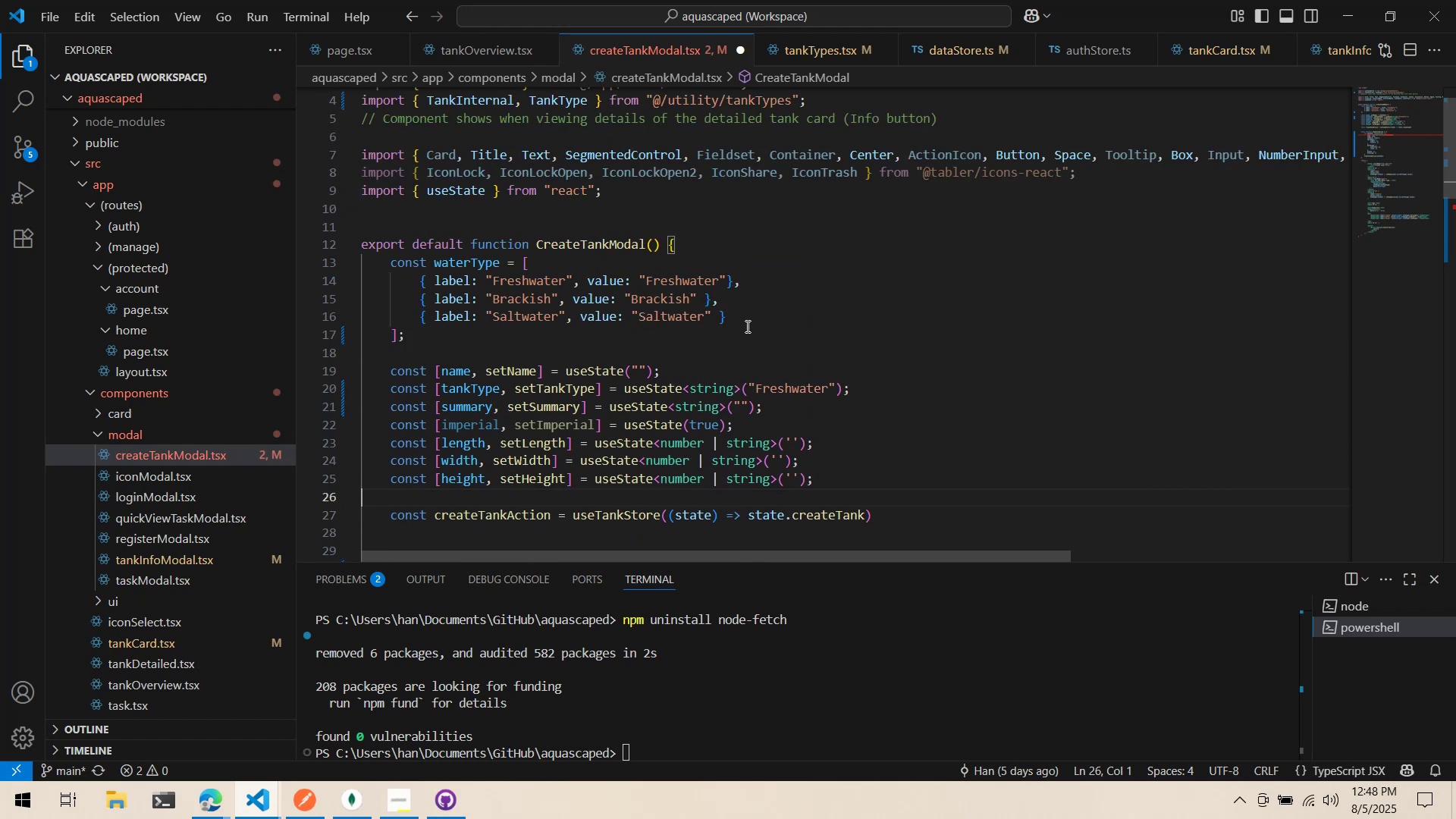 
key(Alt+Tab)
 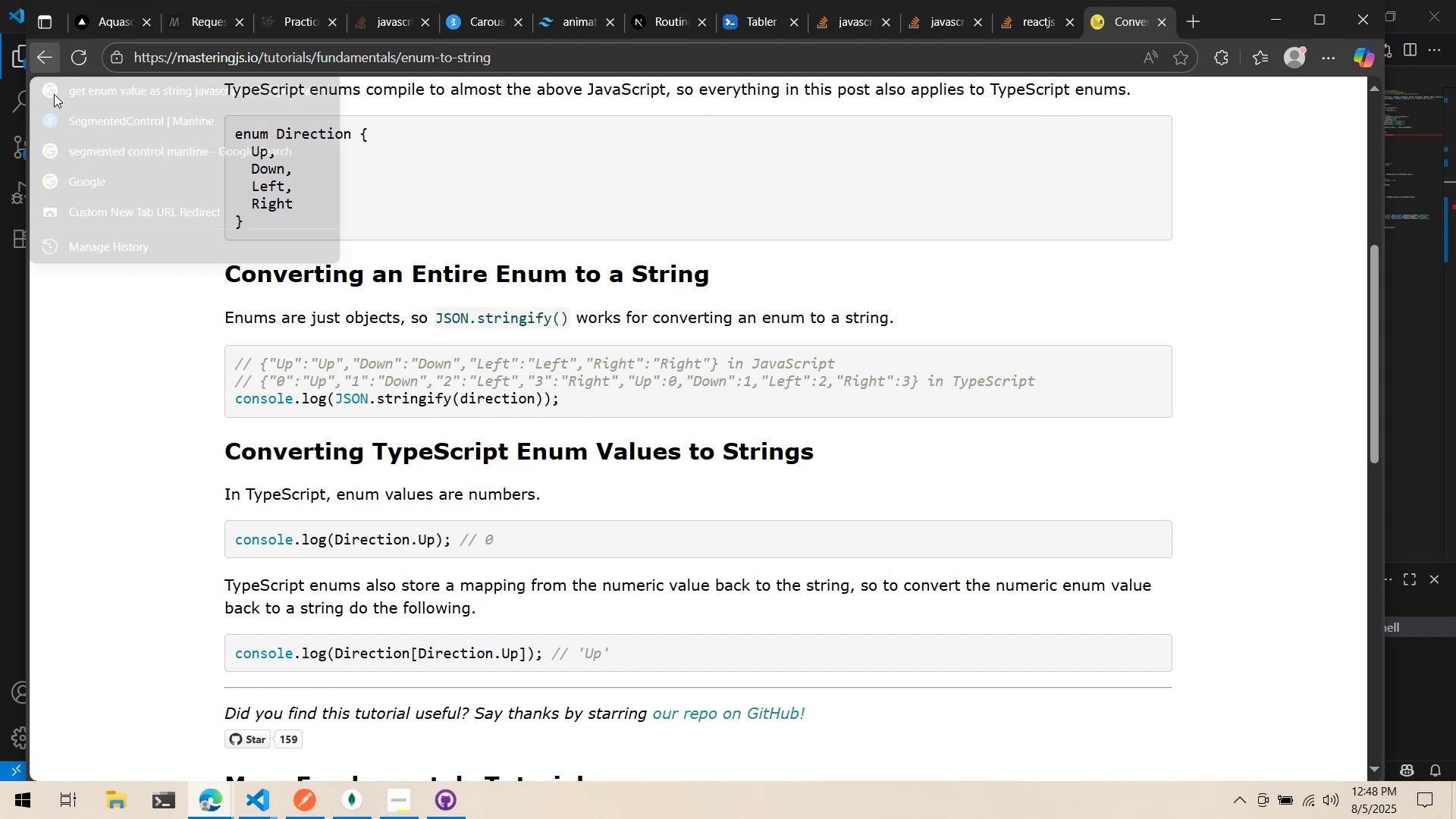 
wait(5.73)
 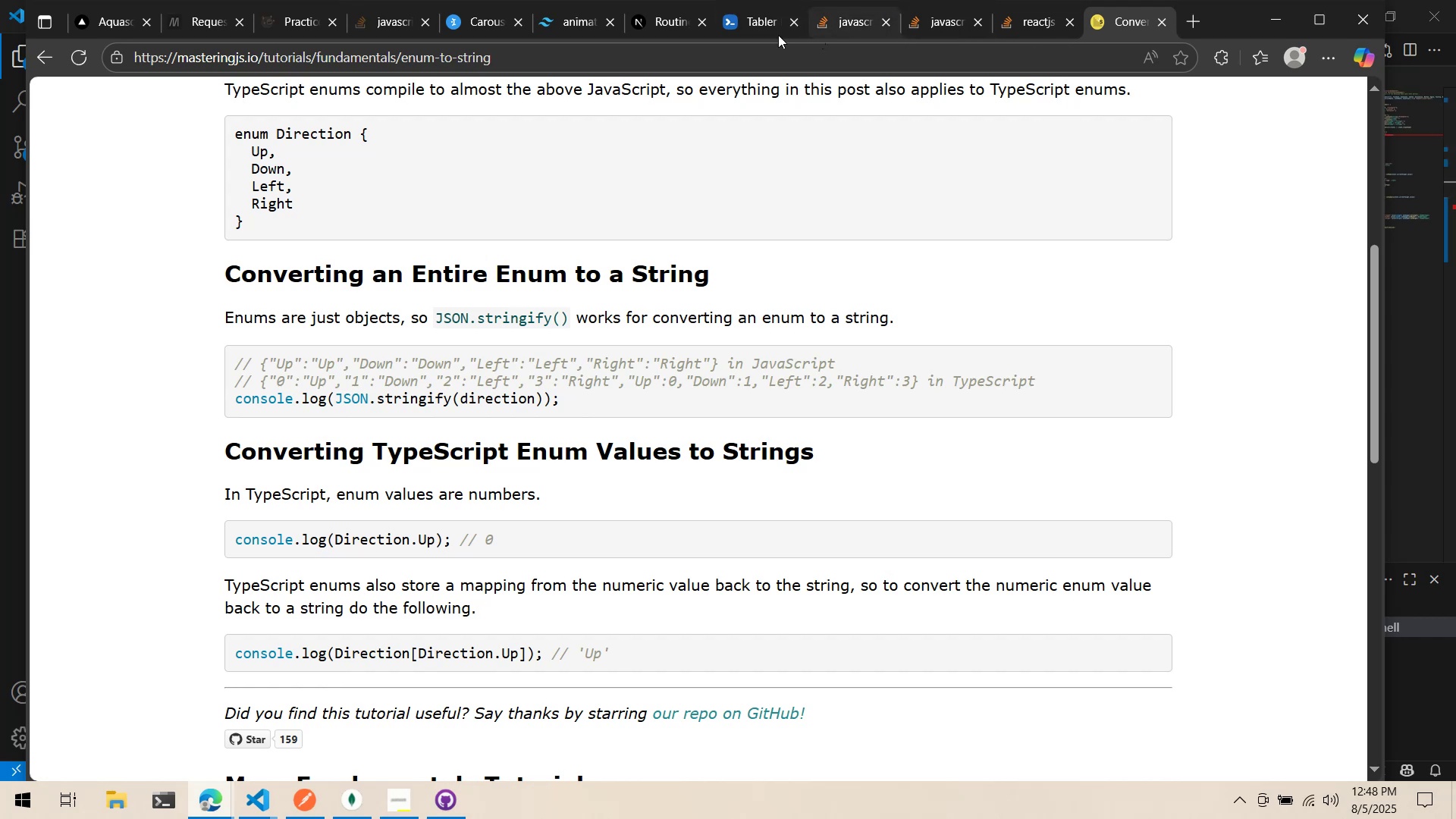 
scroll: coordinate [641, 302], scroll_direction: down, amount: 5.0
 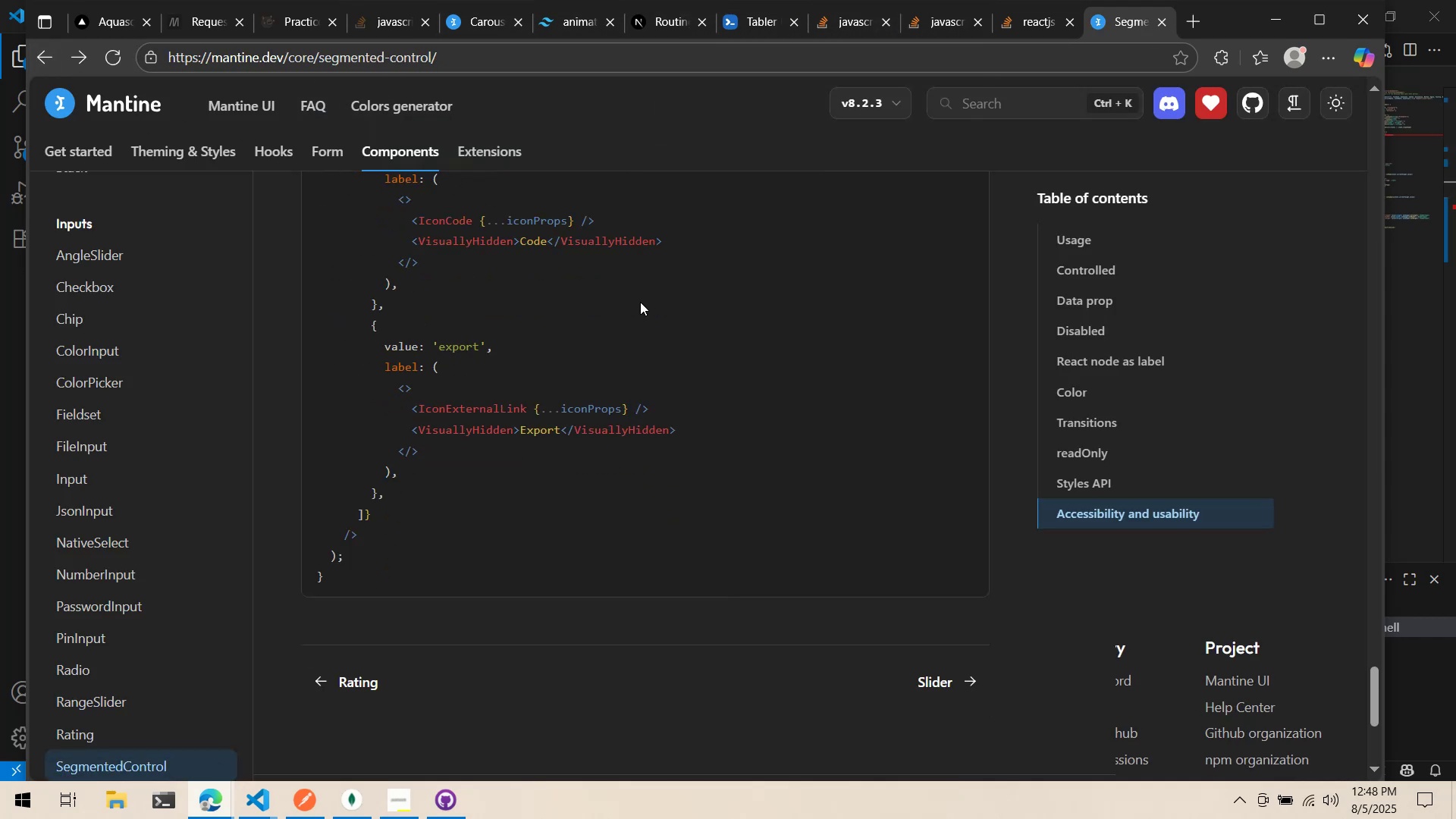 
scroll: coordinate [640, 301], scroll_direction: up, amount: 19.0
 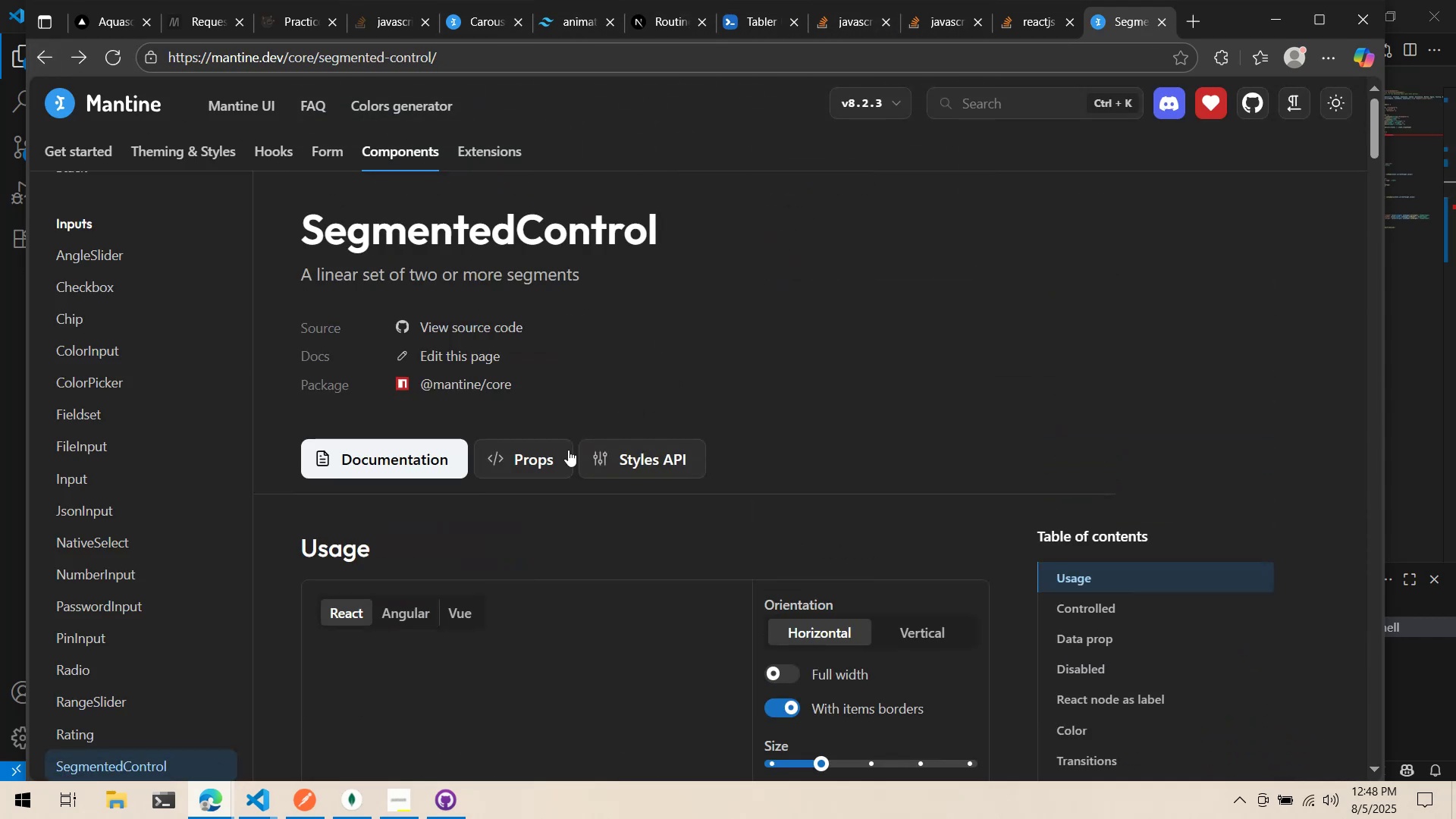 
scroll: coordinate [423, 464], scroll_direction: down, amount: 7.0
 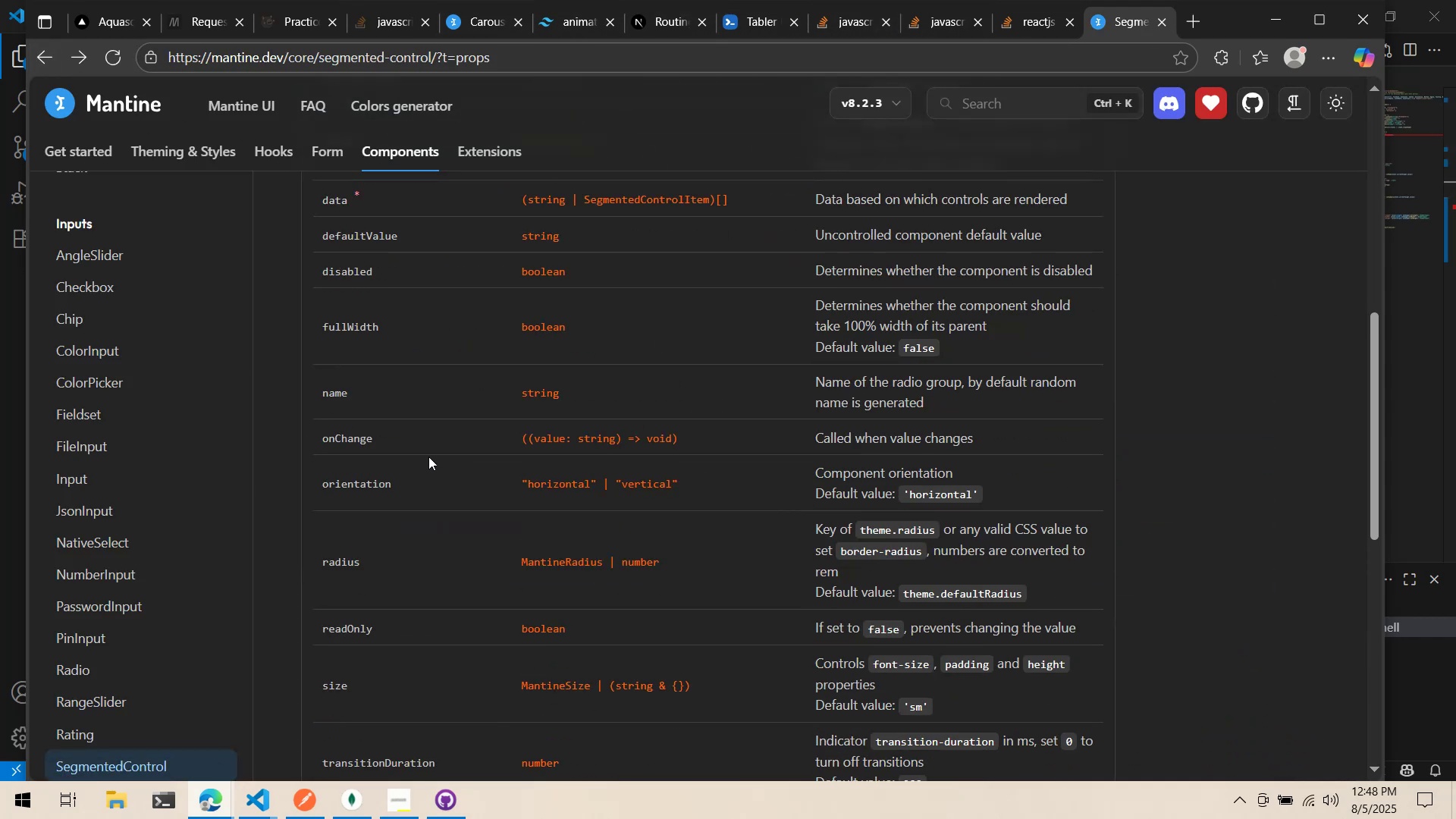 
scroll: coordinate [500, 449], scroll_direction: up, amount: 5.0
 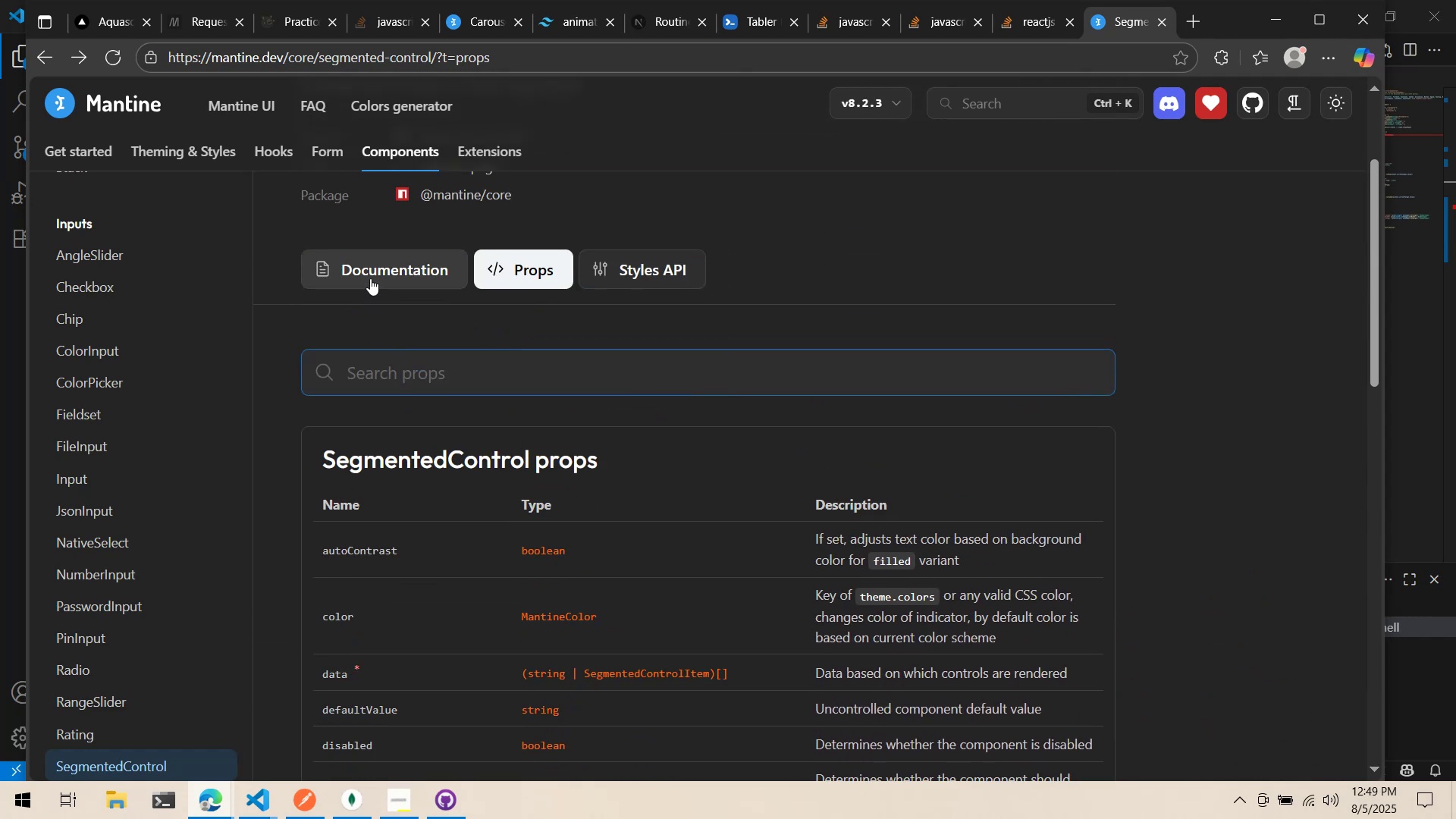 
left_click([370, 278])
 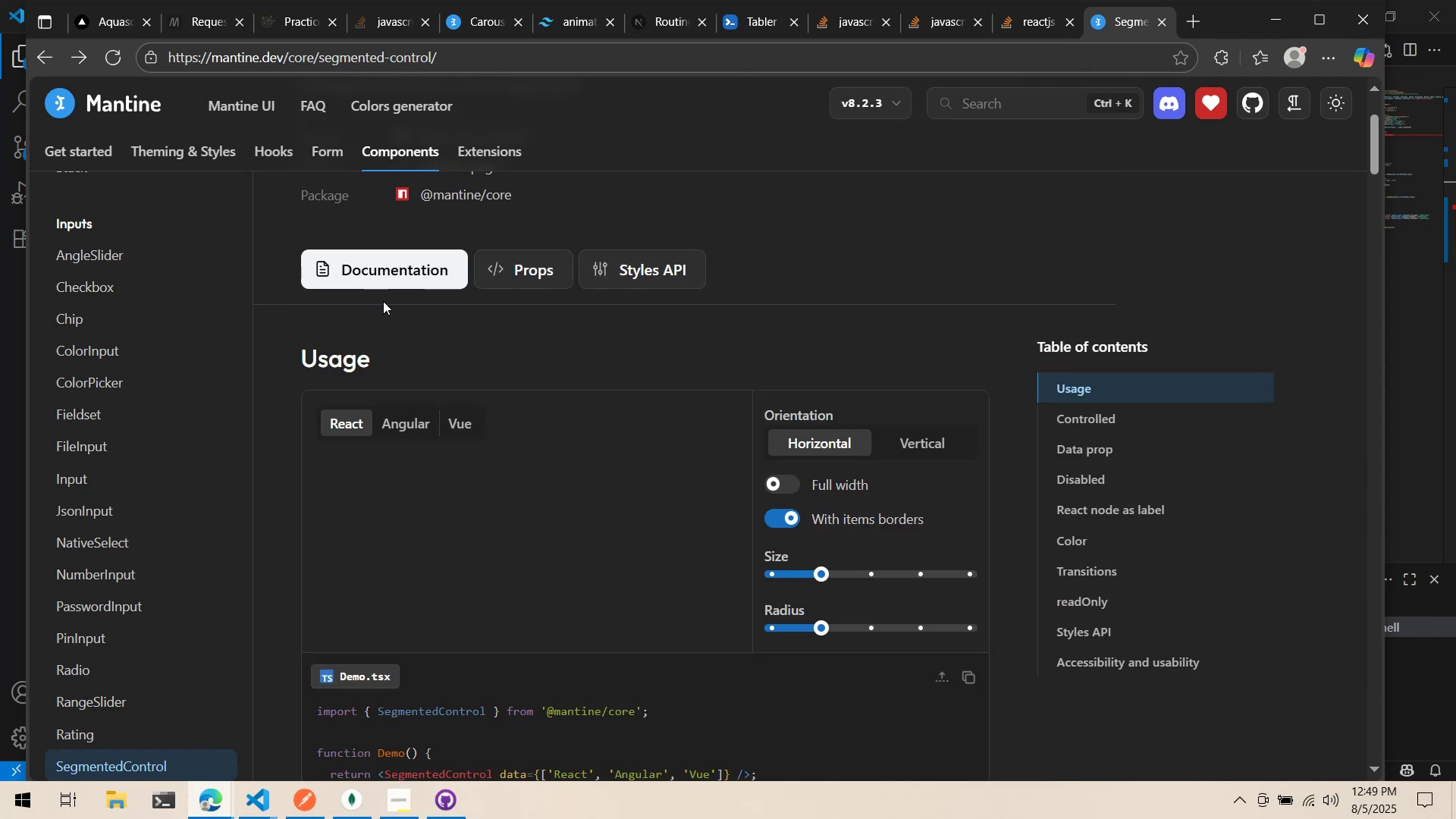 
scroll: coordinate [527, 544], scroll_direction: down, amount: 27.0
 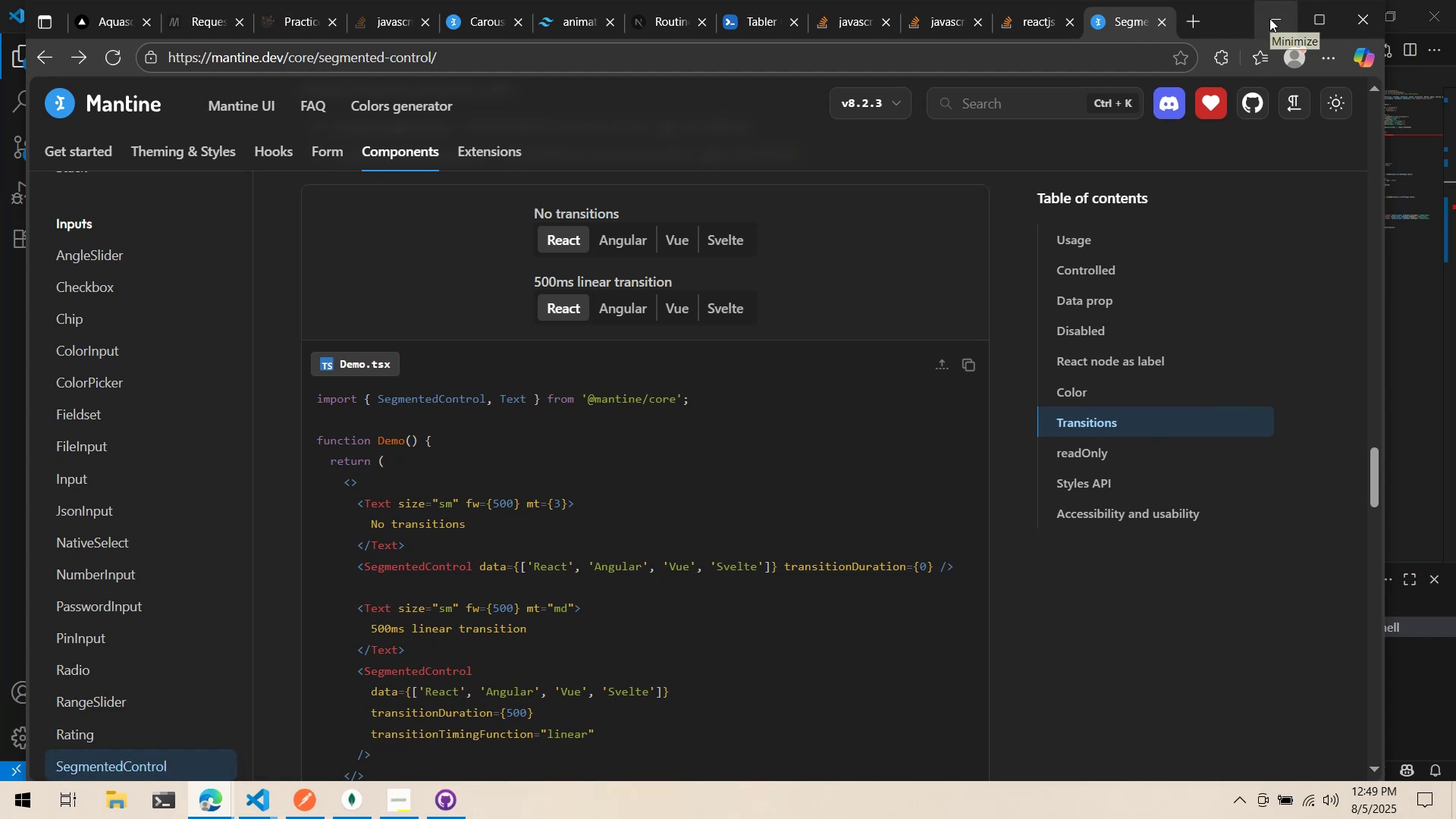 
wait(7.75)
 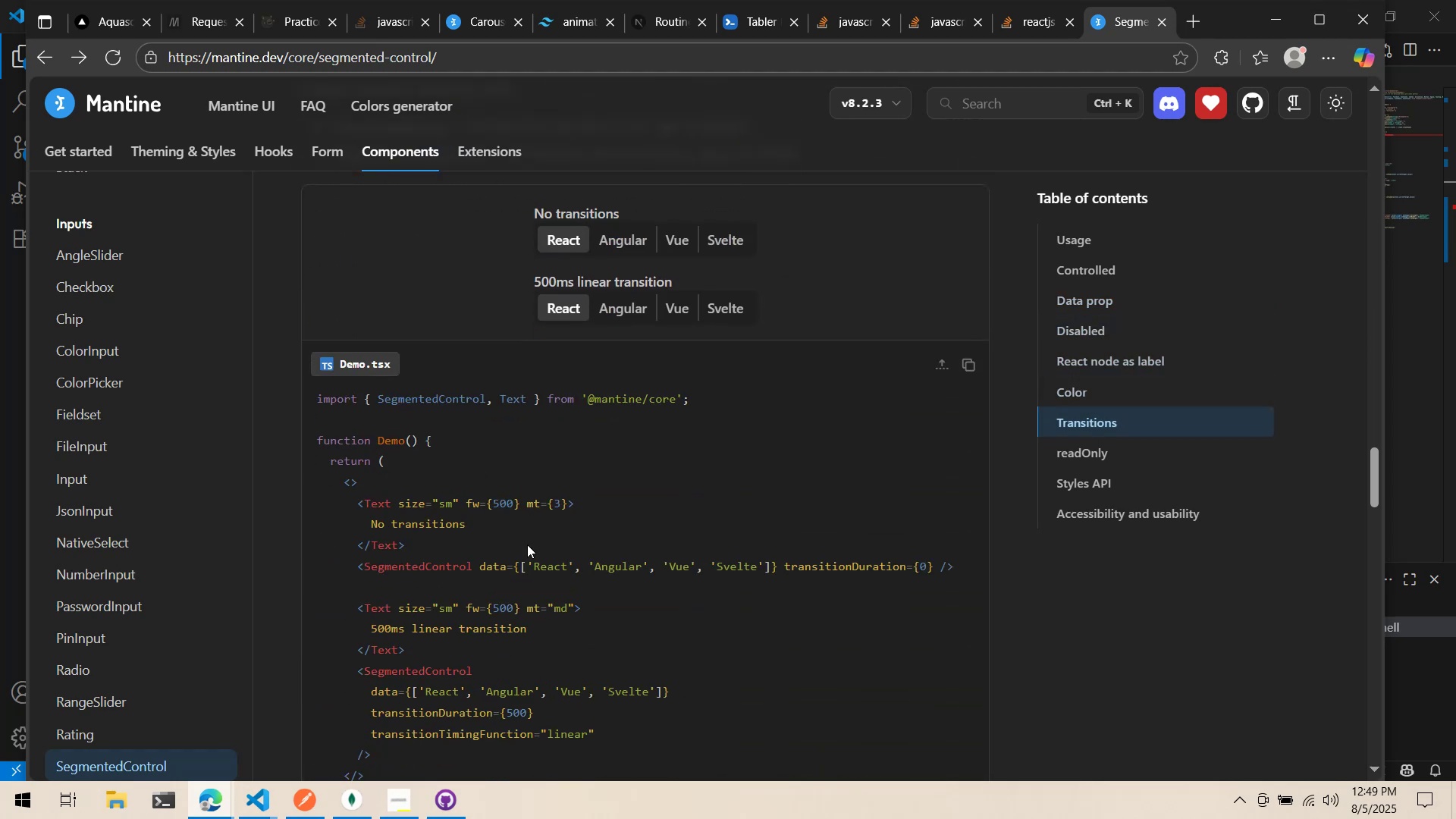 
left_click([1269, 18])
 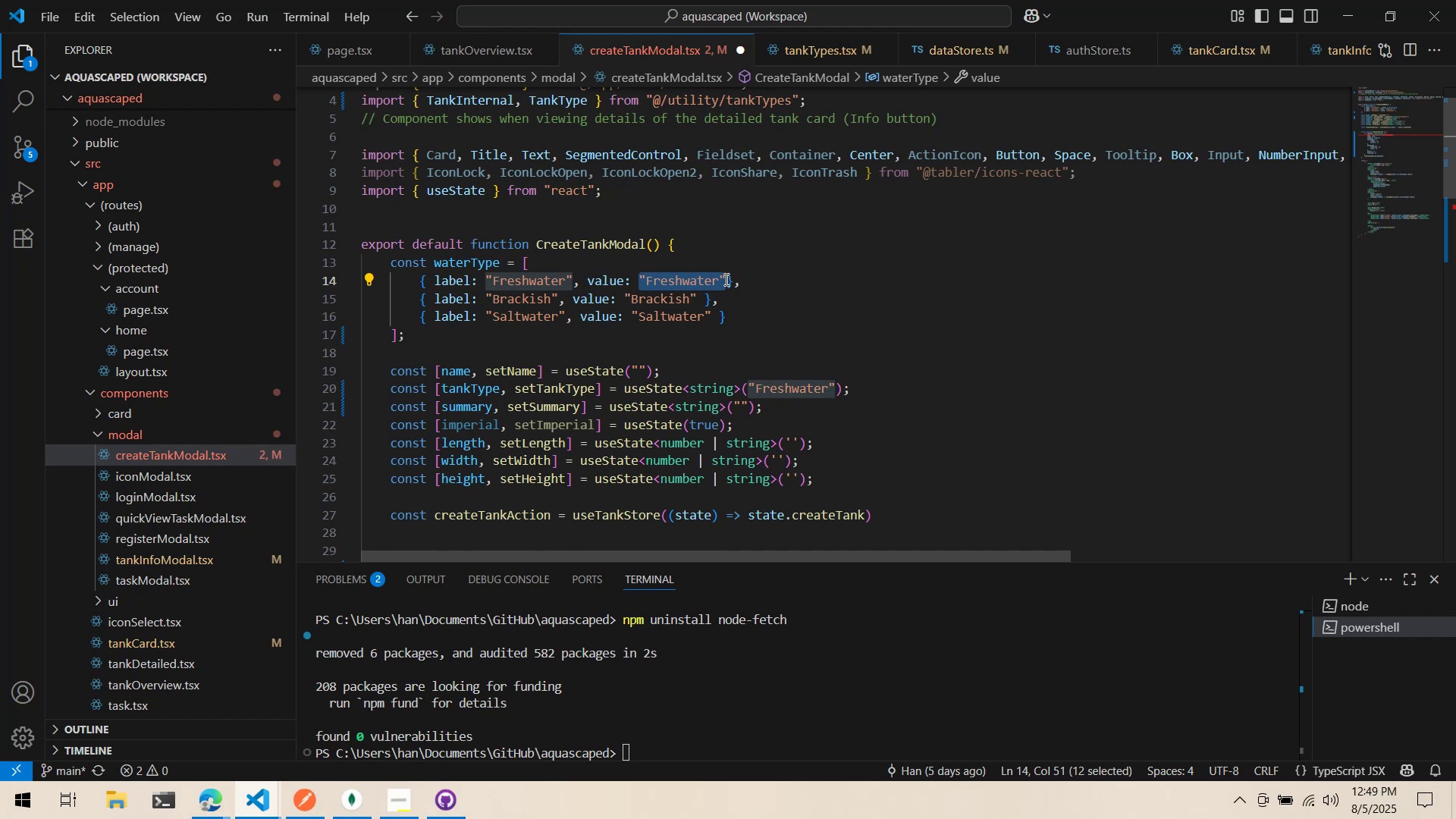 
wait(23.16)
 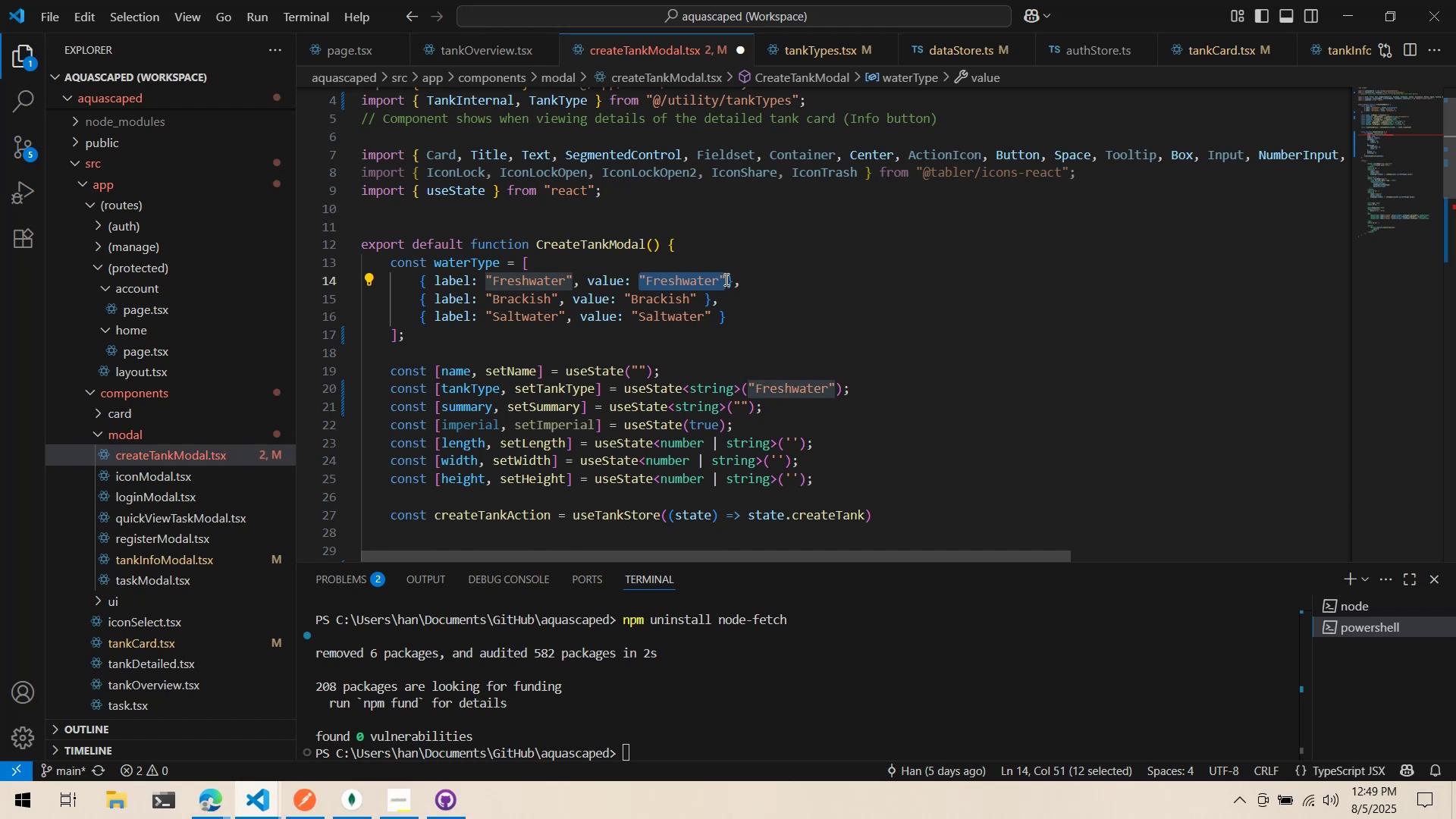 
left_click([847, 302])
 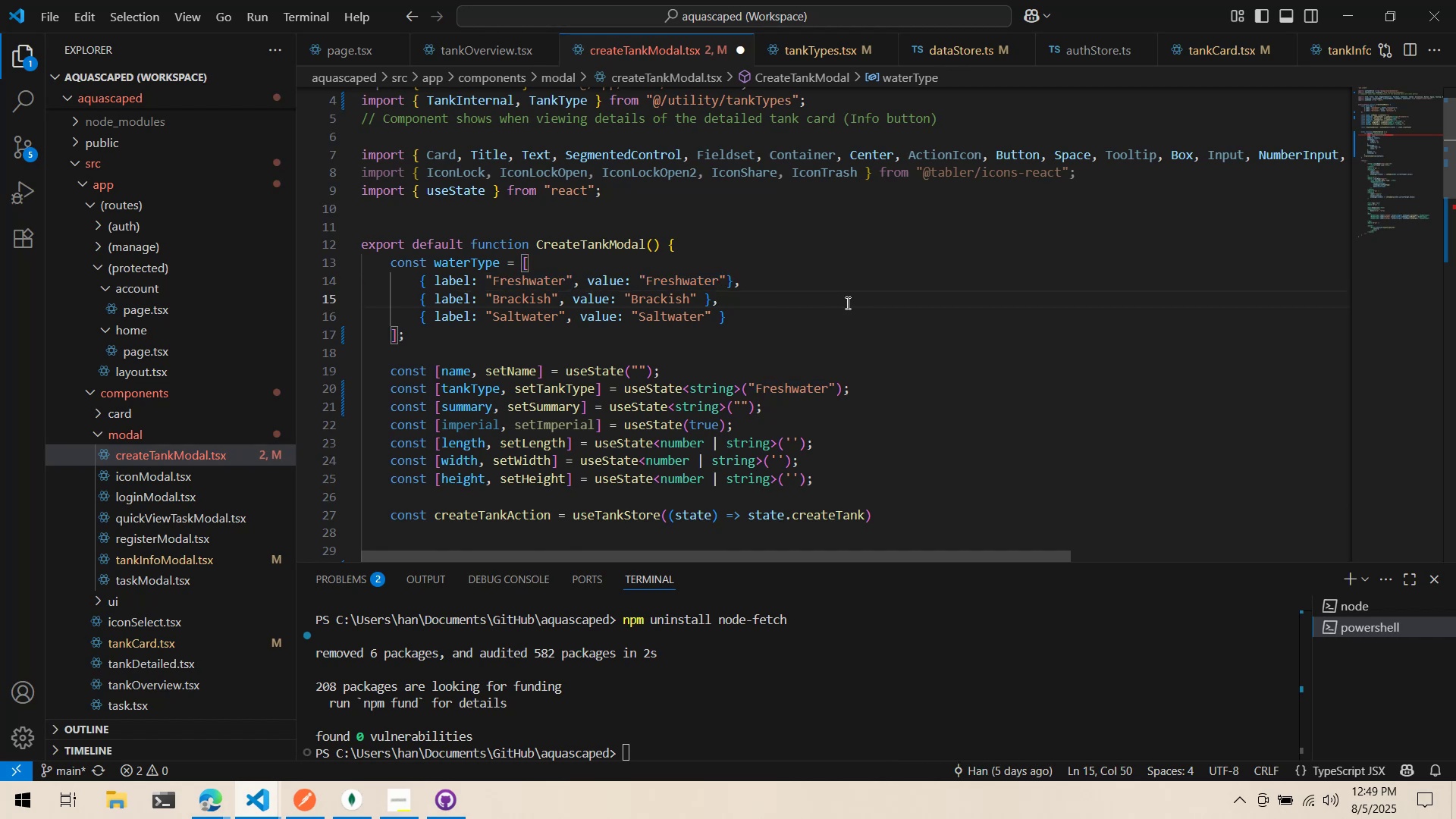 
scroll: coordinate [834, 316], scroll_direction: down, amount: 4.0
 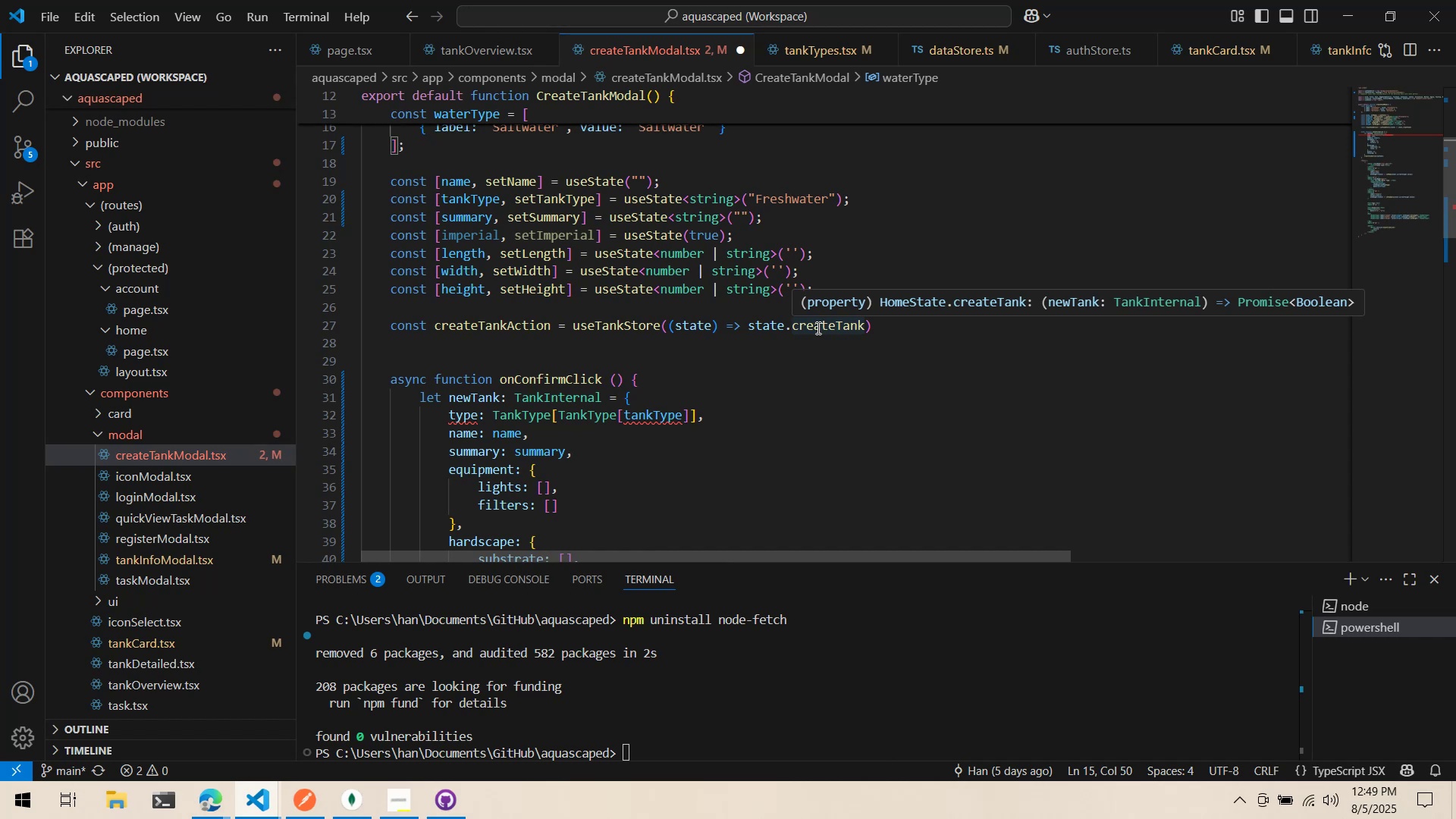 
wait(5.5)
 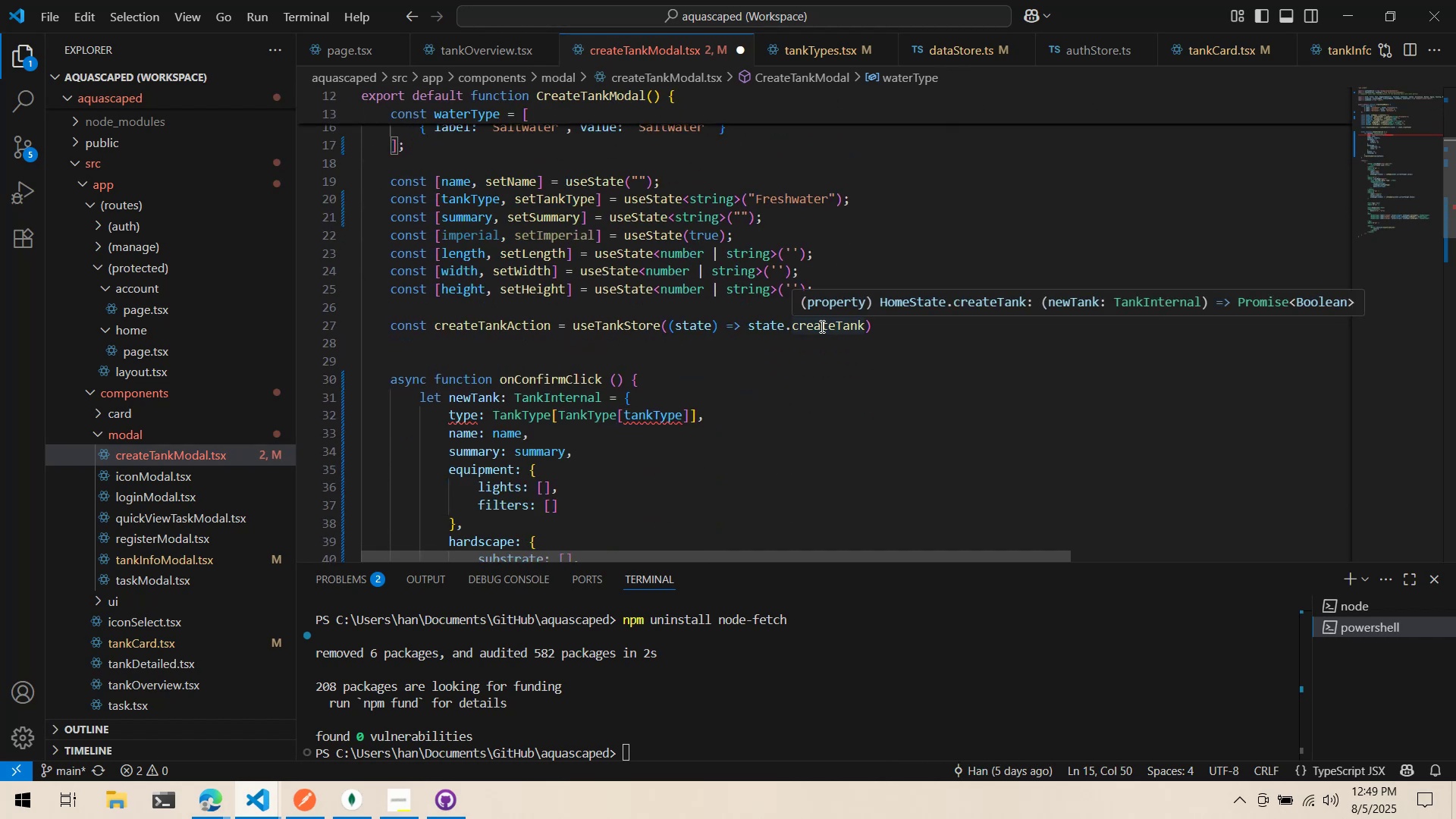 
left_click([799, 49])
 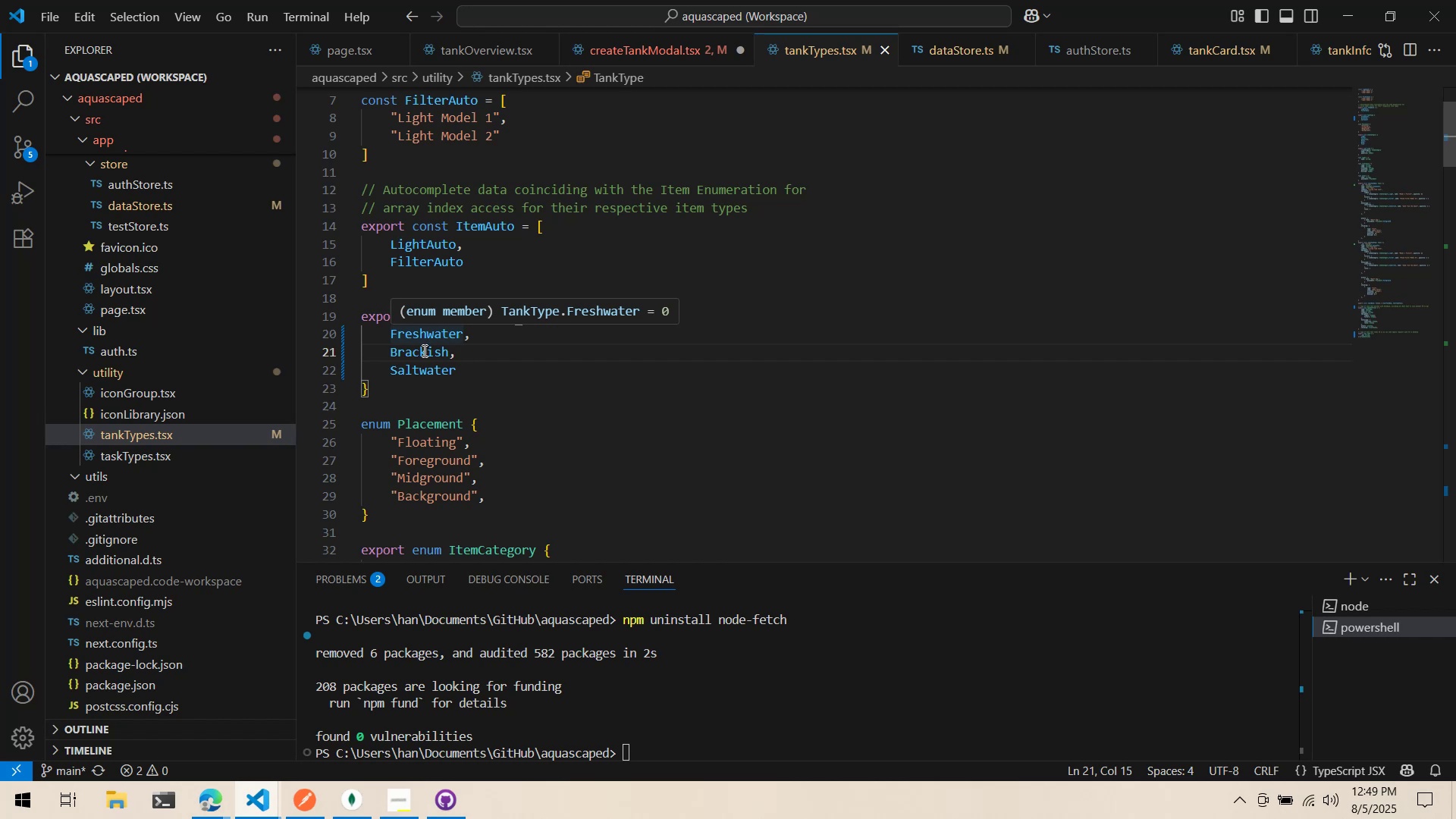 
wait(11.75)
 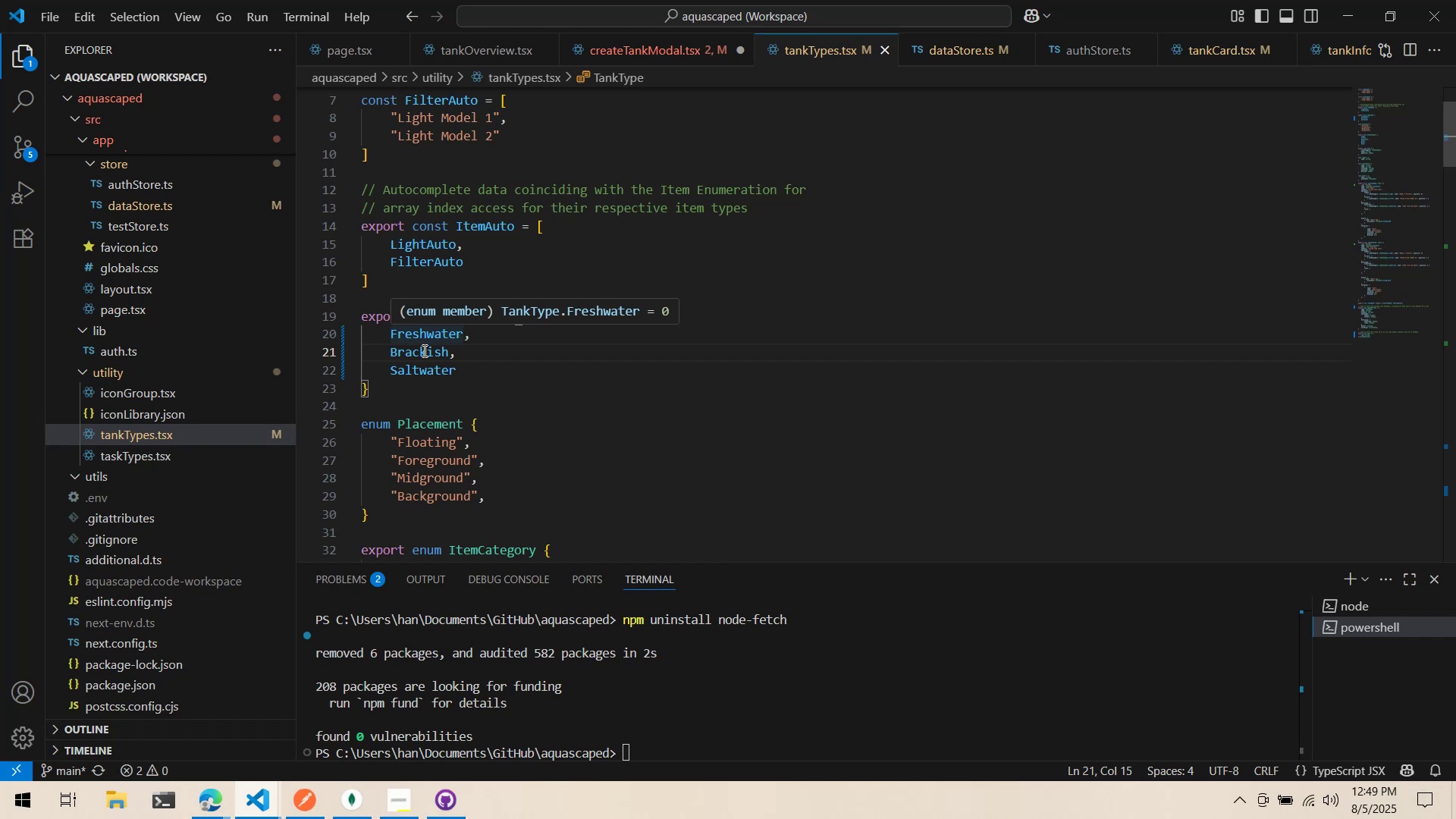 
left_click([657, 51])
 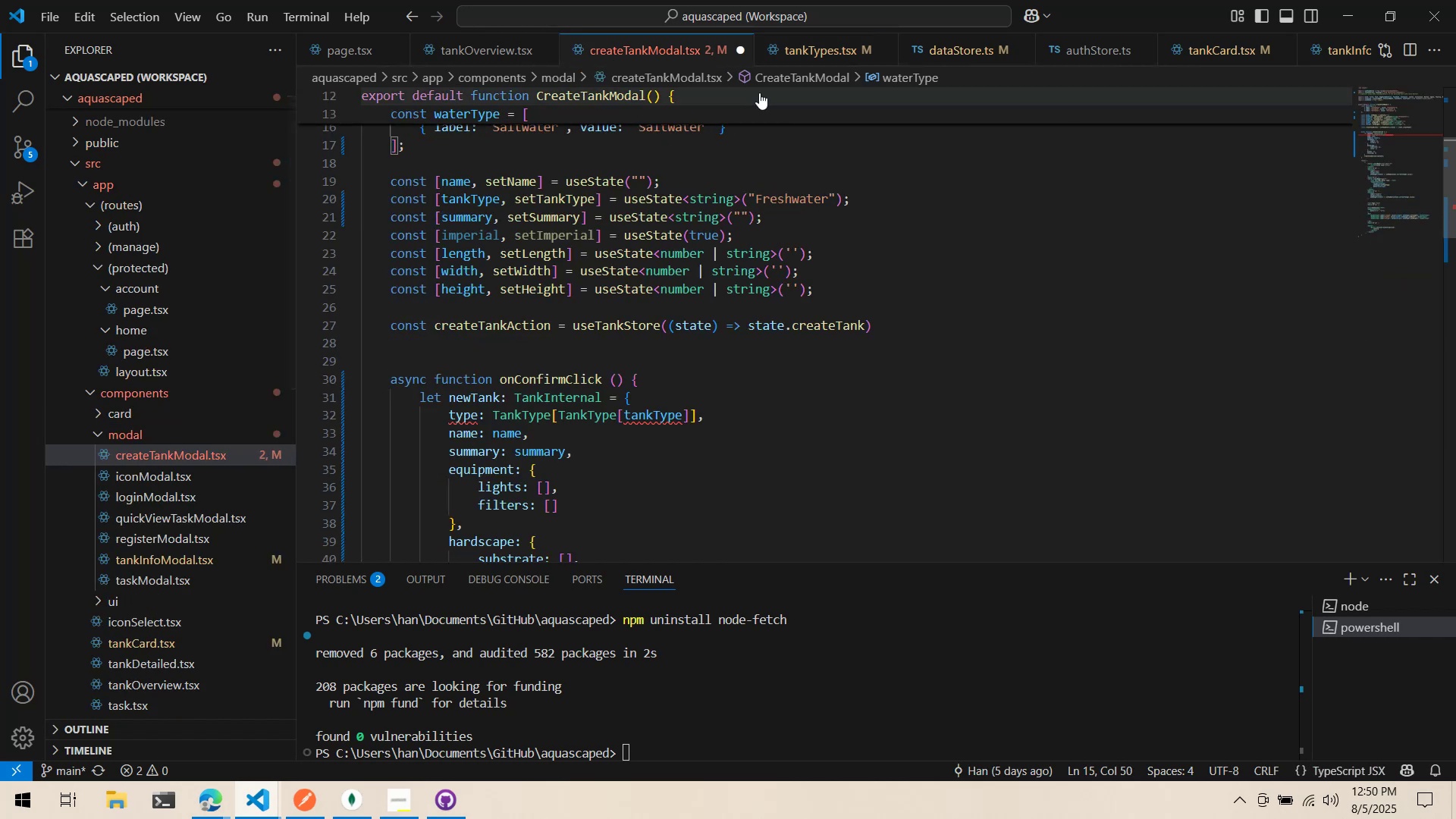 
left_click([789, 49])
 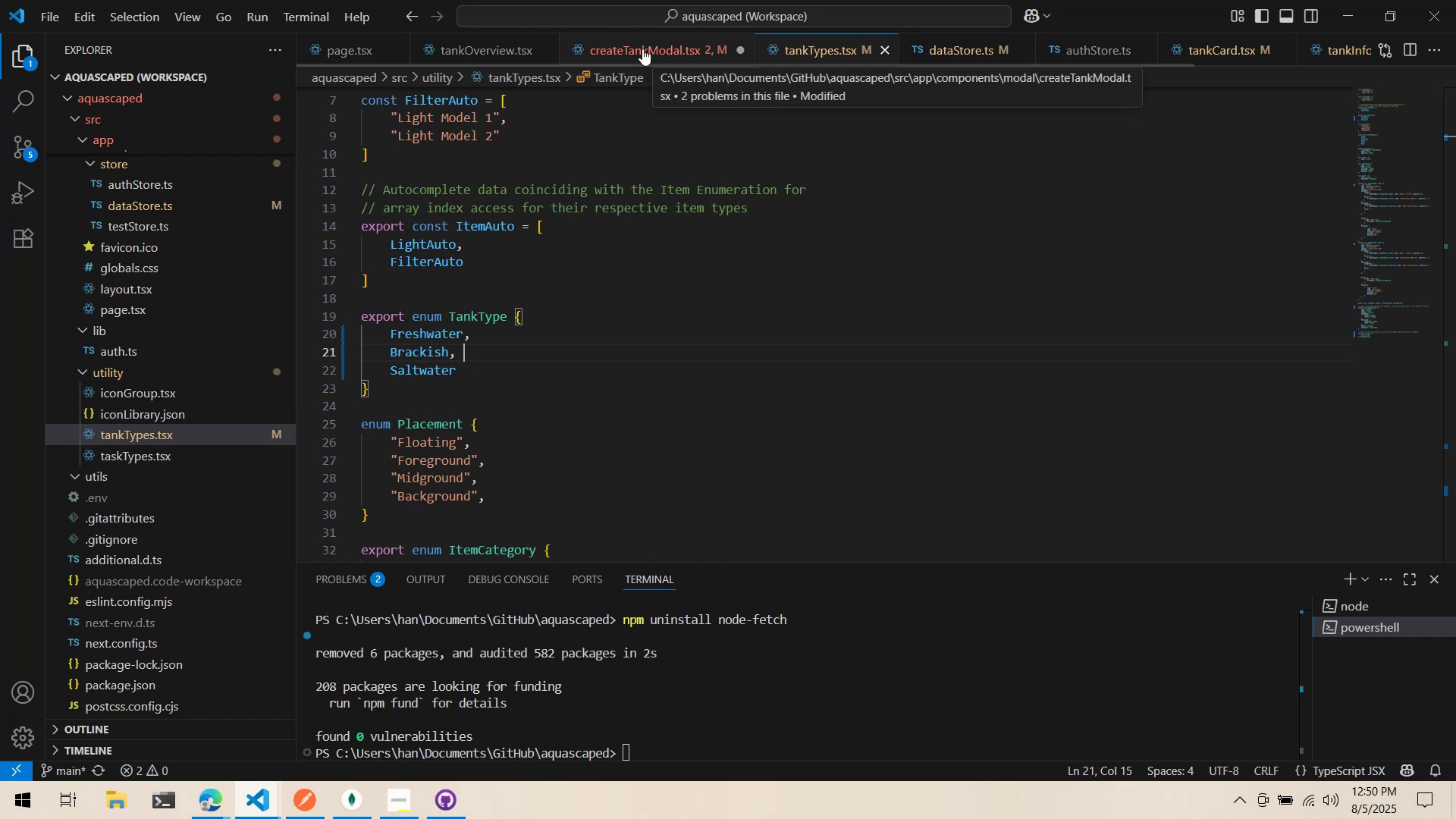 
wait(10.21)
 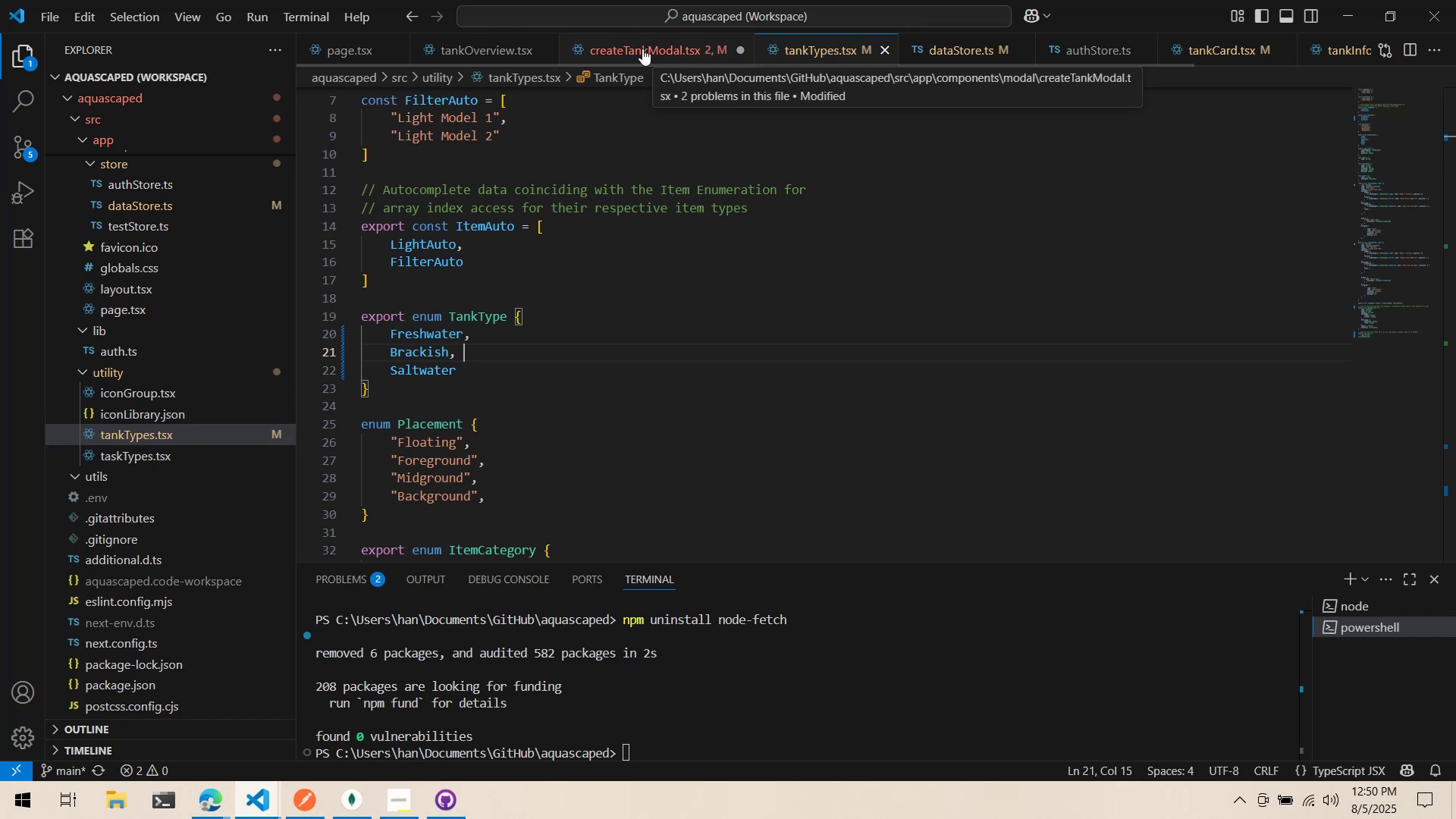 
left_click([642, 49])
 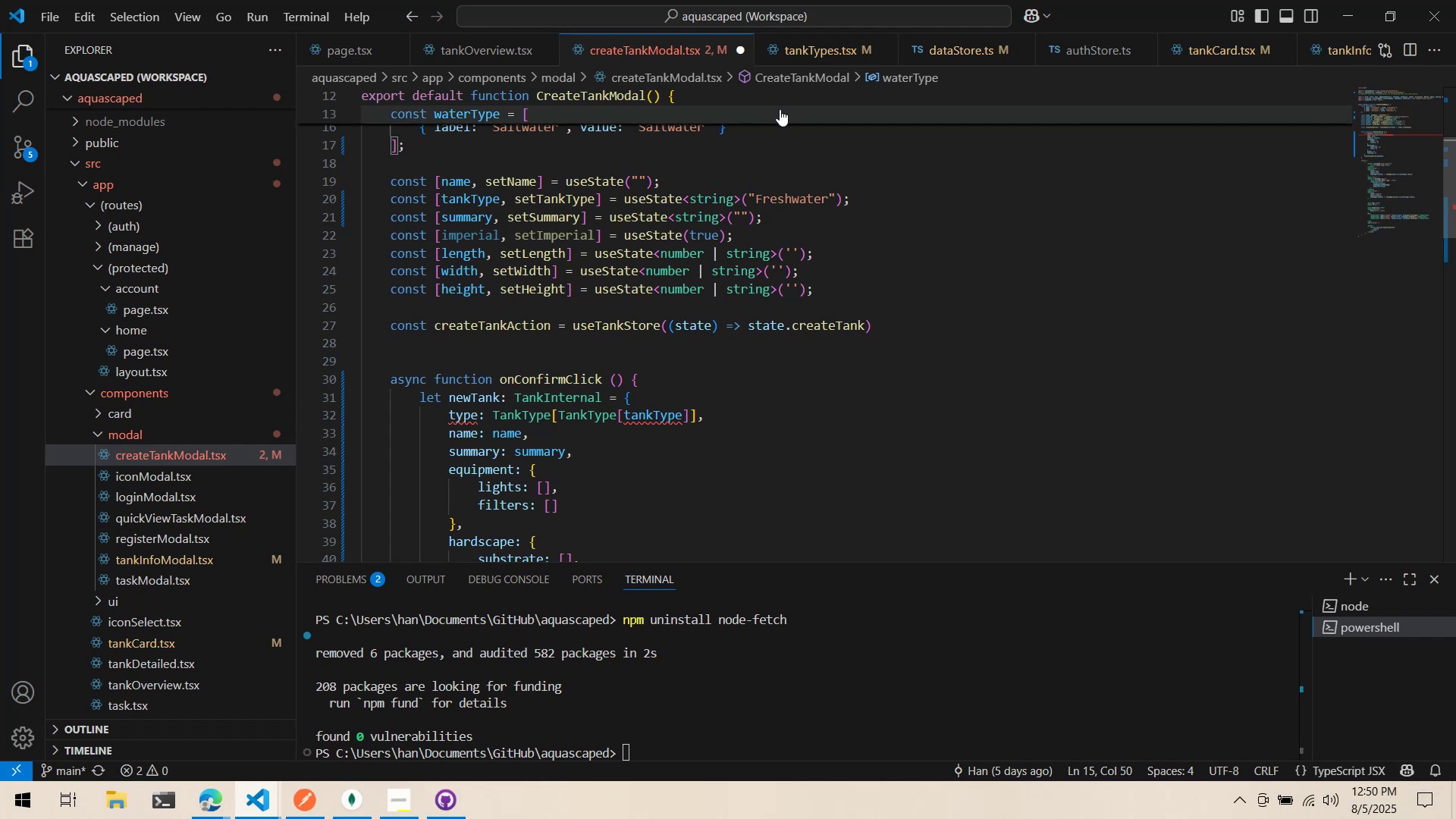 
wait(7.51)
 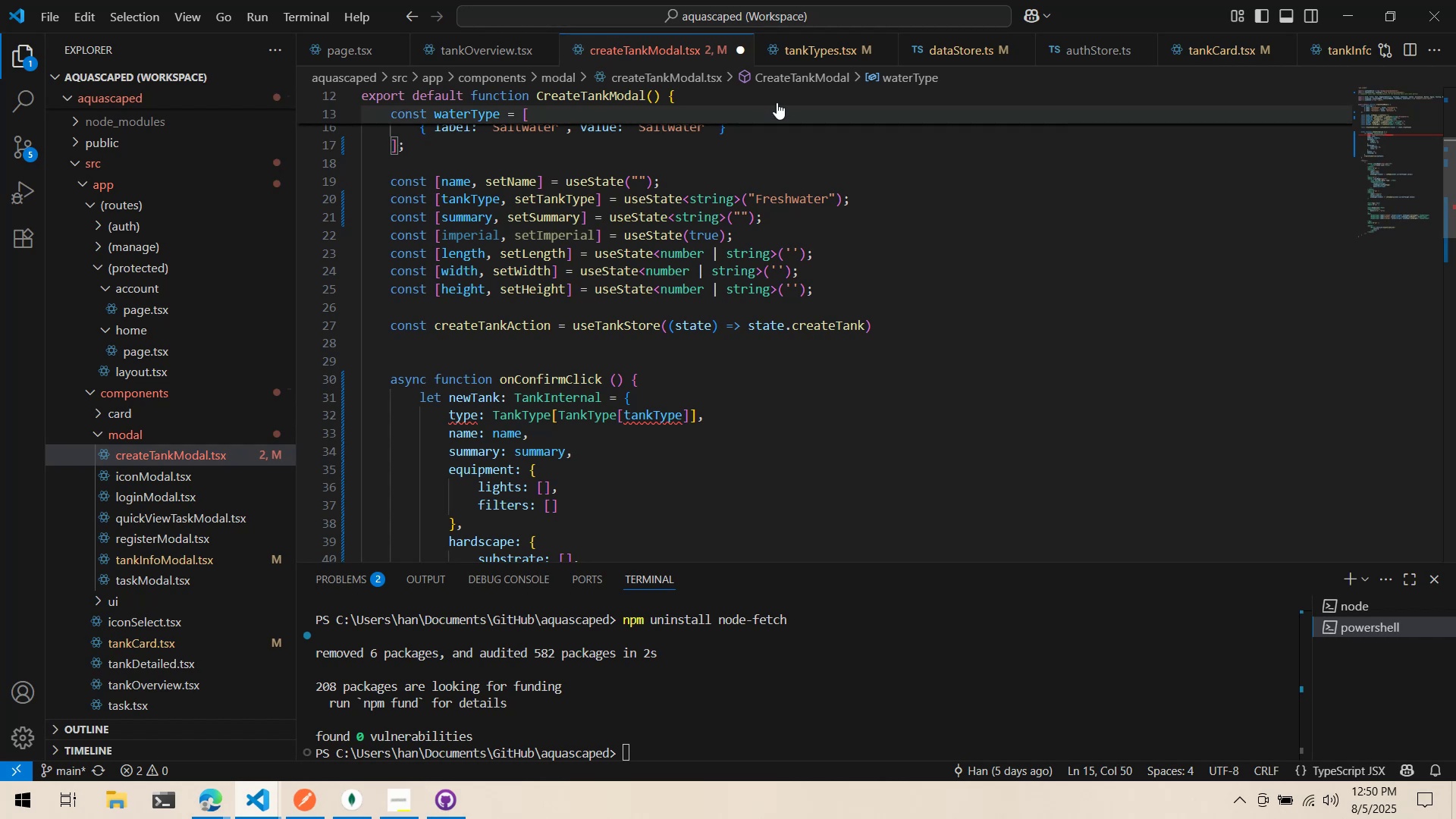 
left_click([813, 48])
 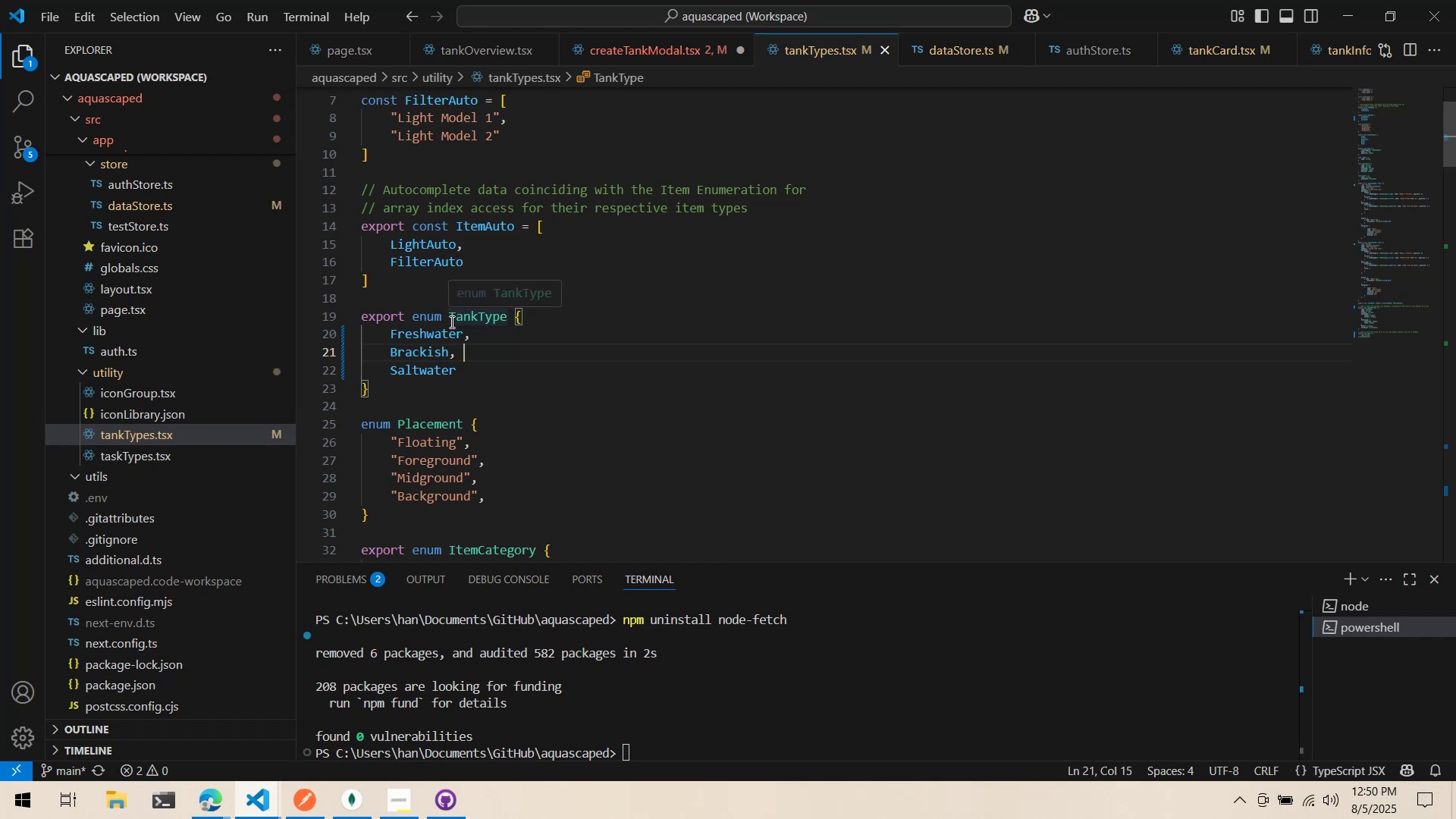 
wait(6.88)
 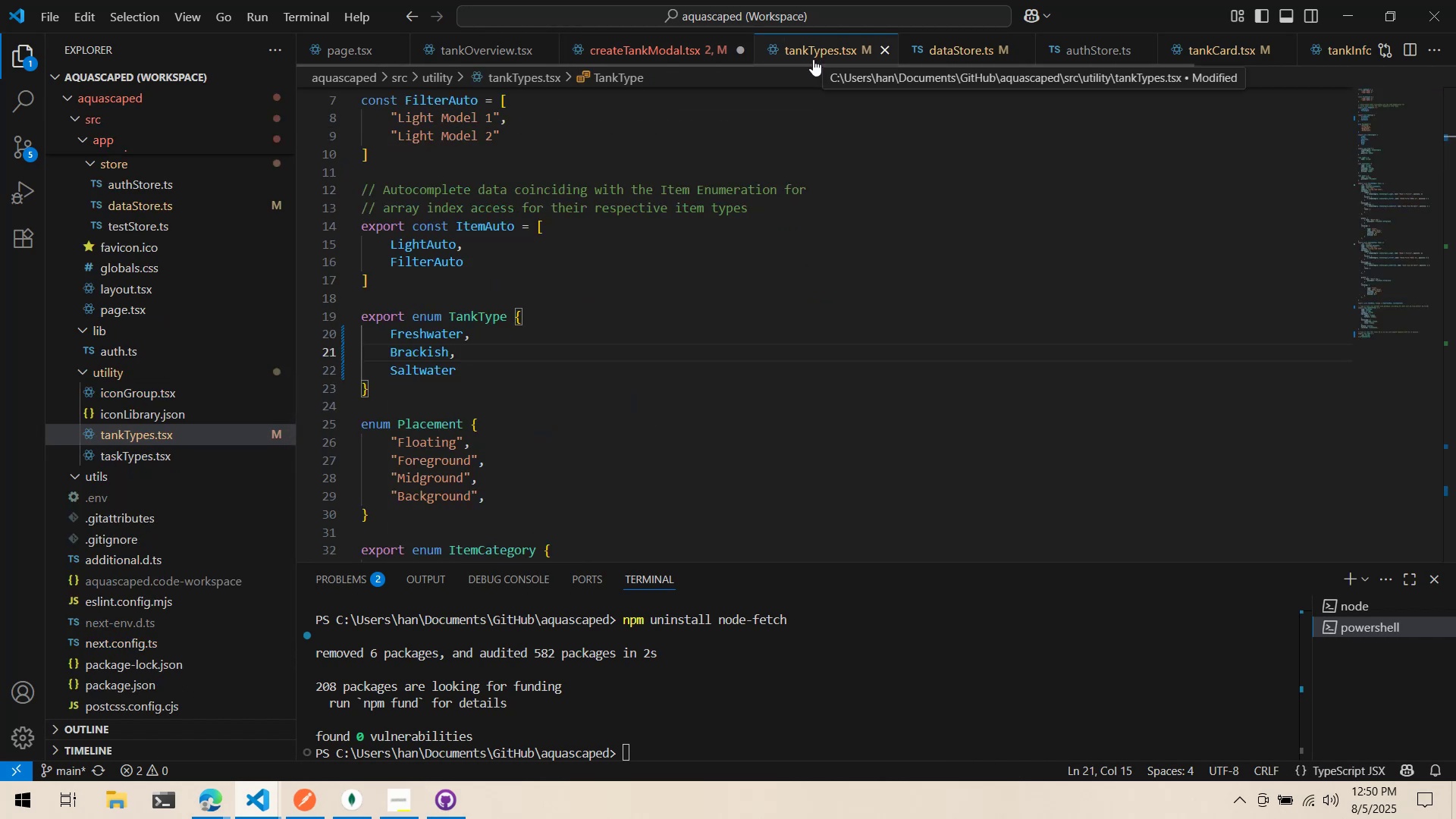 
scroll: coordinate [584, 375], scroll_direction: down, amount: 7.0
 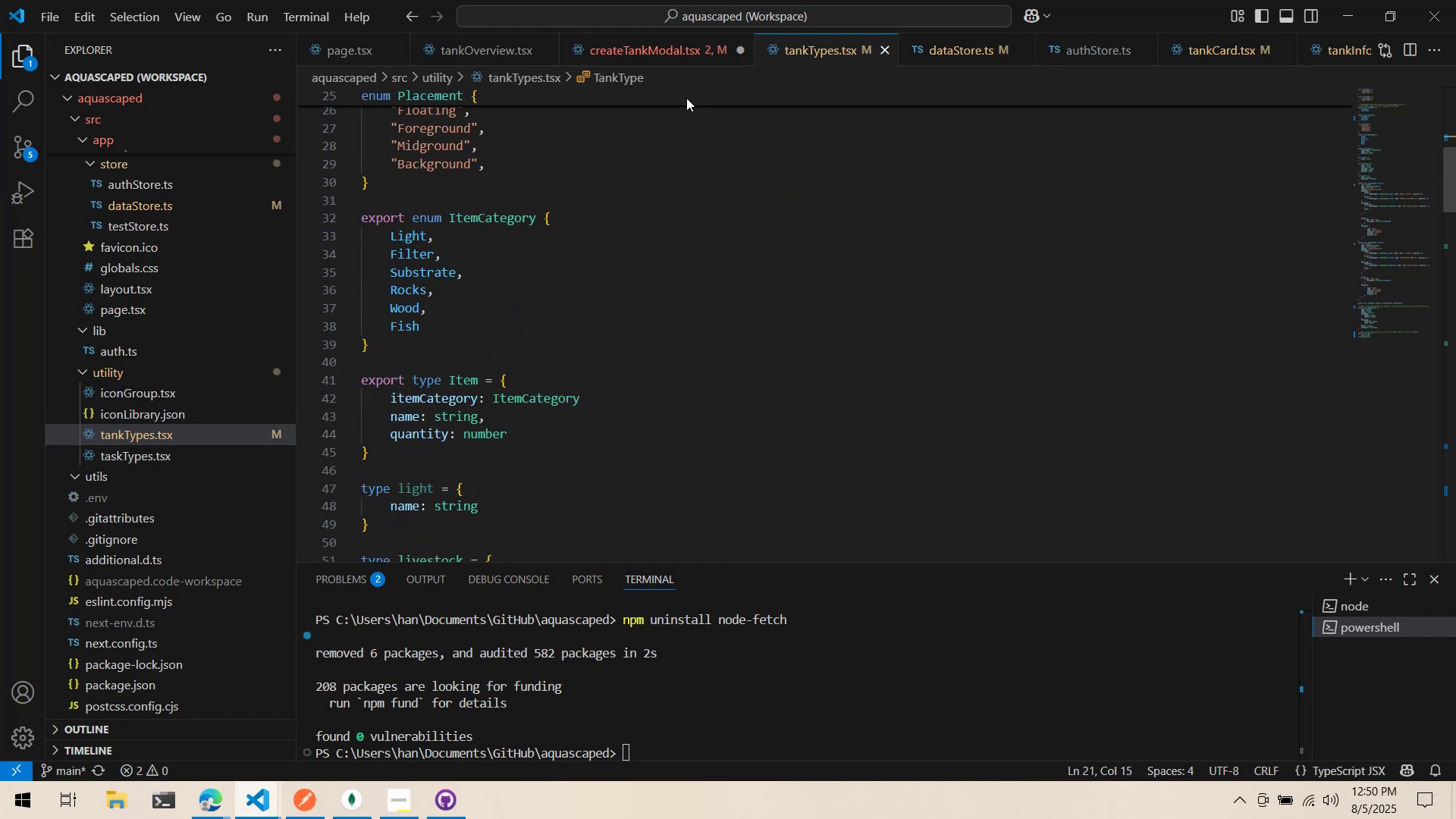 
left_click([660, 47])
 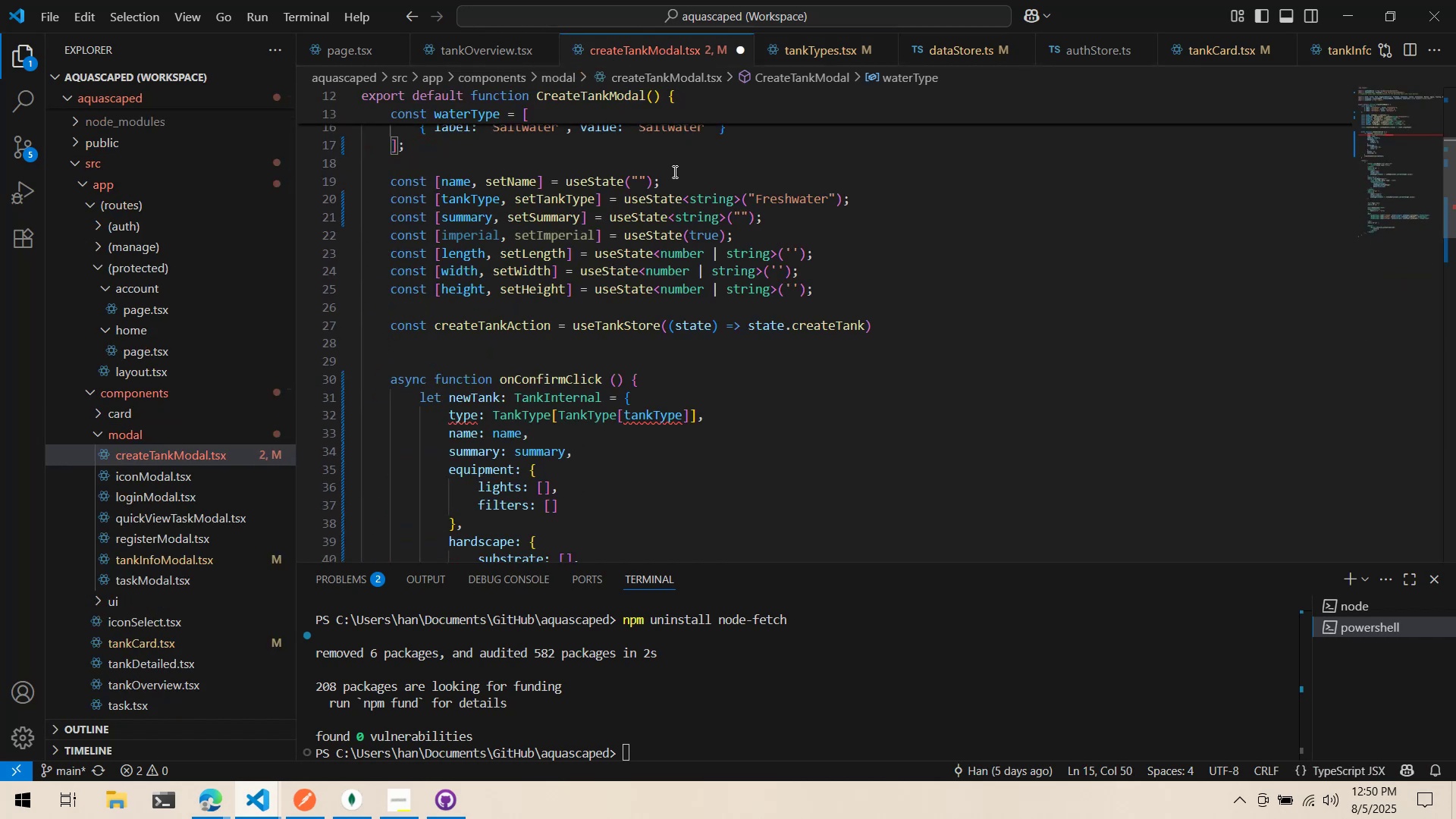 
left_click([670, 379])
 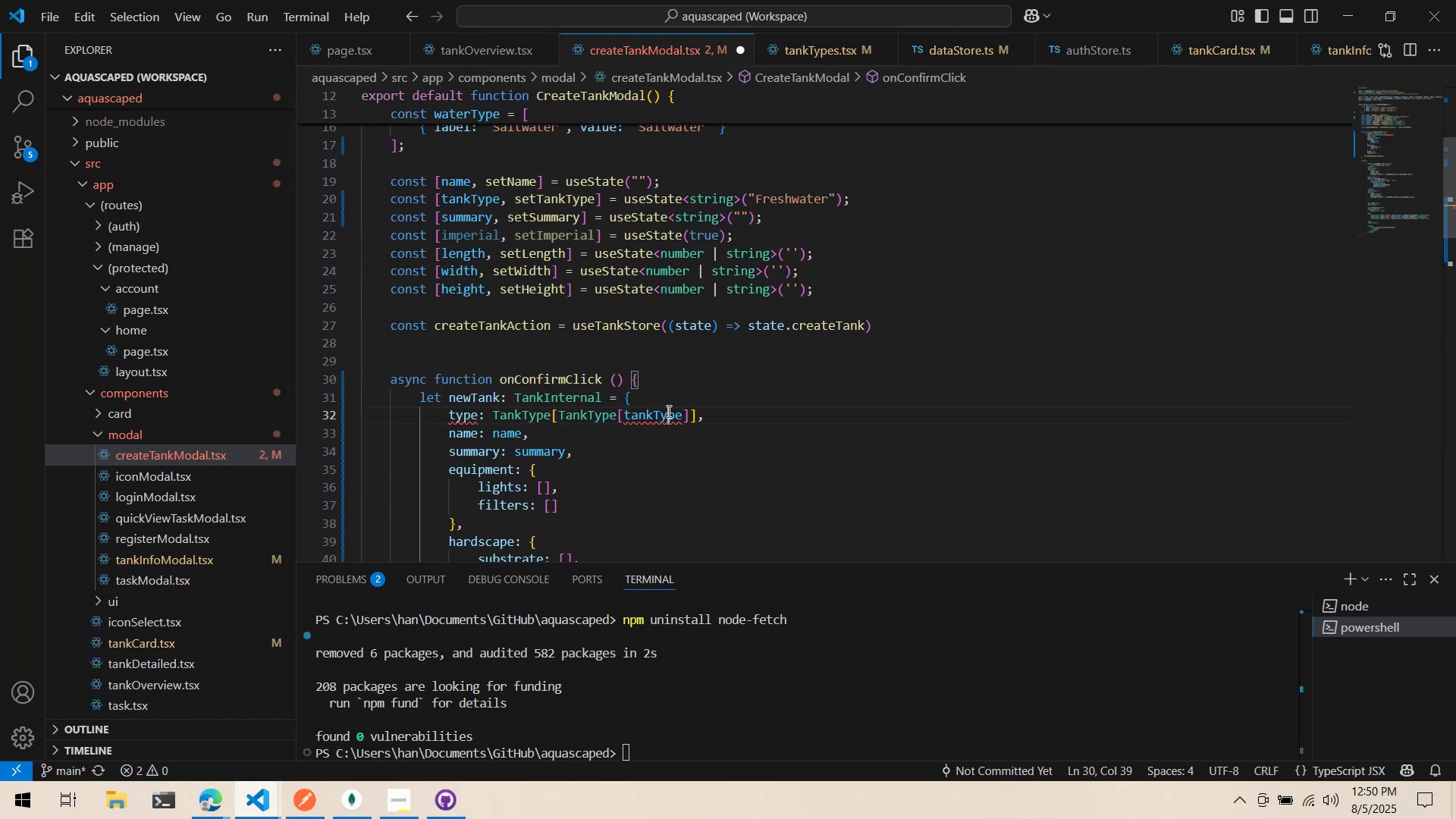 
double_click([667, 412])
 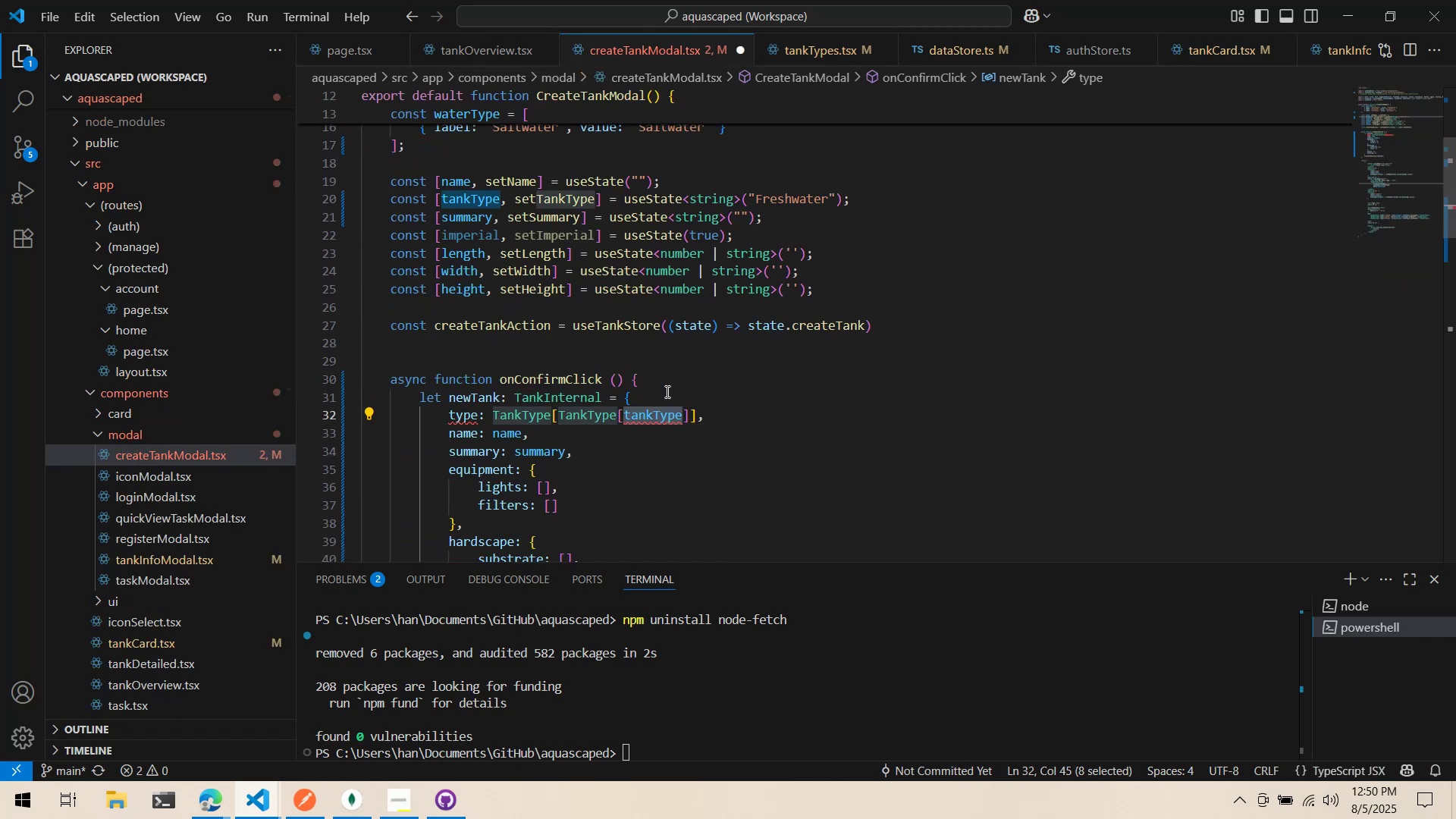 
left_click([670, 385])
 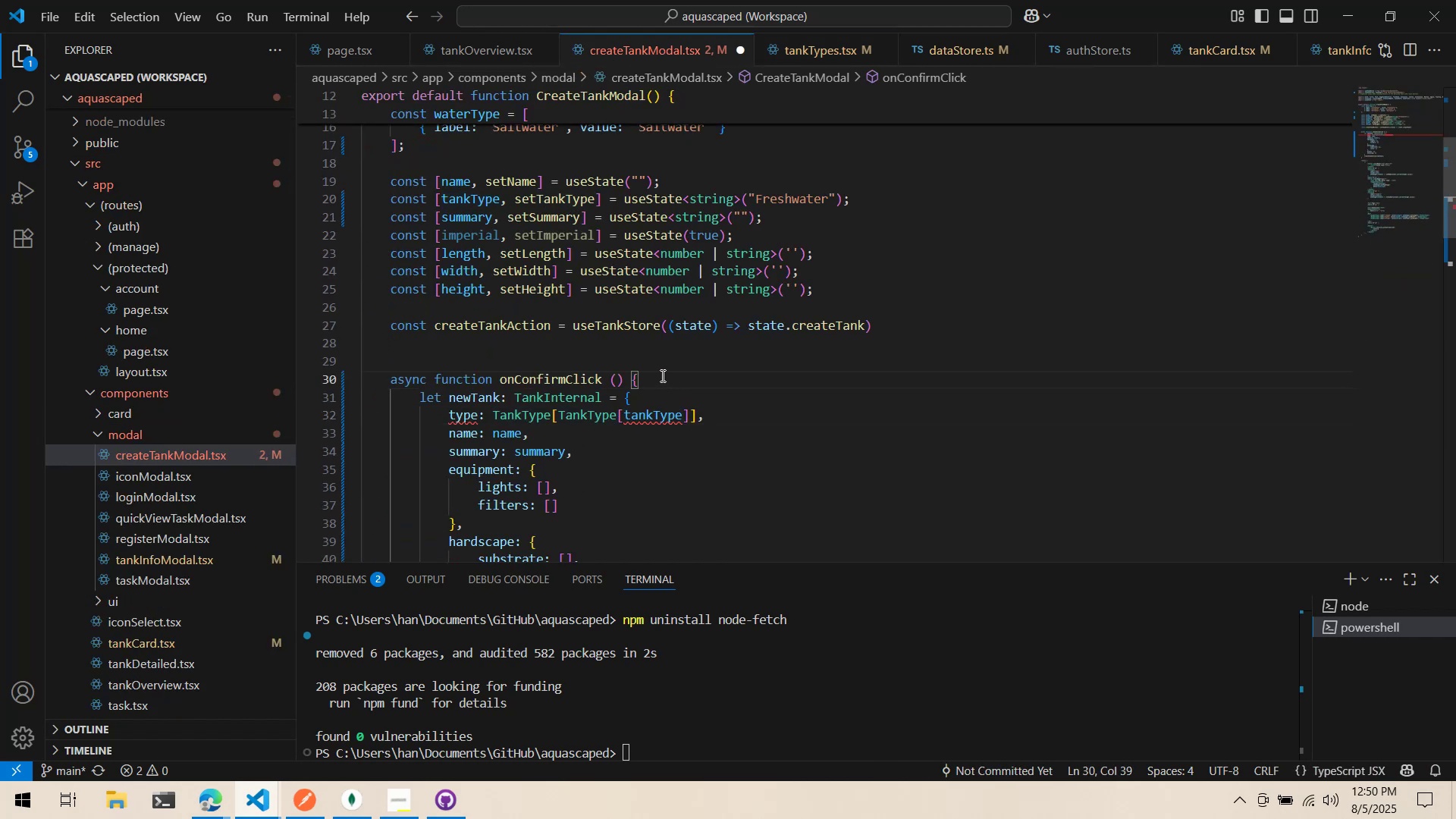 
key(Enter)
 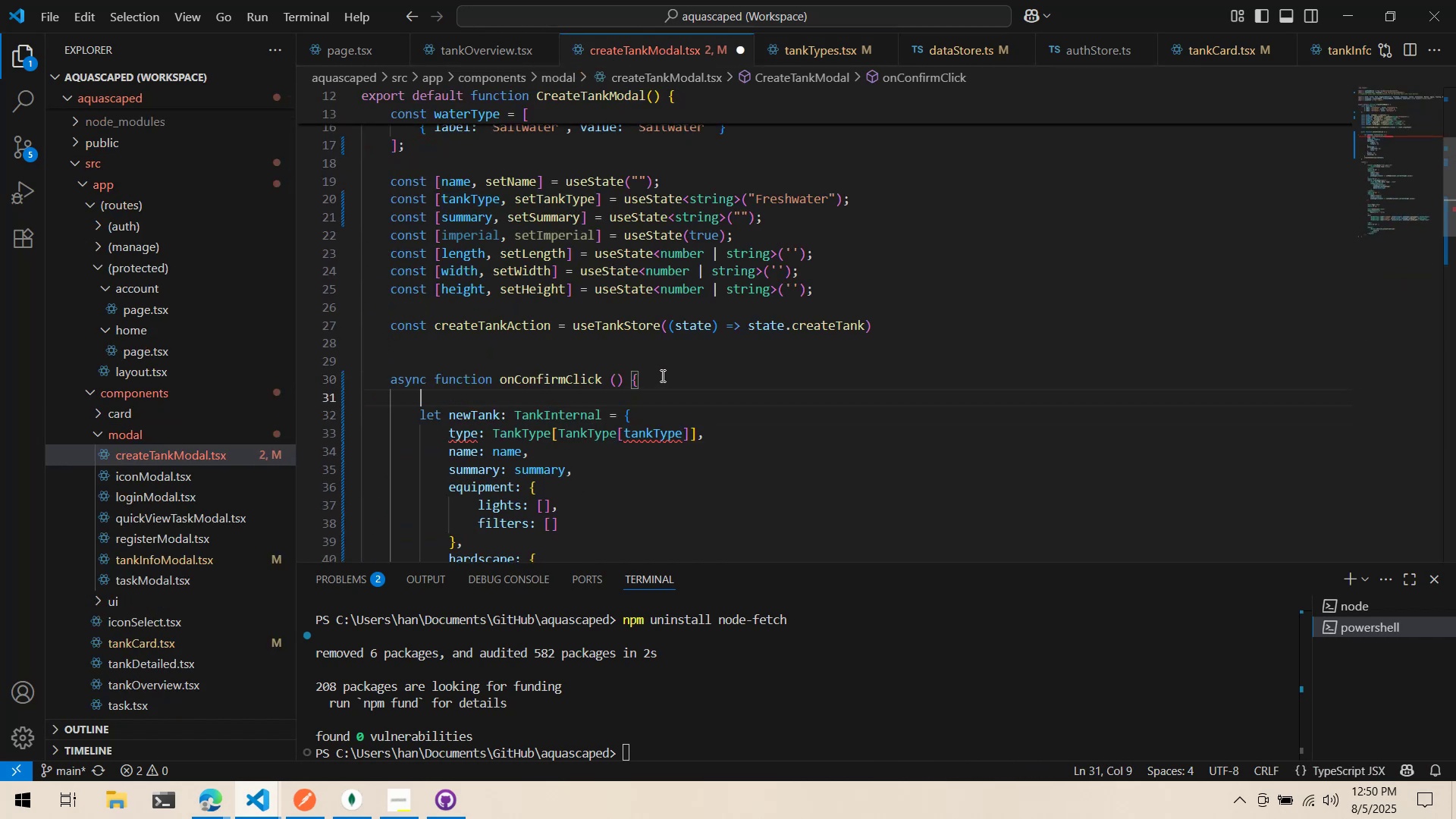 
type(let testType= )
key(Backspace)
key(Backspace)
type( = TankType)
 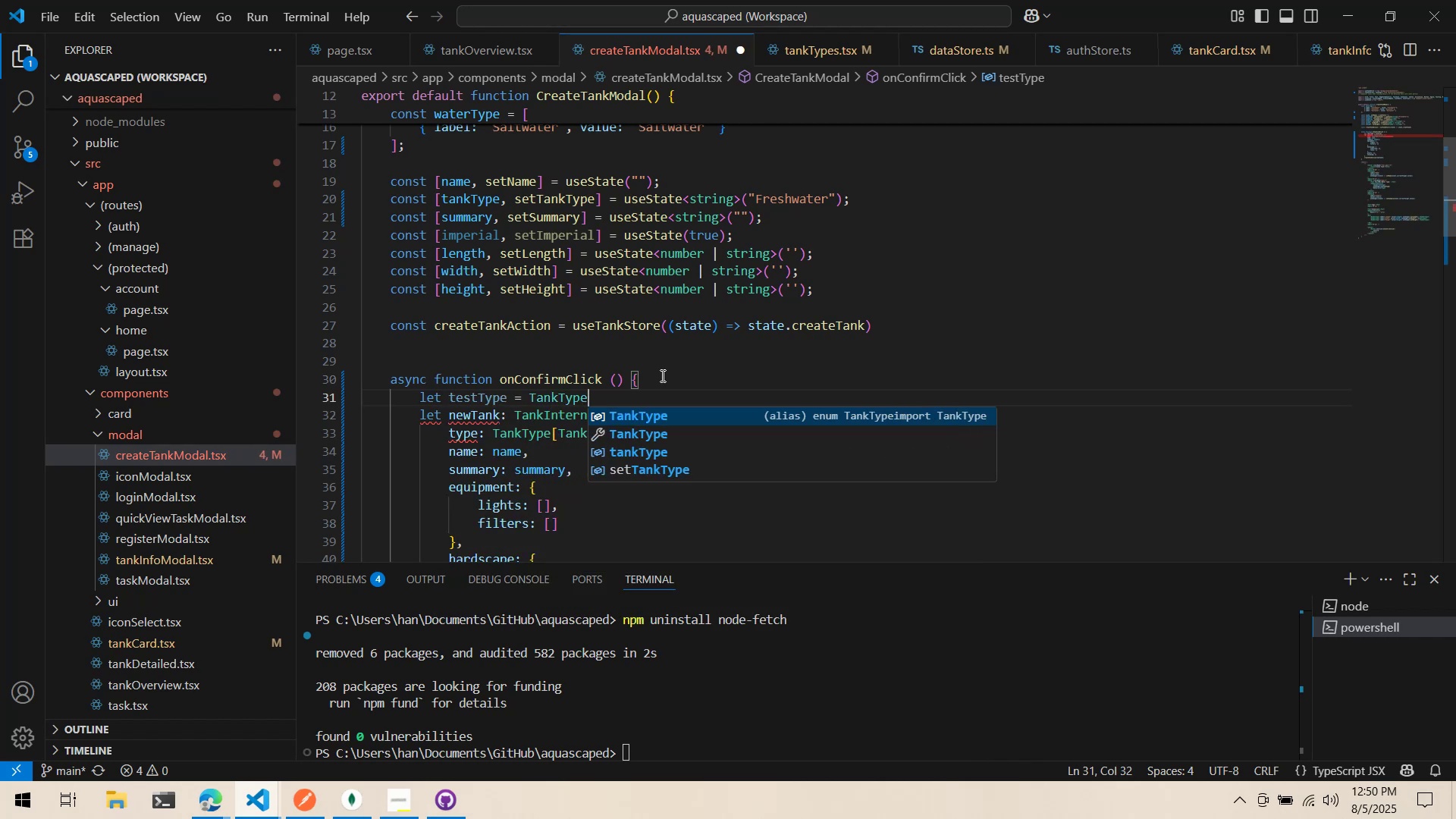 
key(Enter)
 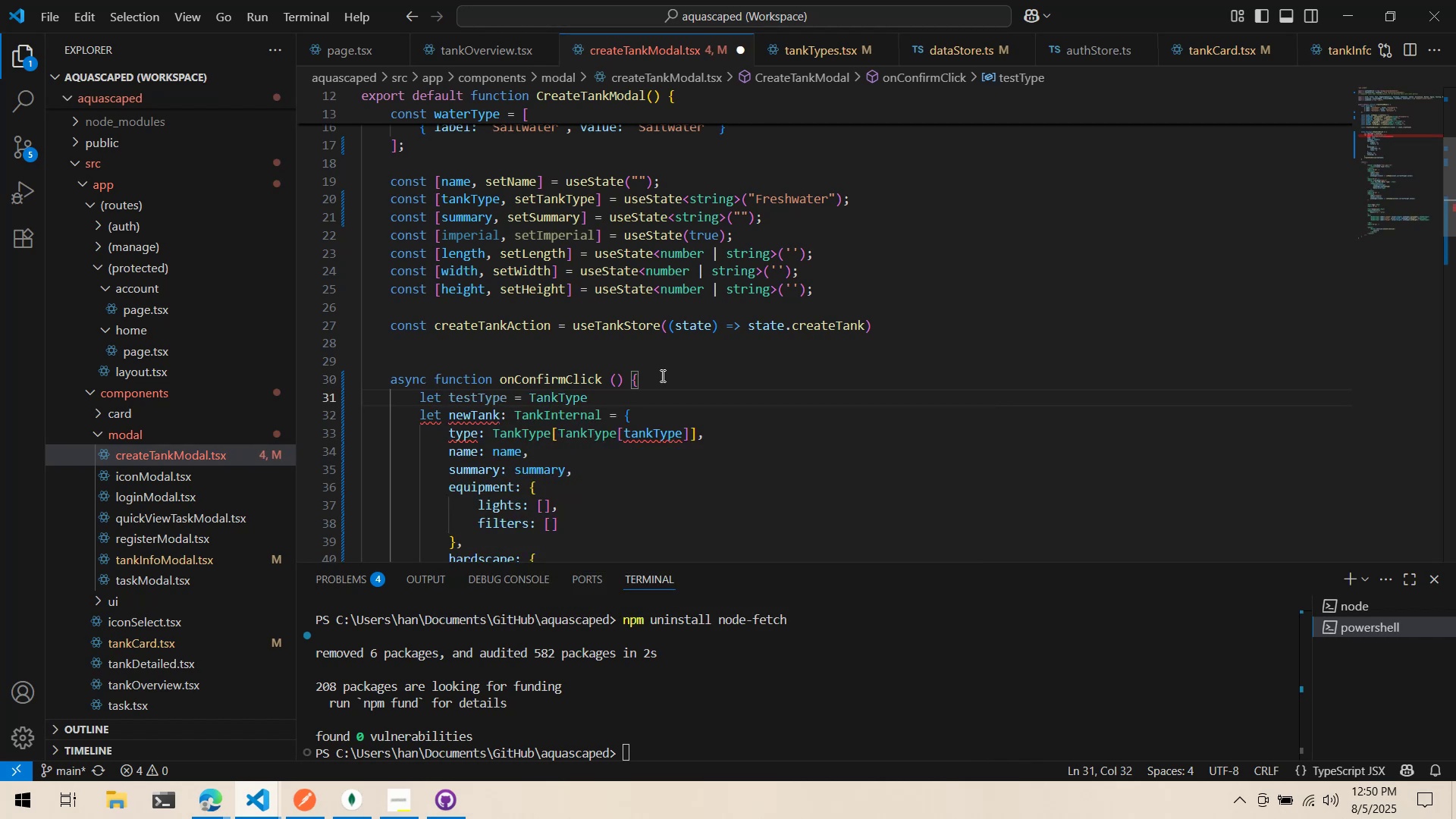 
type(["Freshwater)
 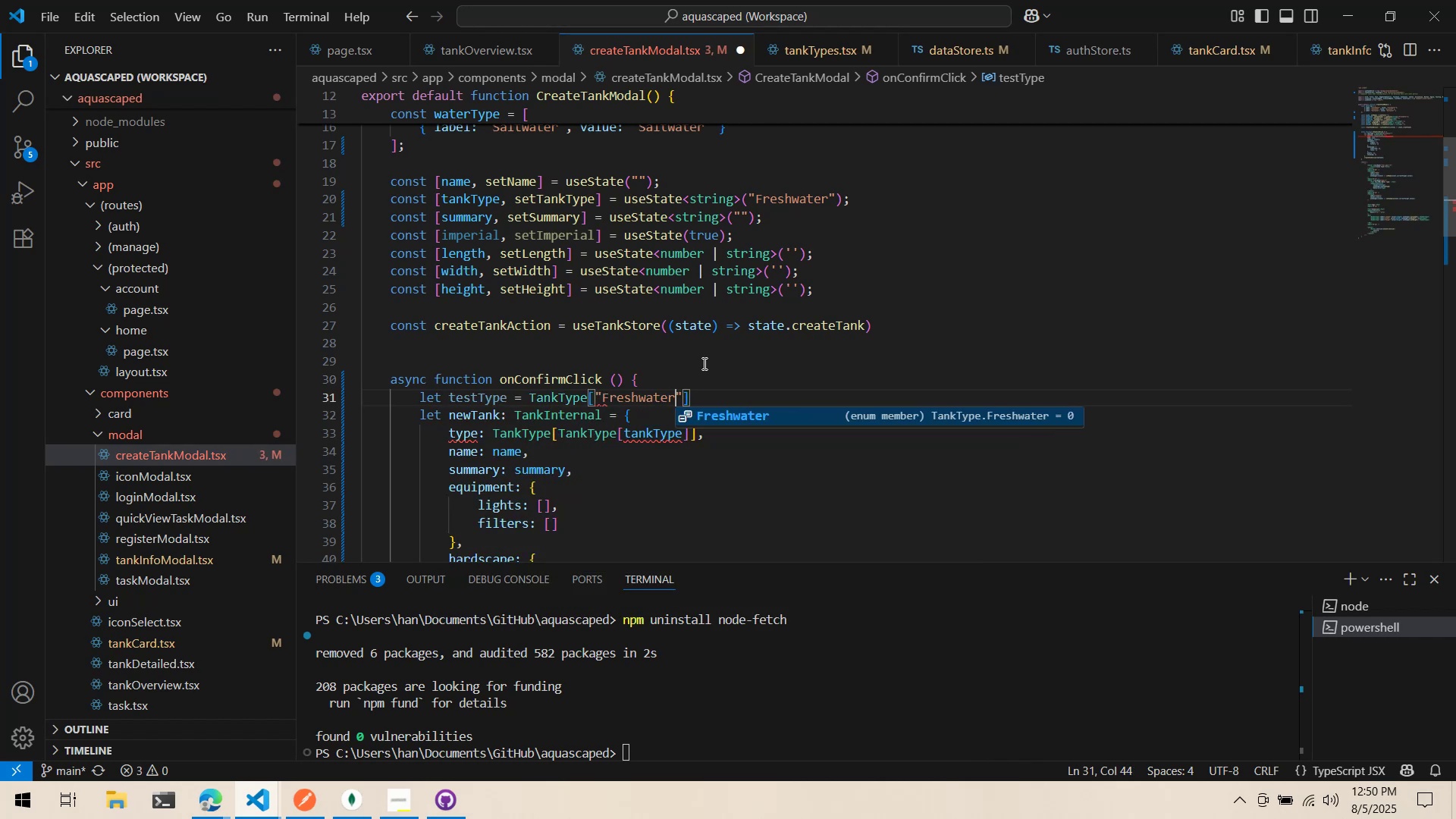 
left_click([708, 362])
 